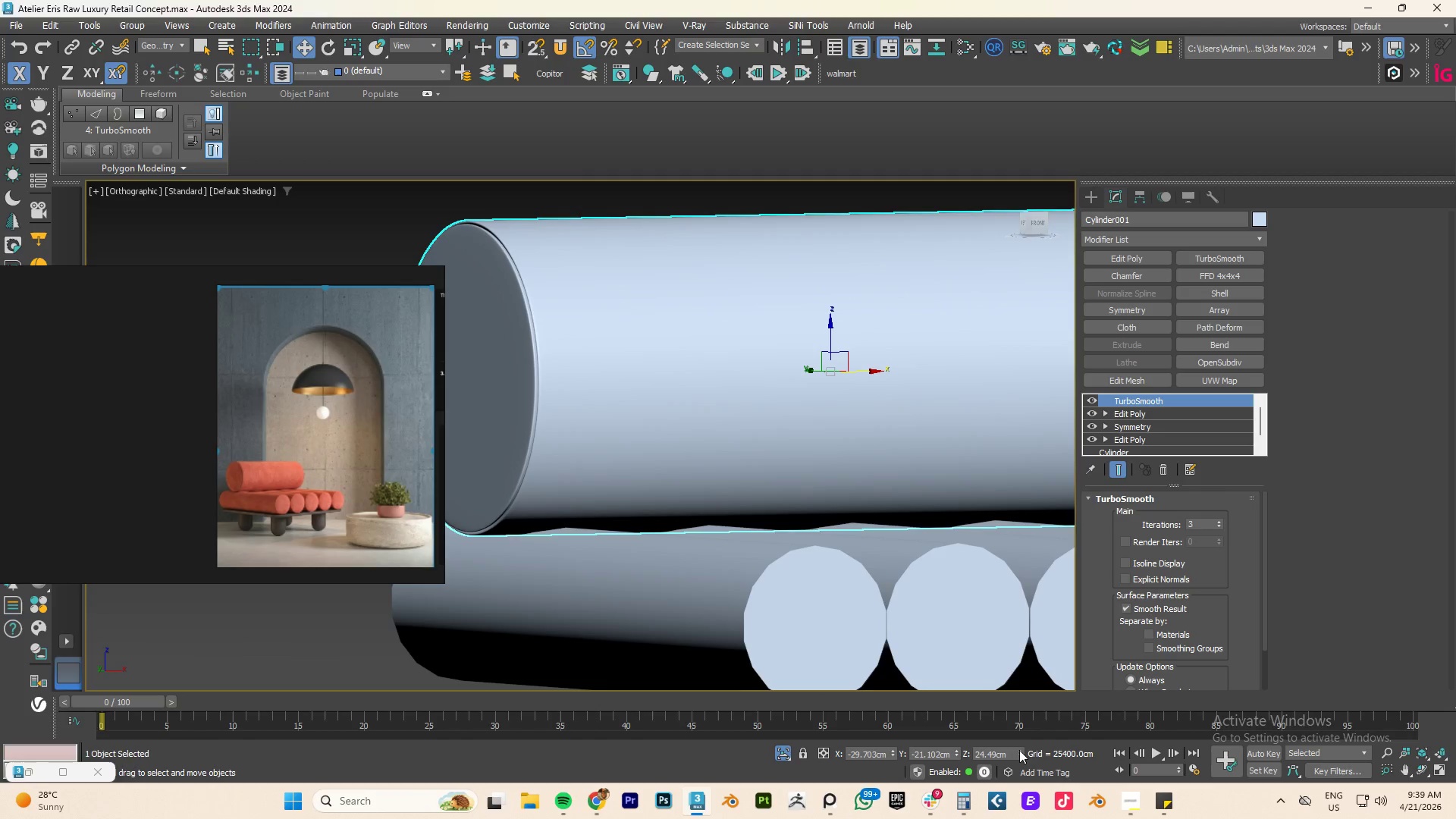 
left_click([1019, 750])
 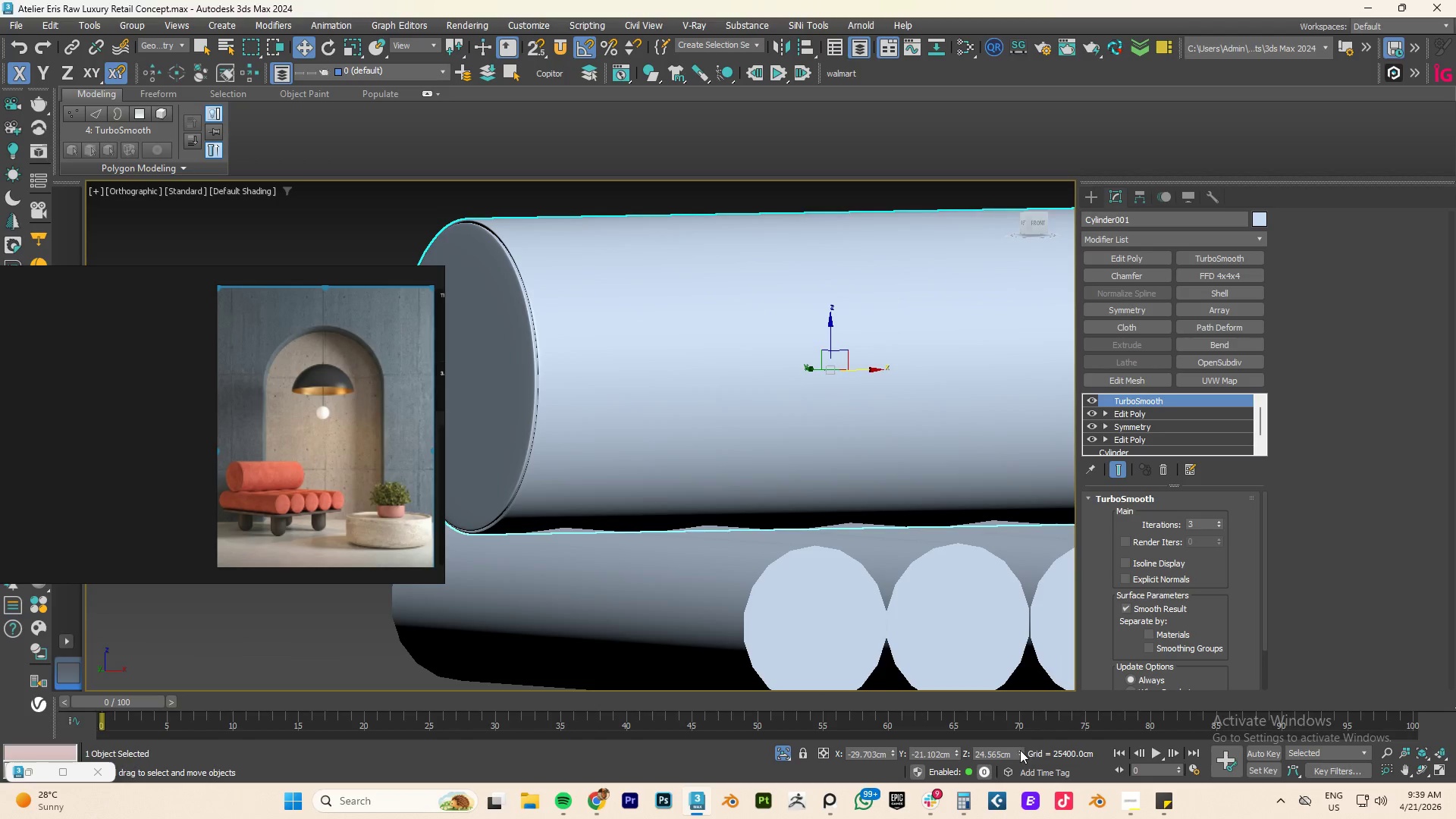 
triple_click([1020, 750])
 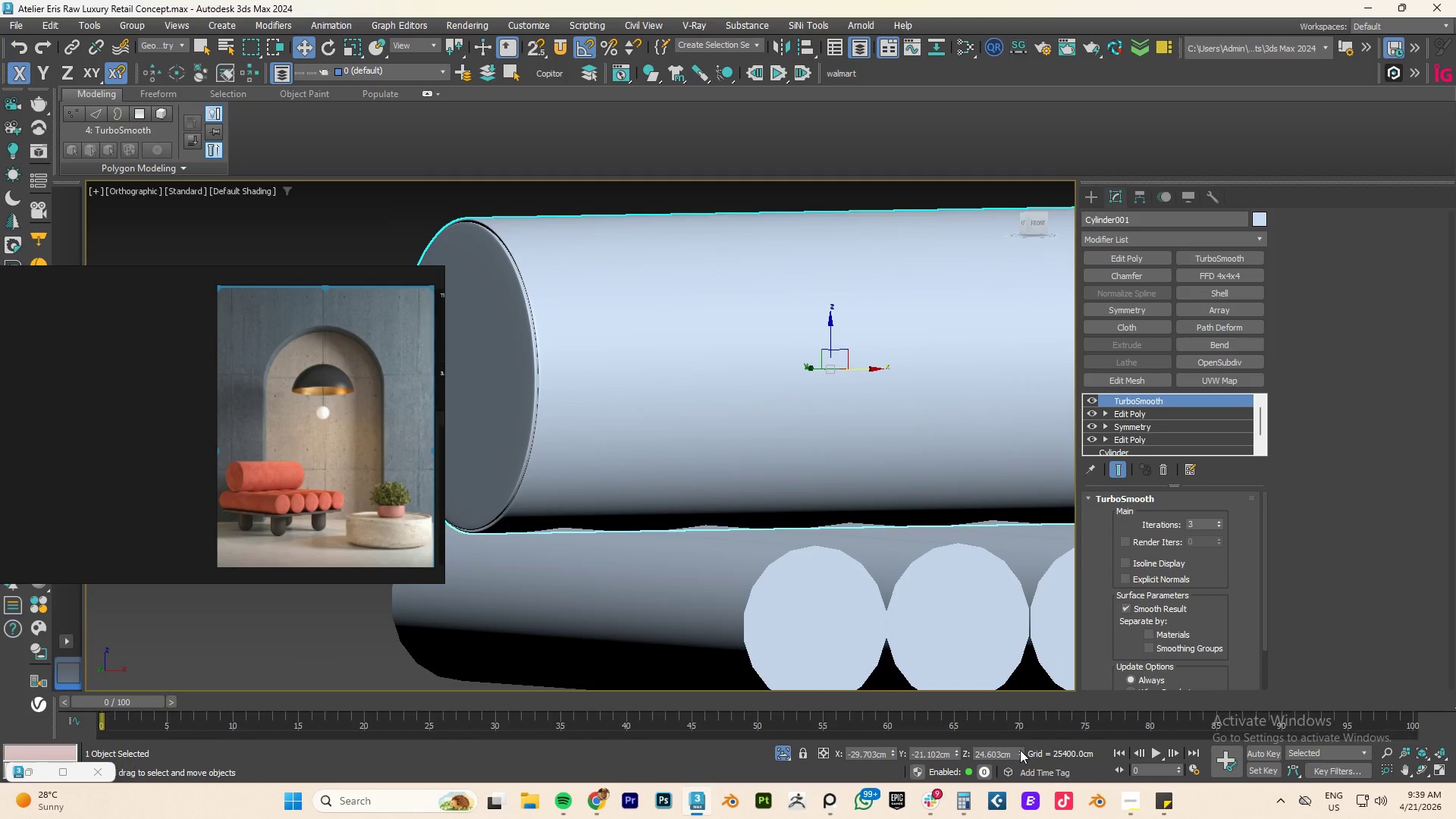 
triple_click([1020, 750])
 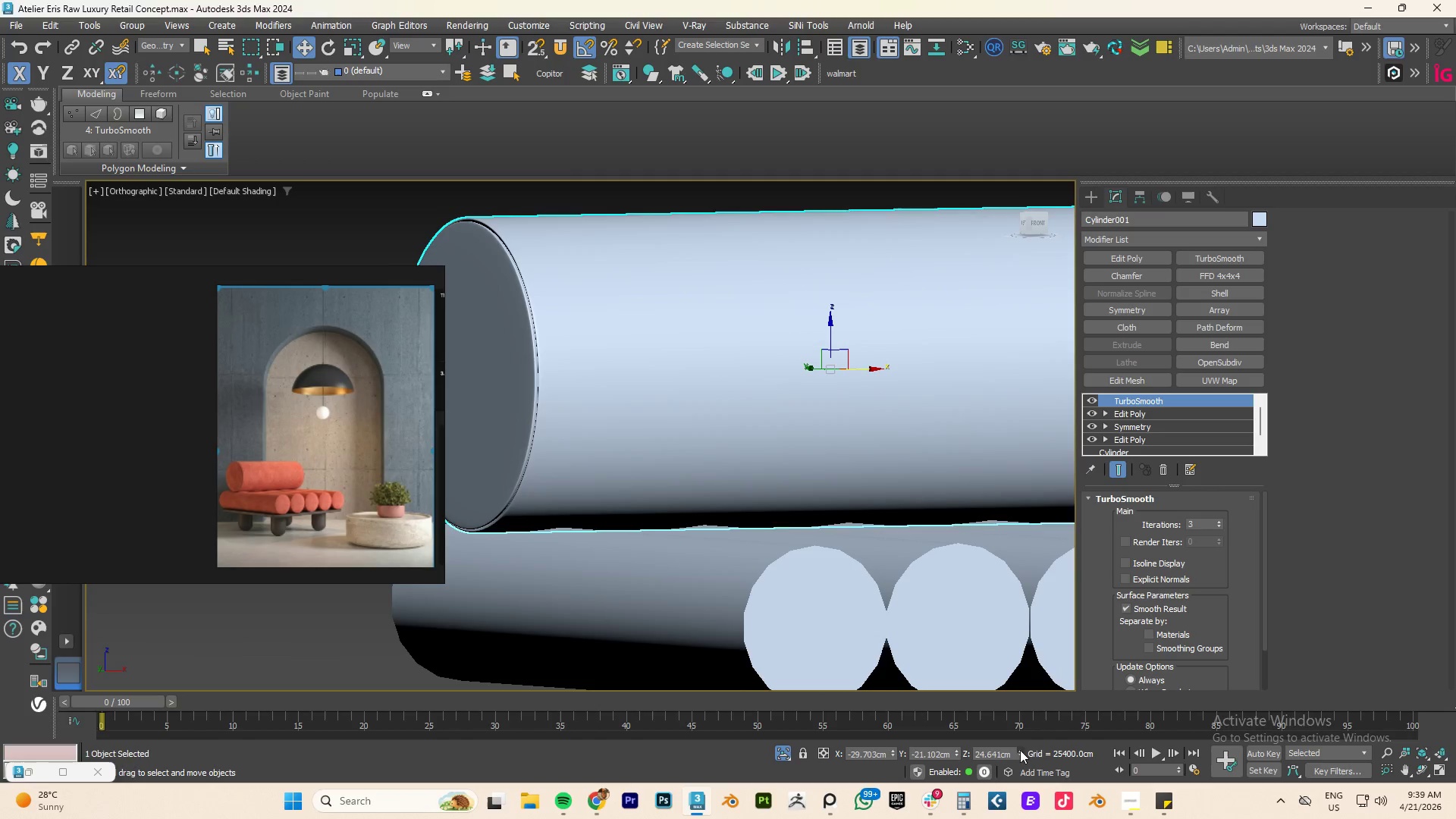 
triple_click([1020, 750])
 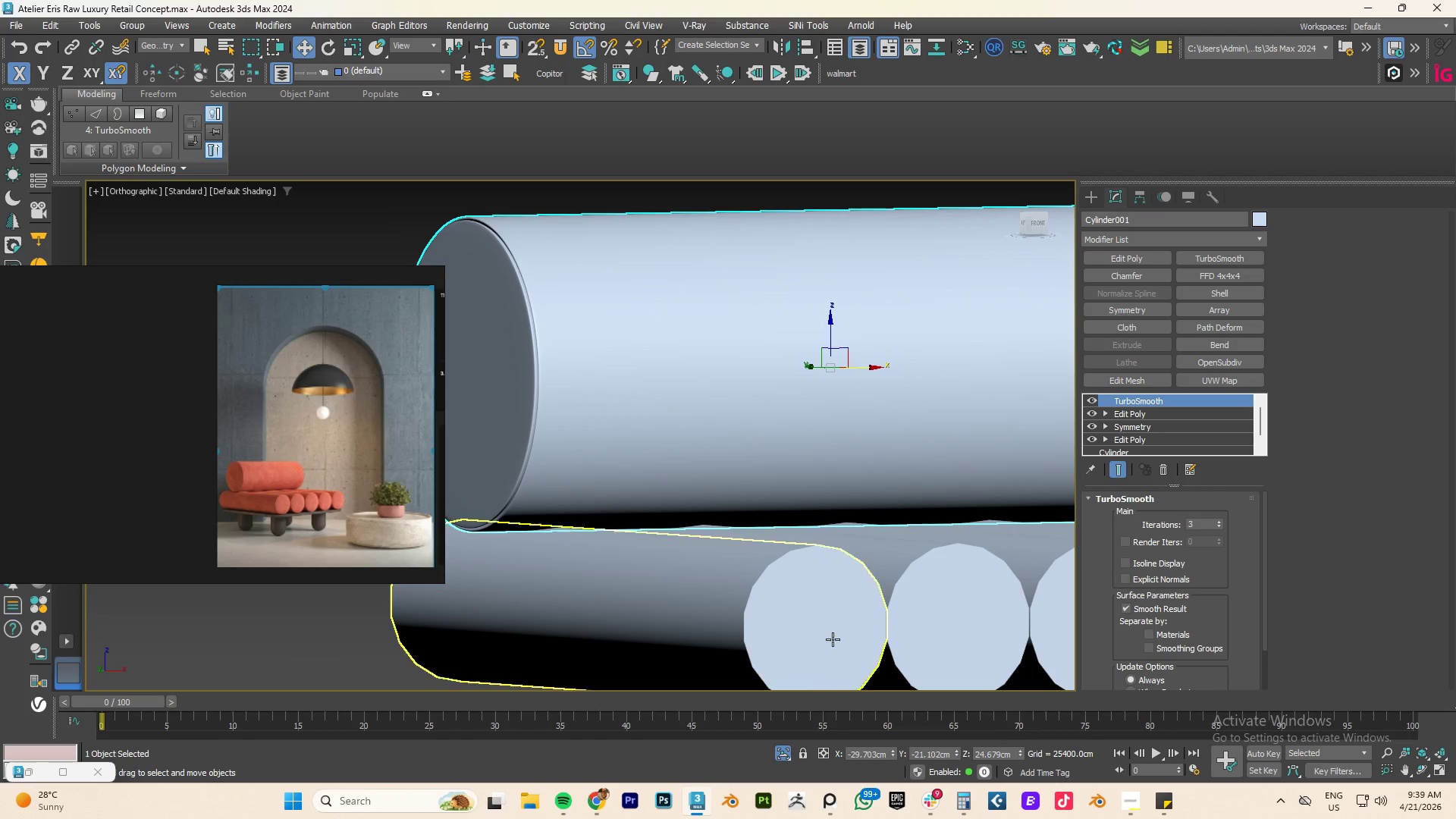 
hold_key(key=AltLeft, duration=1.33)
 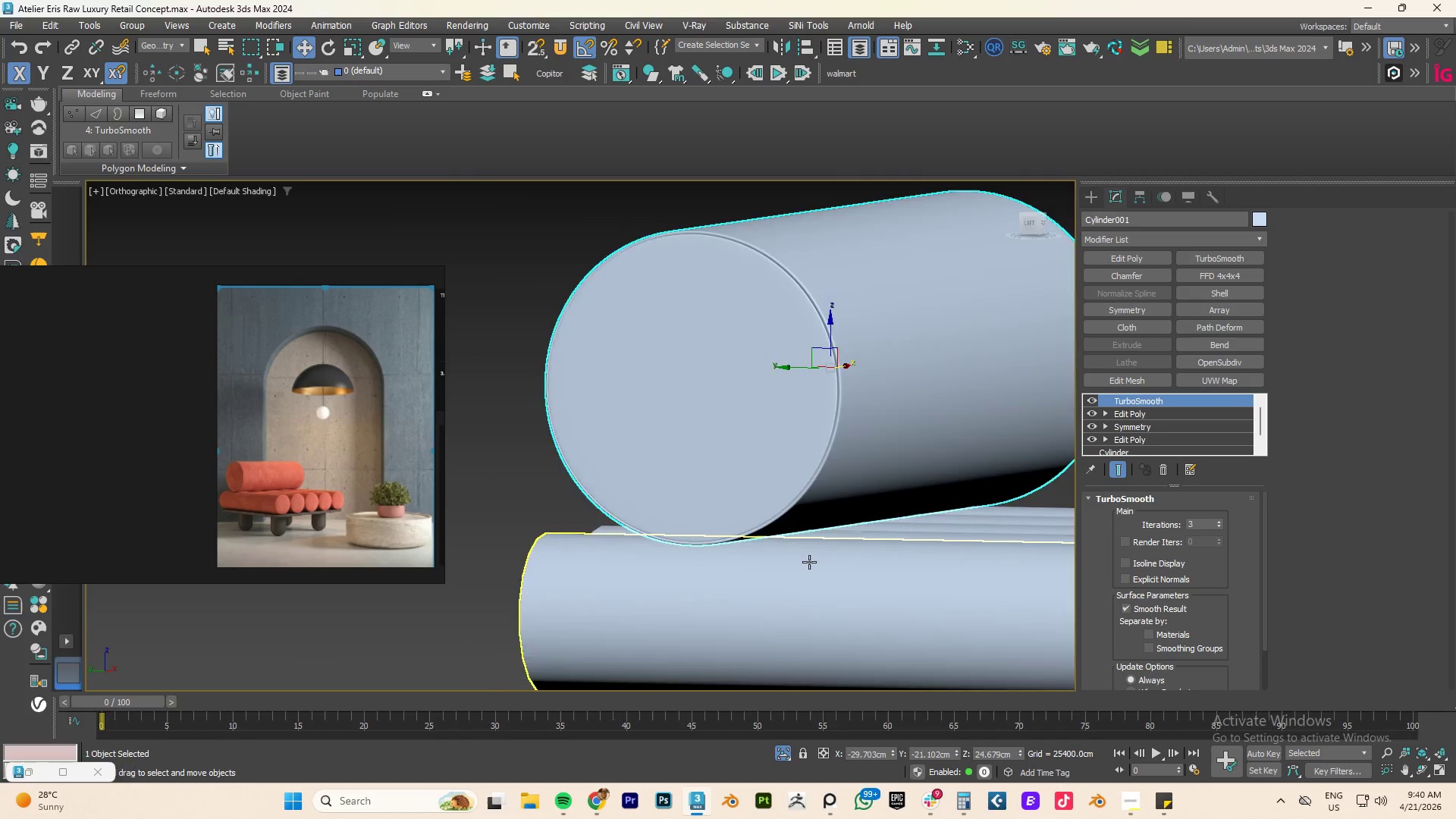 
hold_key(key=AltLeft, duration=0.64)
 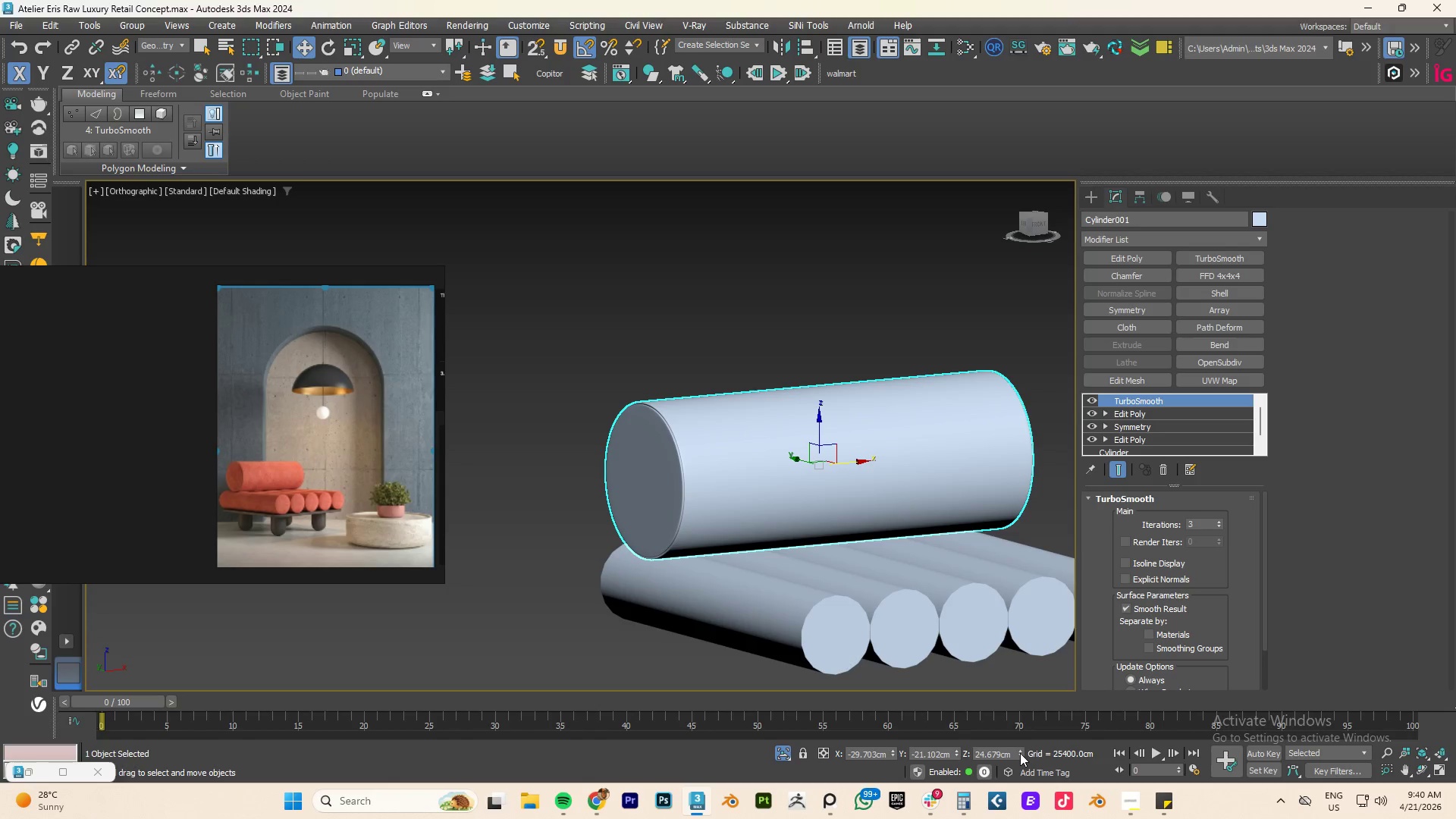 
scroll: coordinate [809, 562], scroll_direction: down, amount: 2.0
 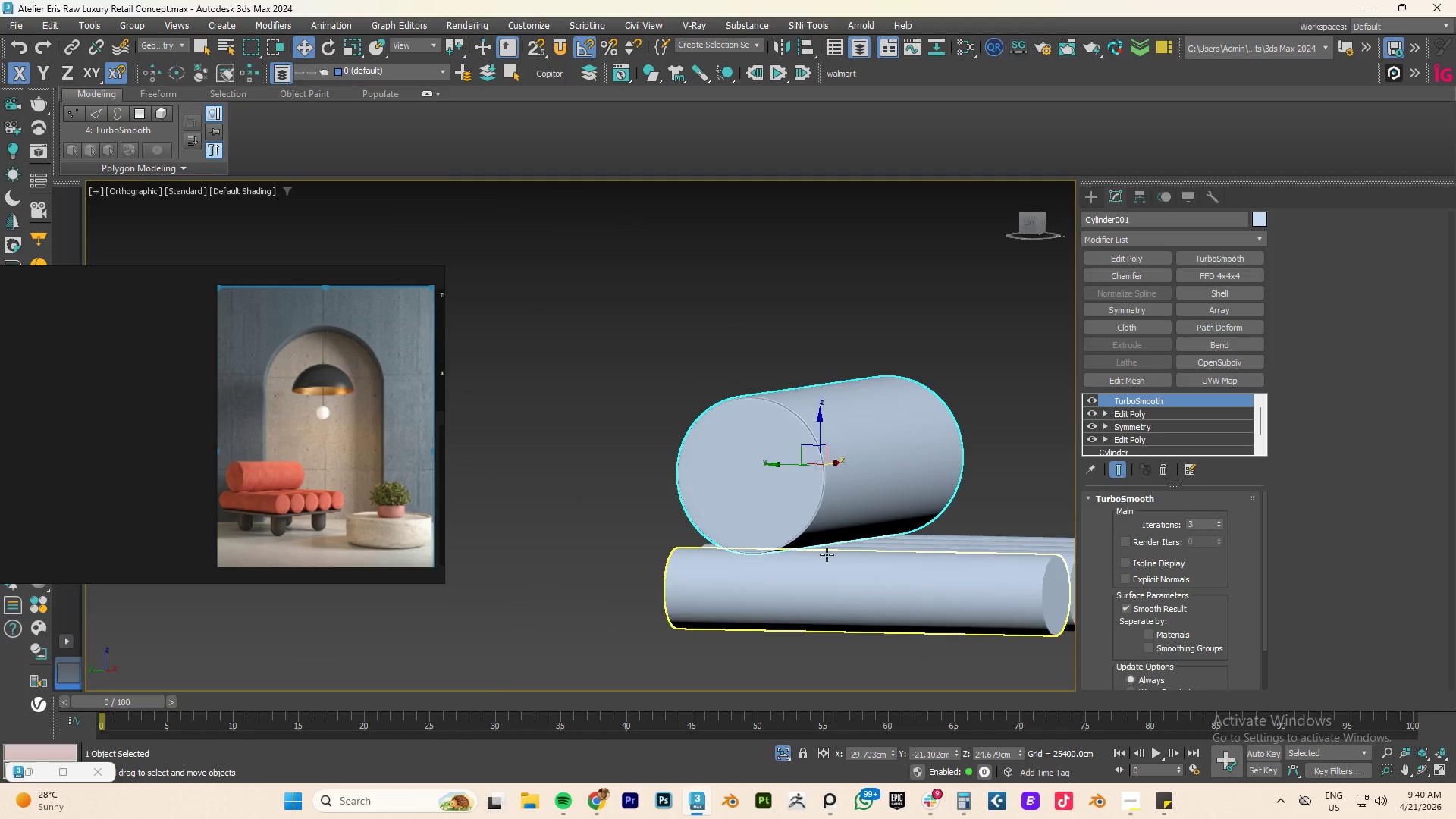 
double_click([1019, 755])
 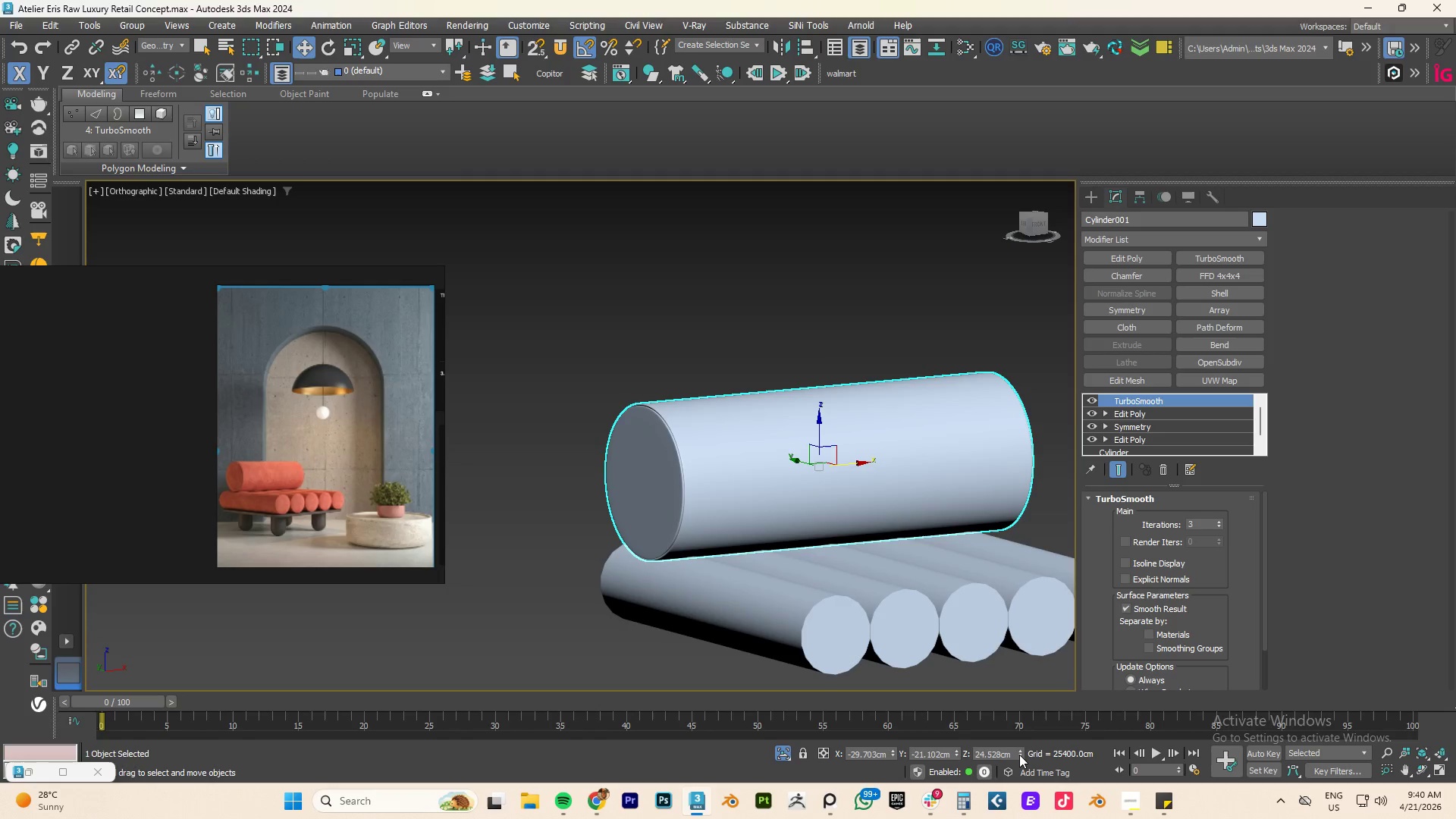 
triple_click([1019, 755])
 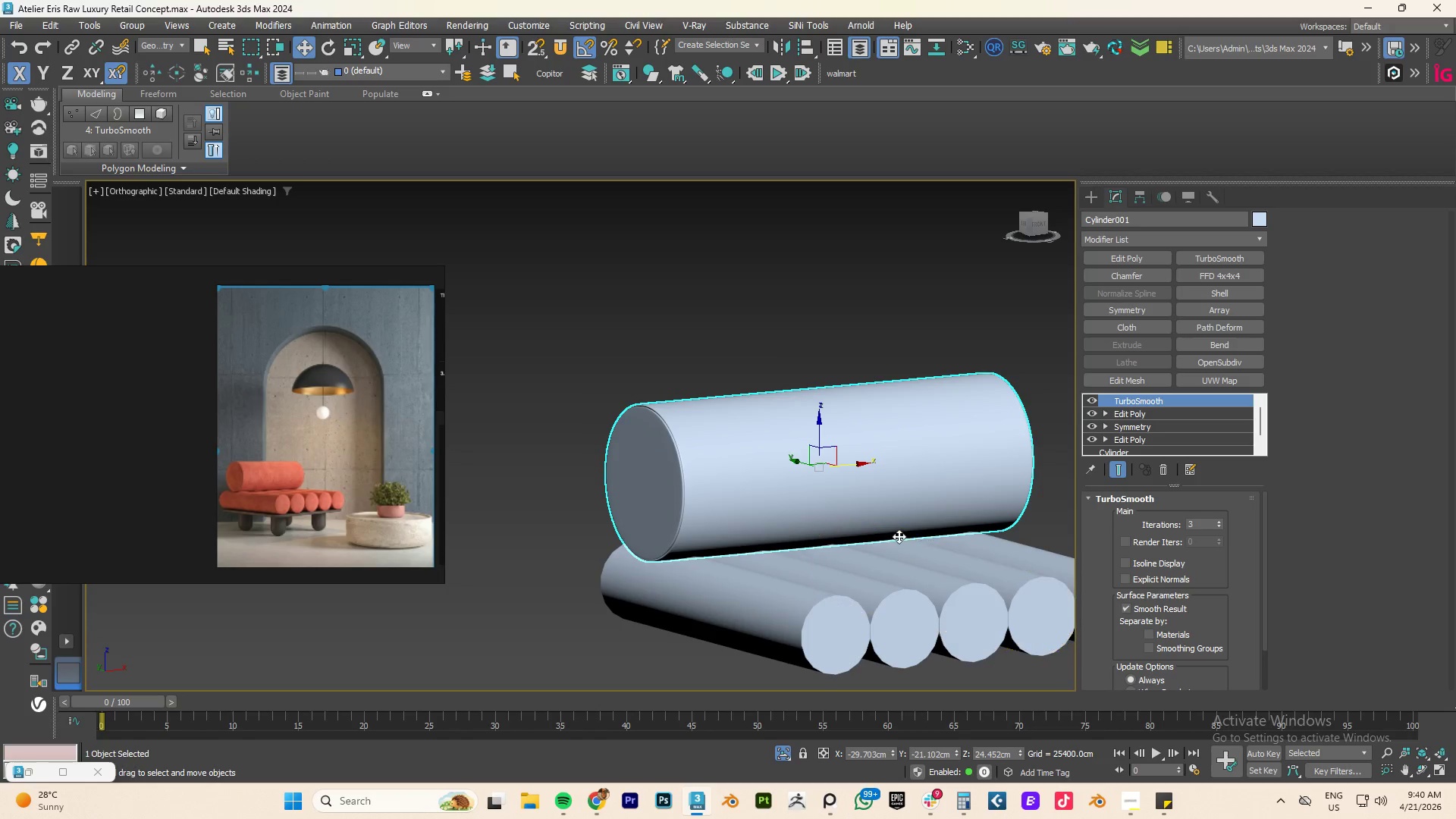 
hold_key(key=AltLeft, duration=4.33)
 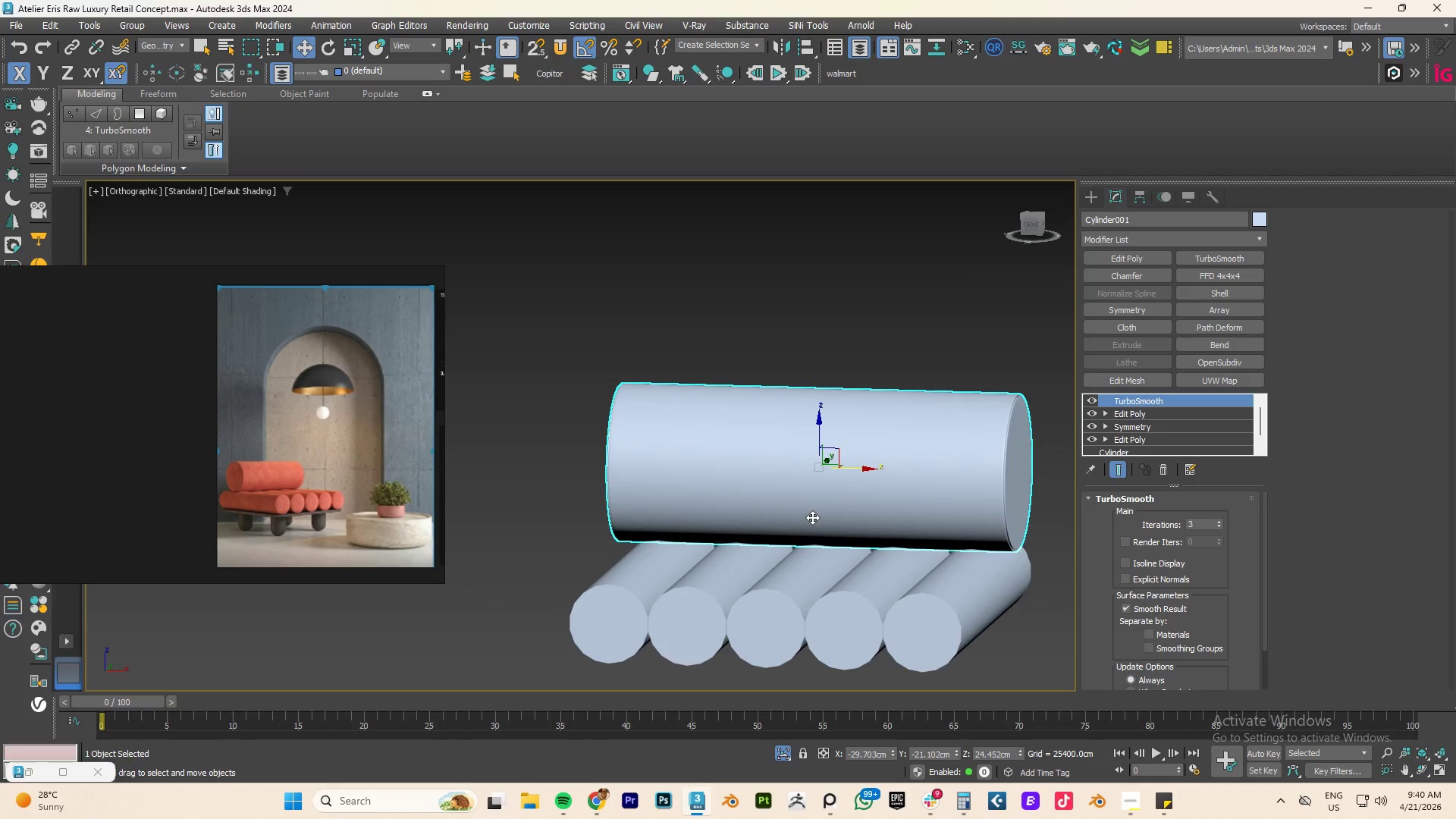 
type(FZ)
 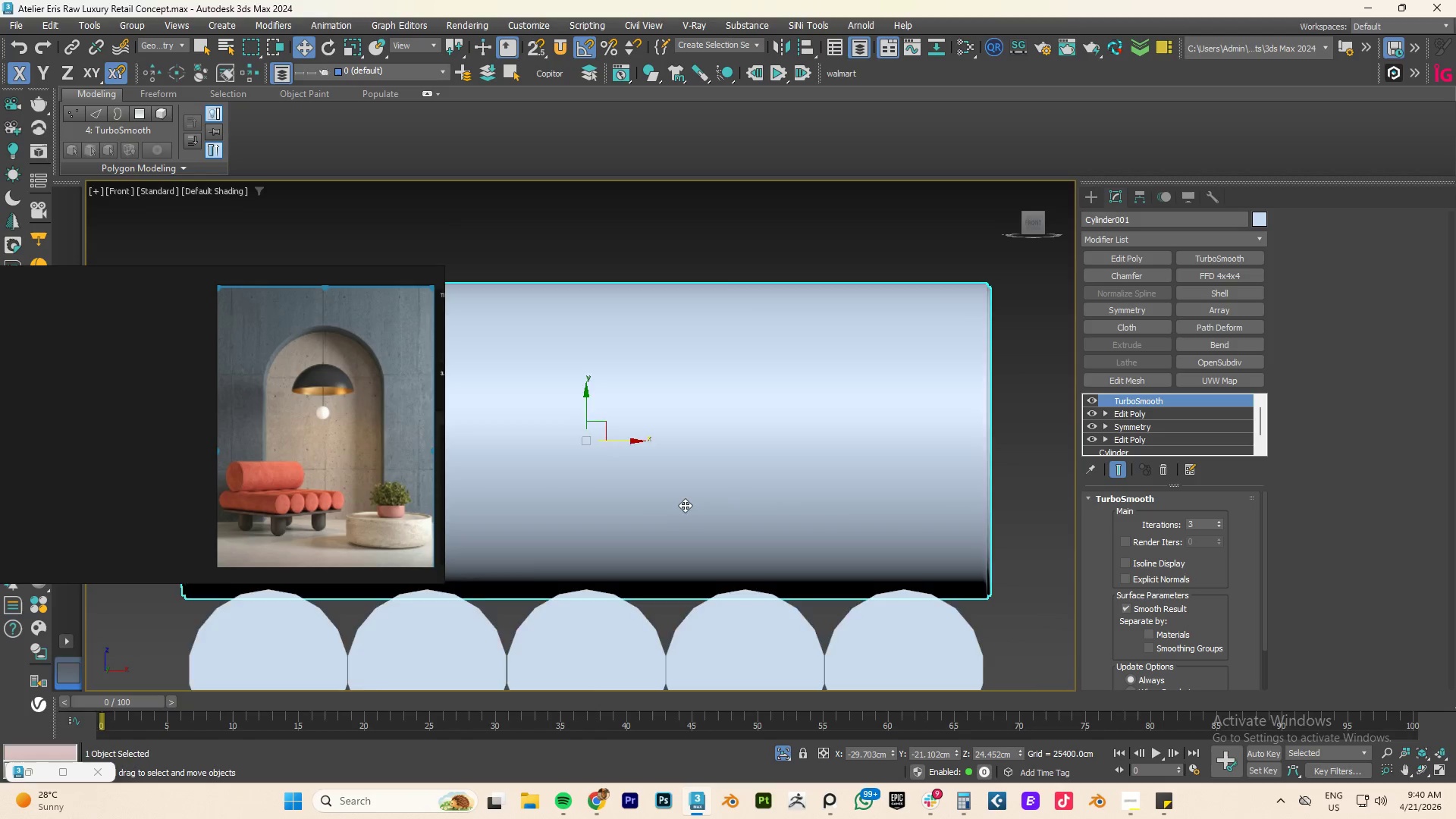 
scroll: coordinate [668, 505], scroll_direction: down, amount: 3.0
 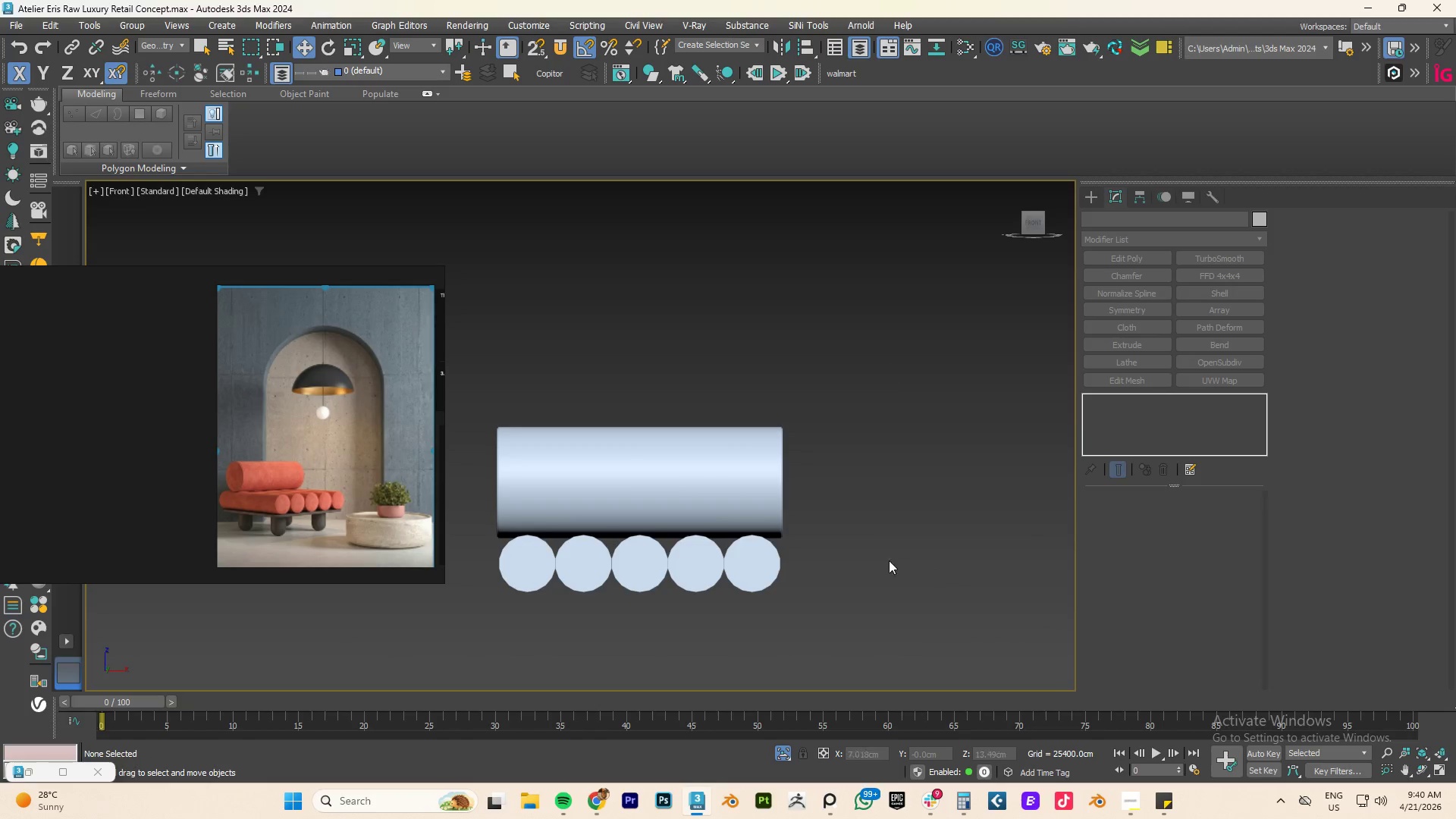 
hold_key(key=AltLeft, duration=0.72)
 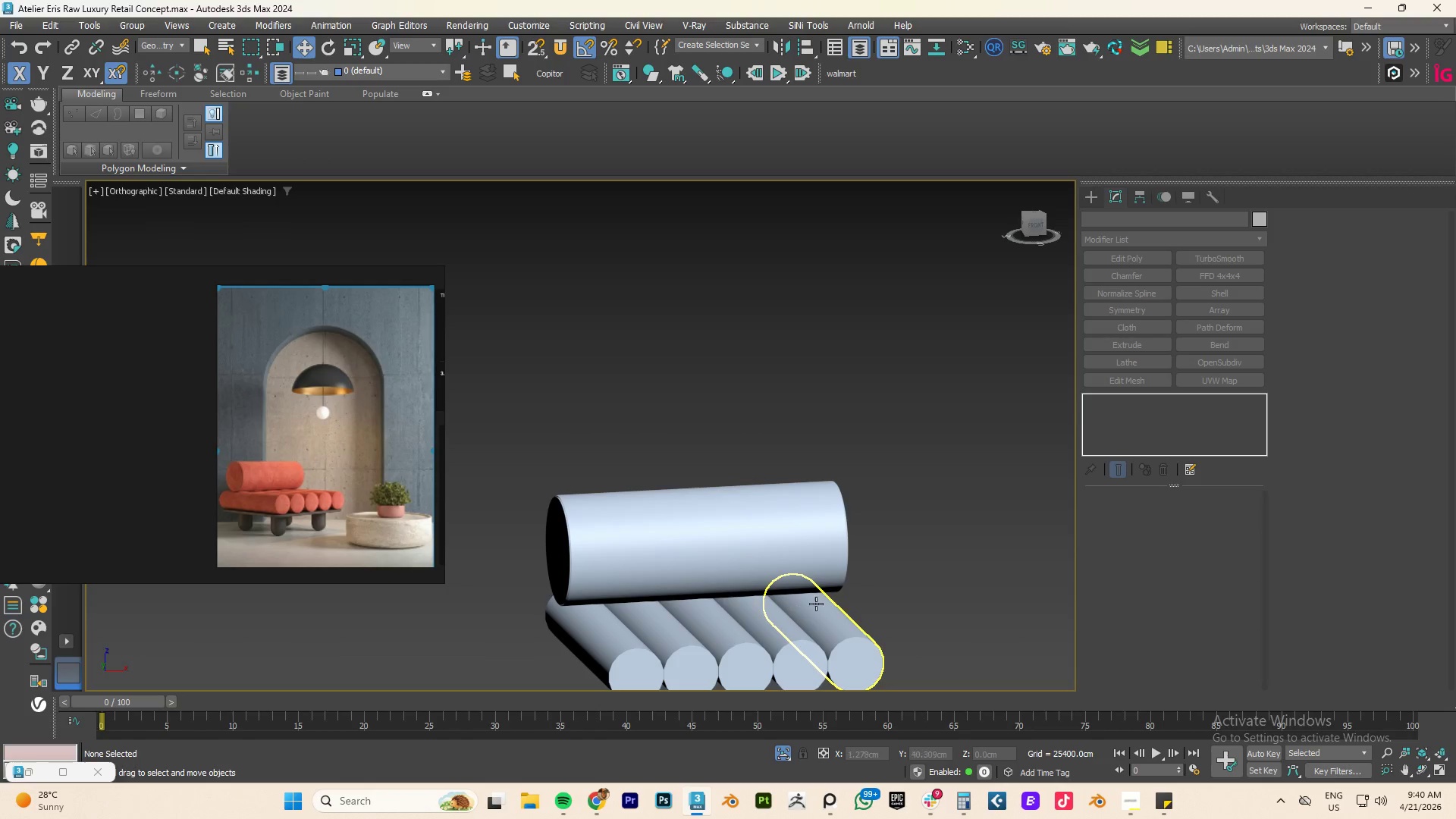 
hold_key(key=AltLeft, duration=0.67)
 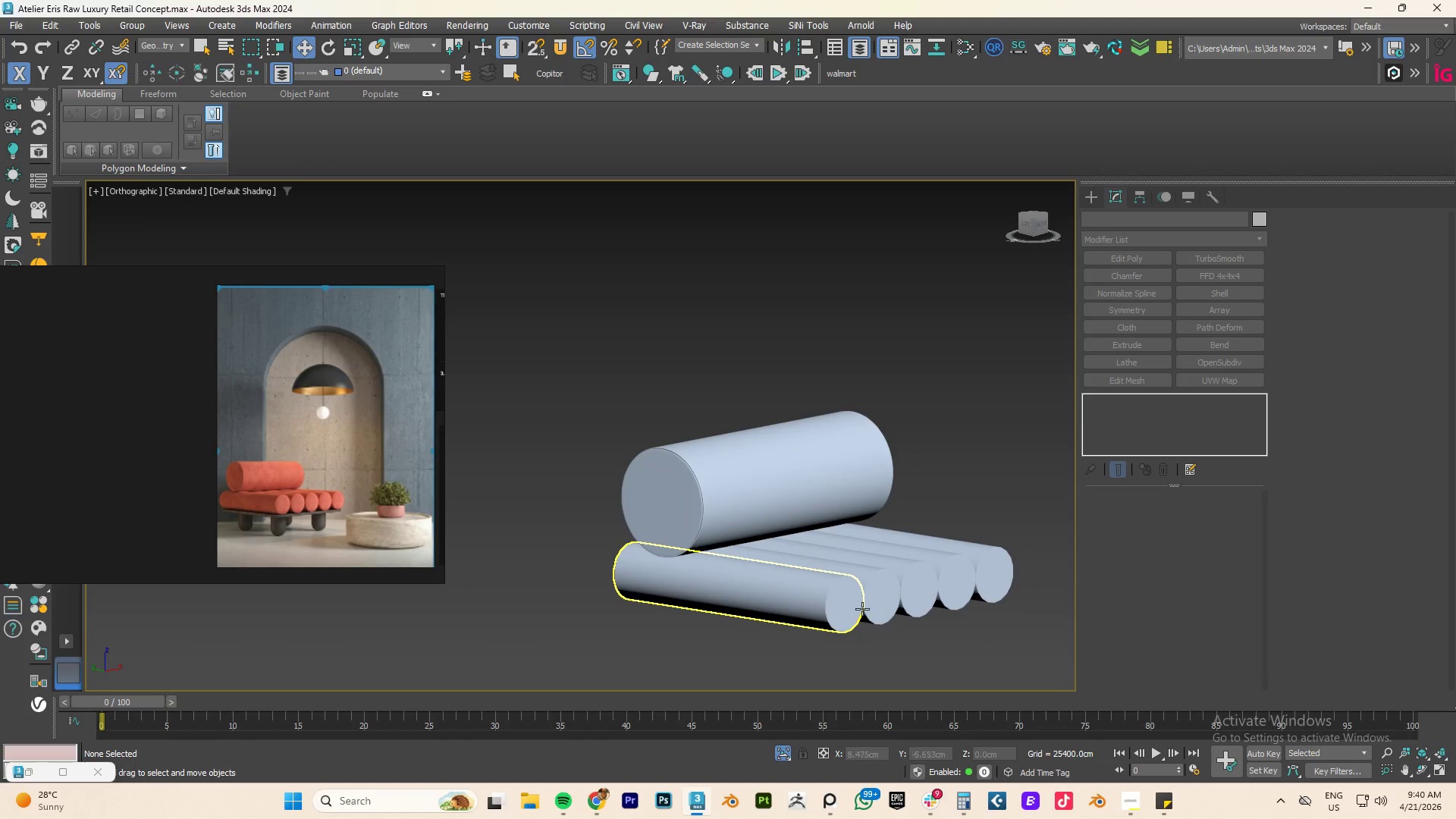 
left_click([820, 590])
 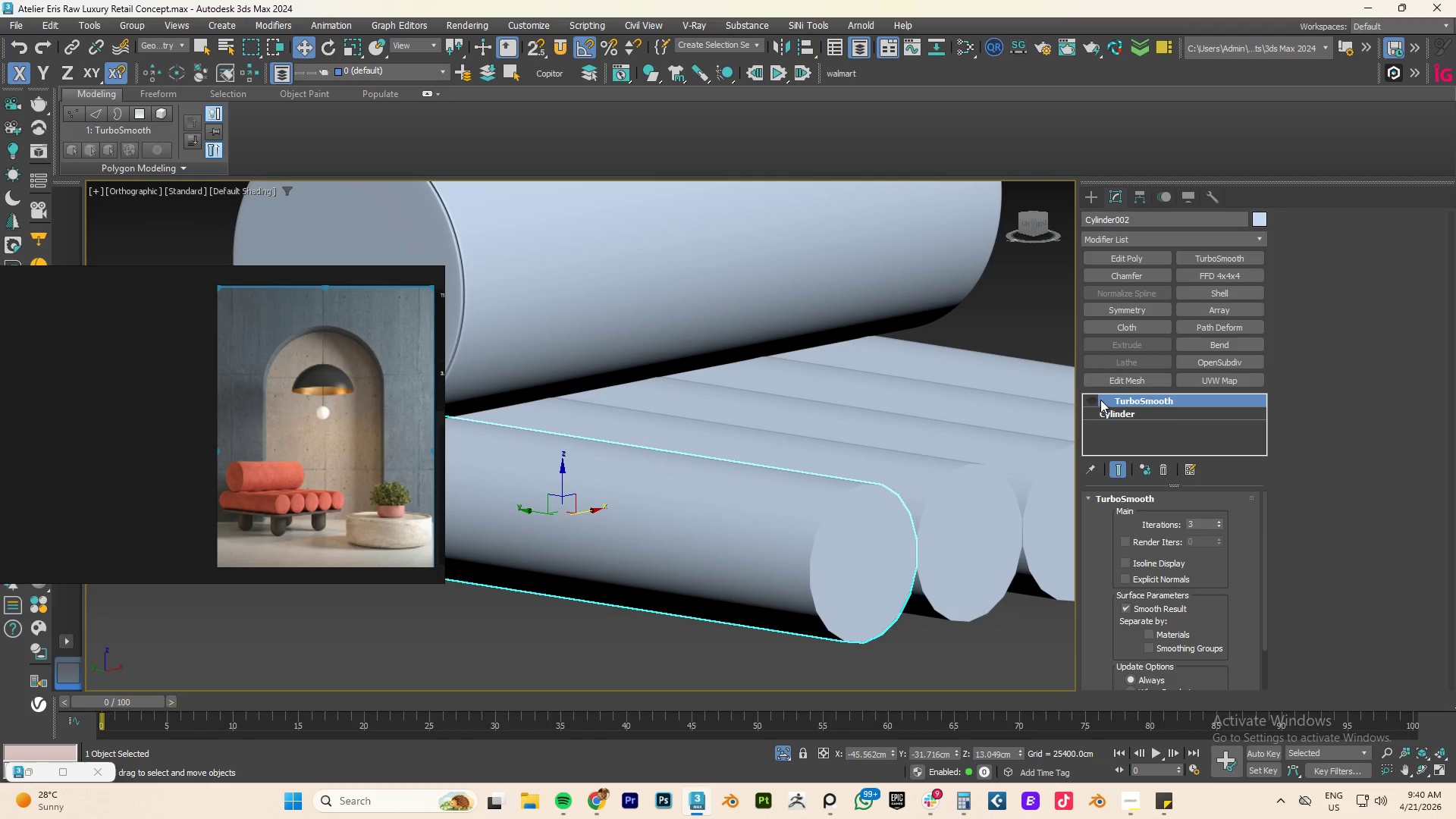 
scroll: coordinate [833, 626], scroll_direction: up, amount: 3.0
 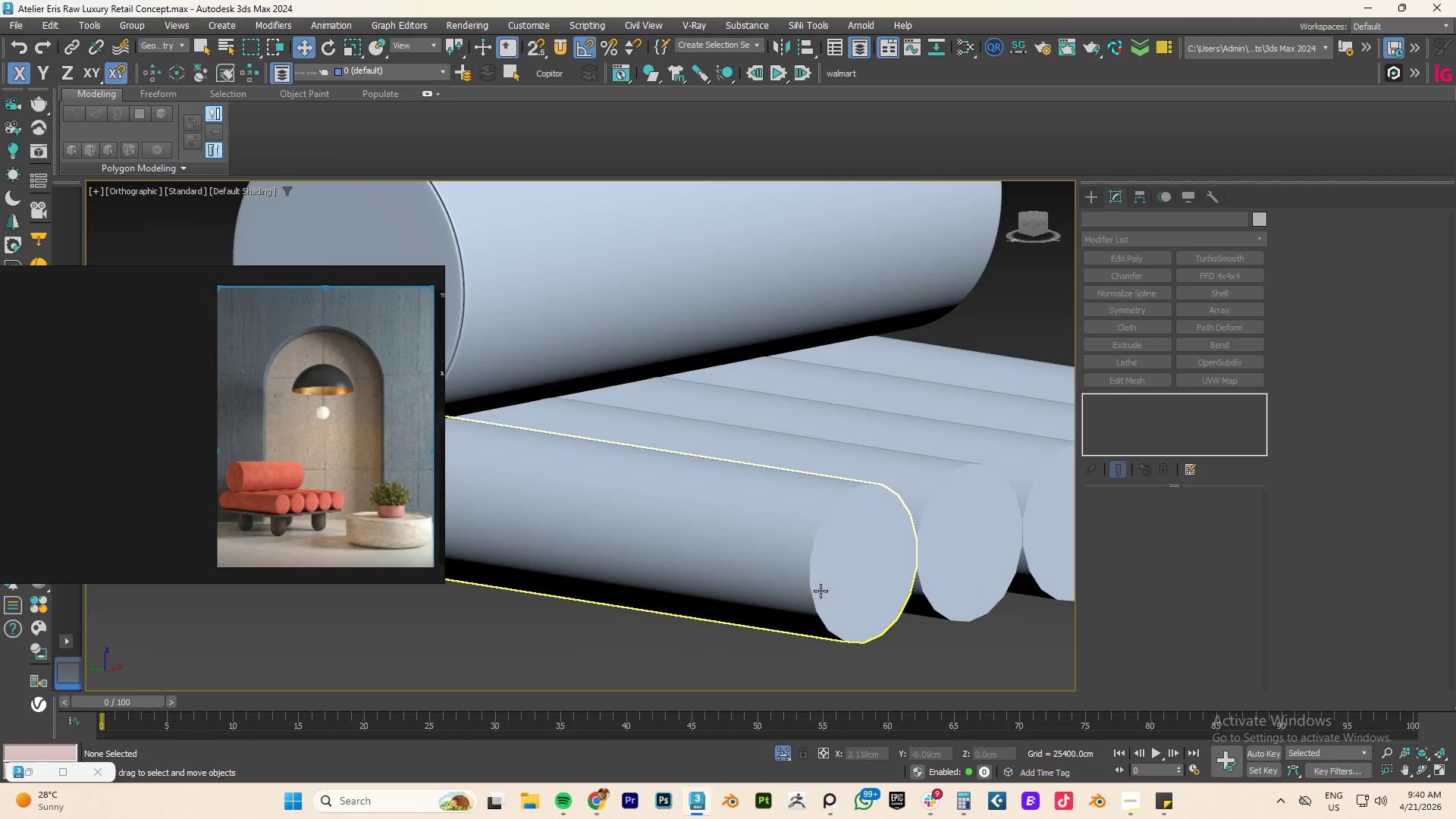 
left_click([1091, 400])
 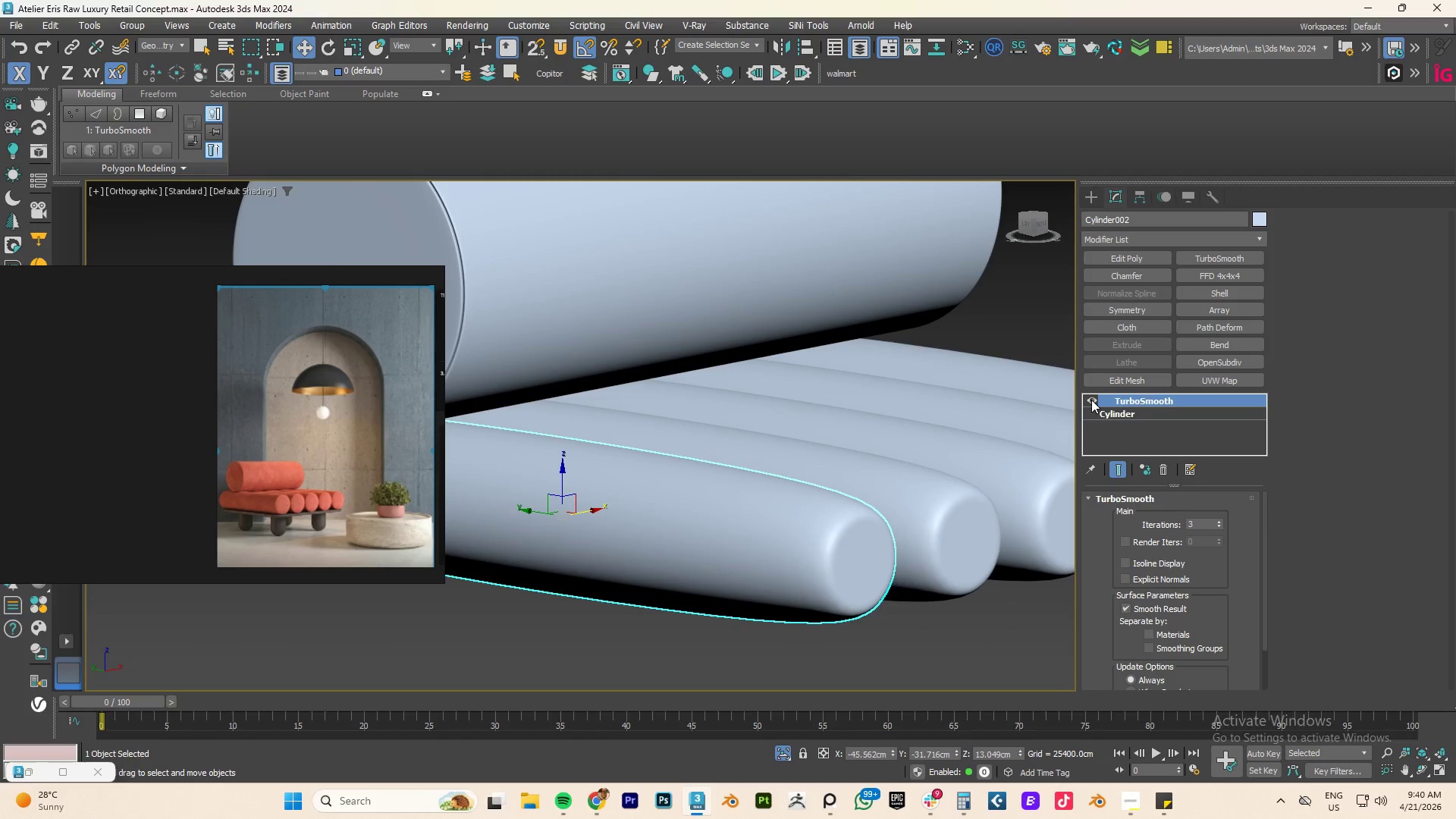 
left_click([1091, 400])
 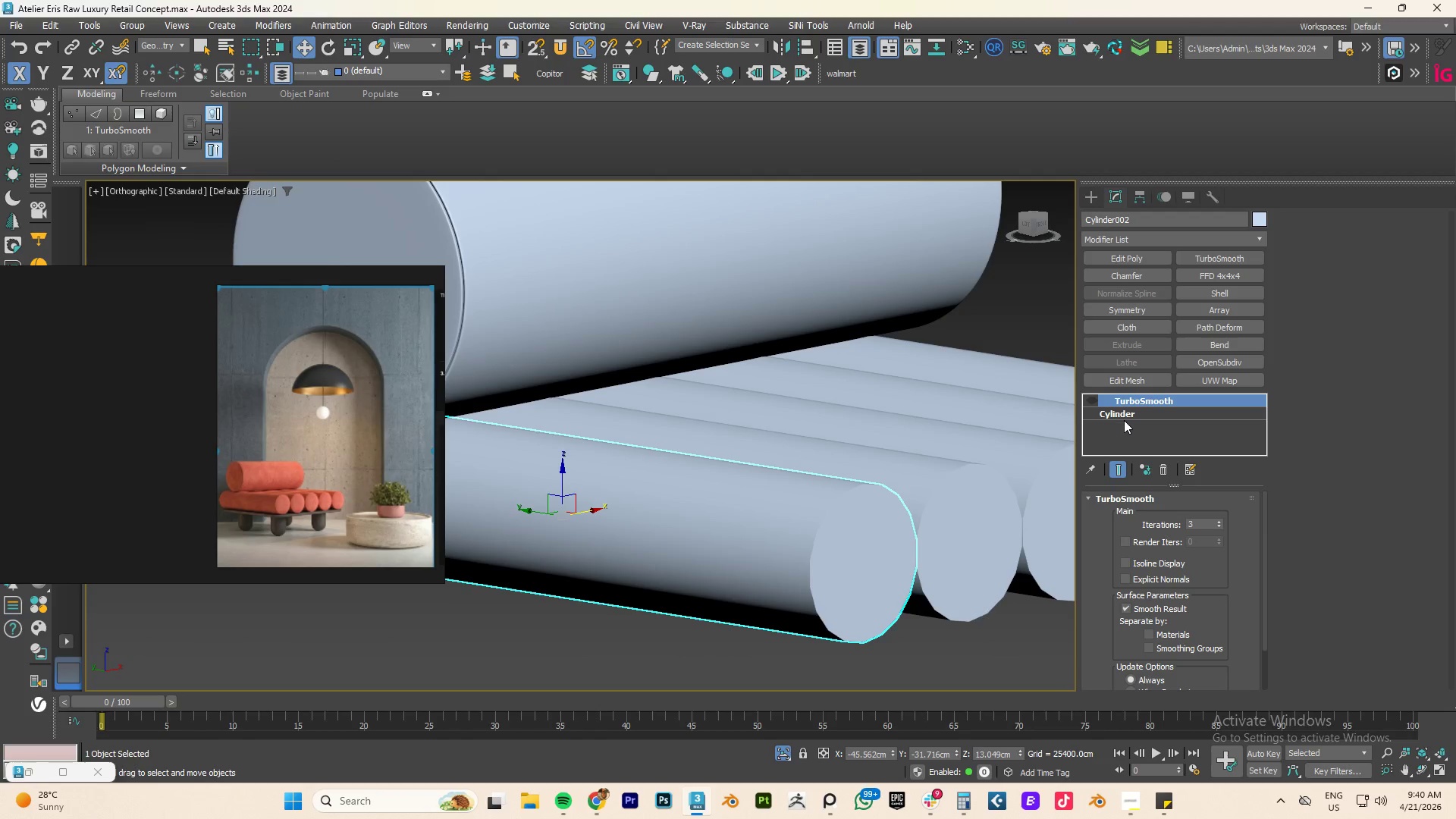 
left_click([1124, 416])
 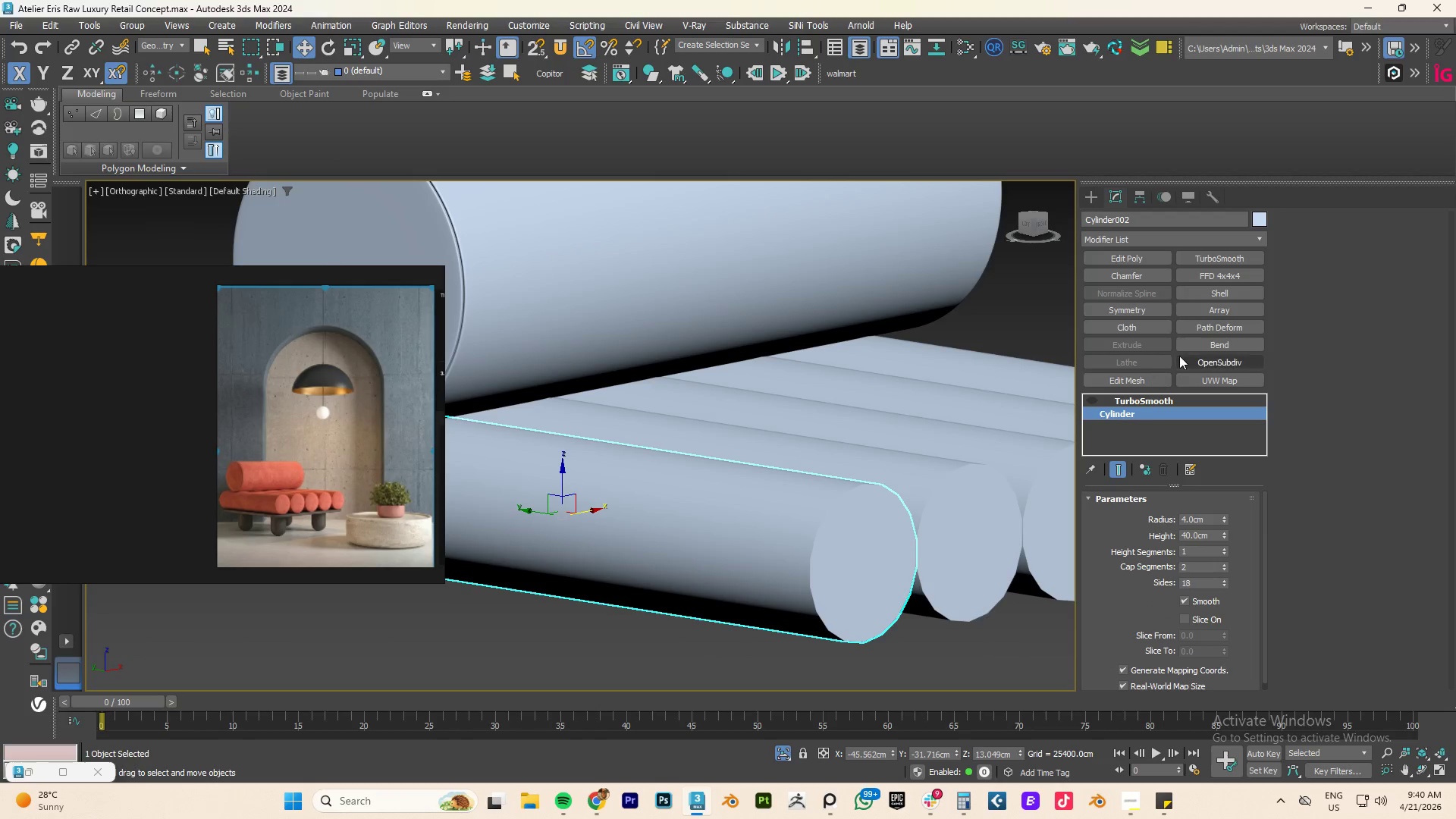 
key(Numpad1)
 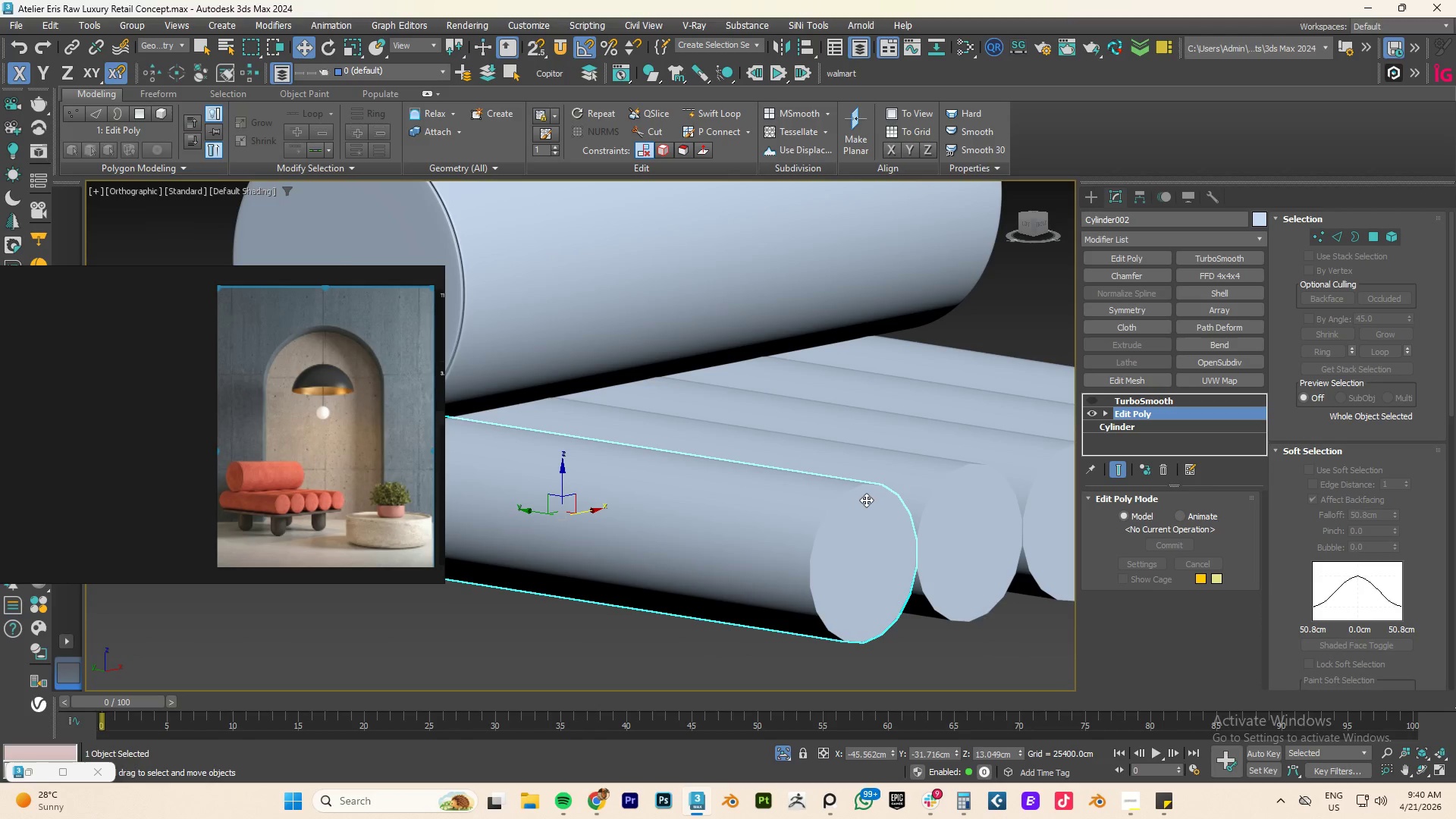 
key(F4)
 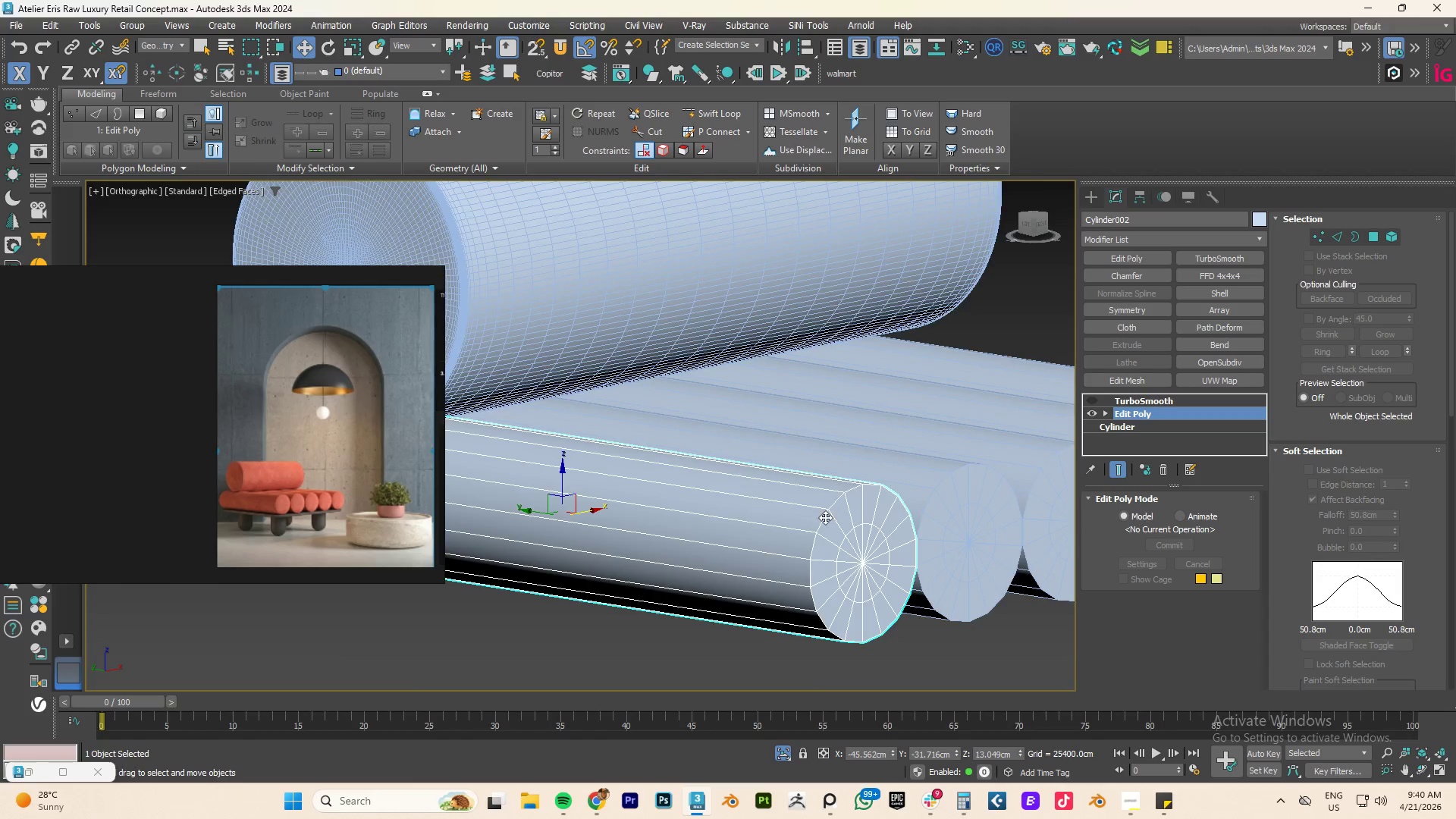 
scroll: coordinate [812, 529], scroll_direction: up, amount: 2.0
 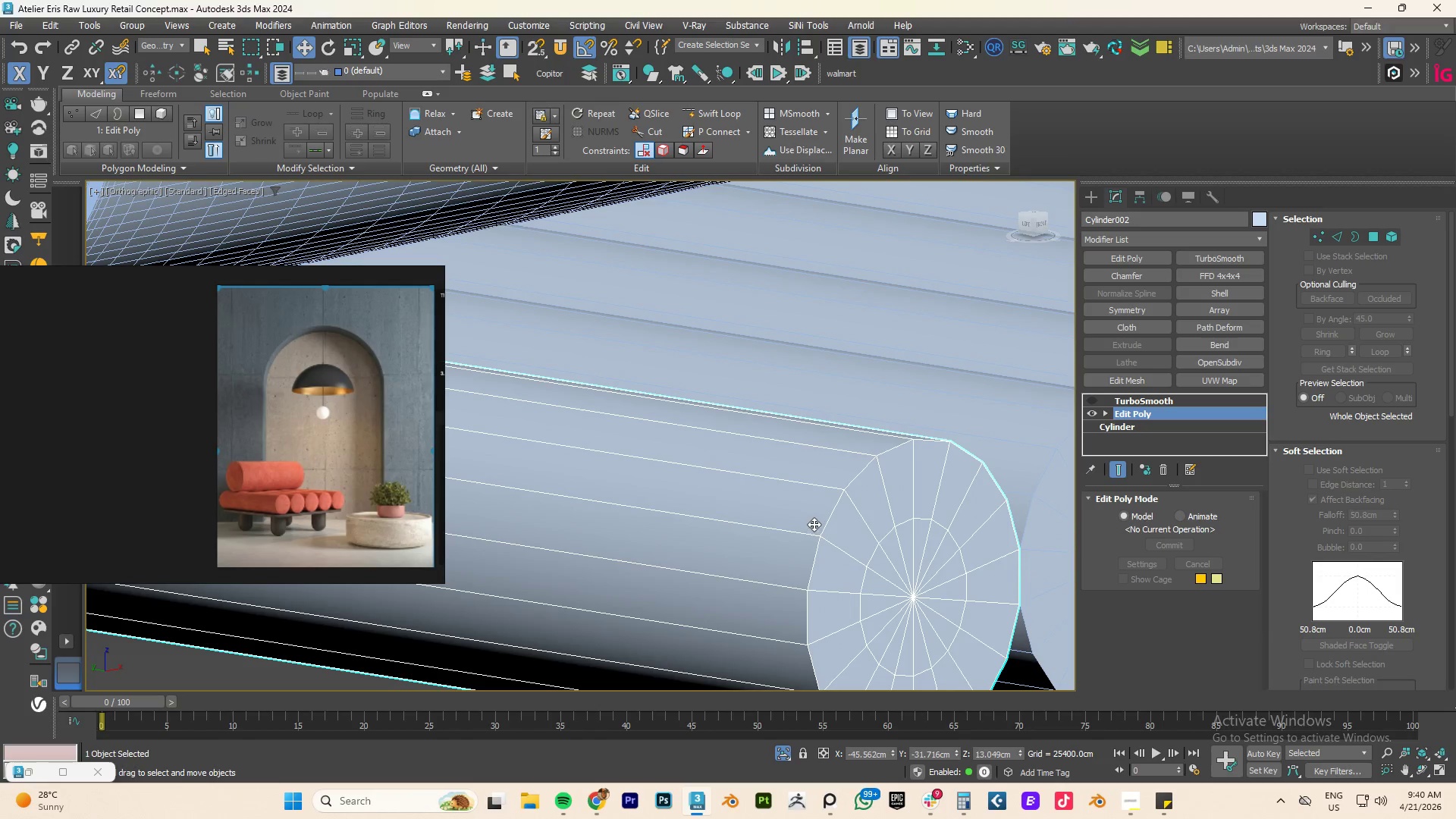 
key(2)
 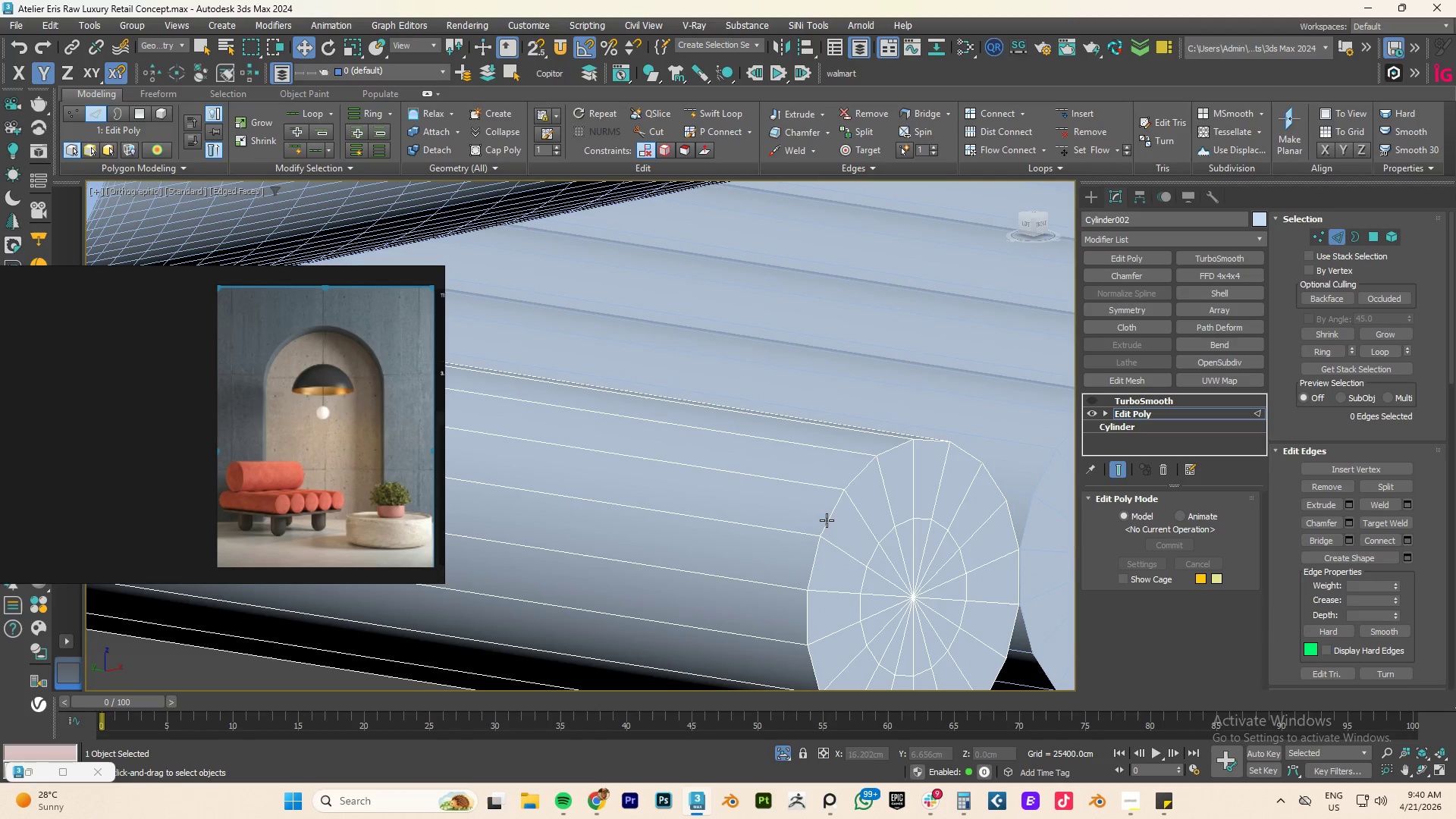 
double_click([827, 520])
 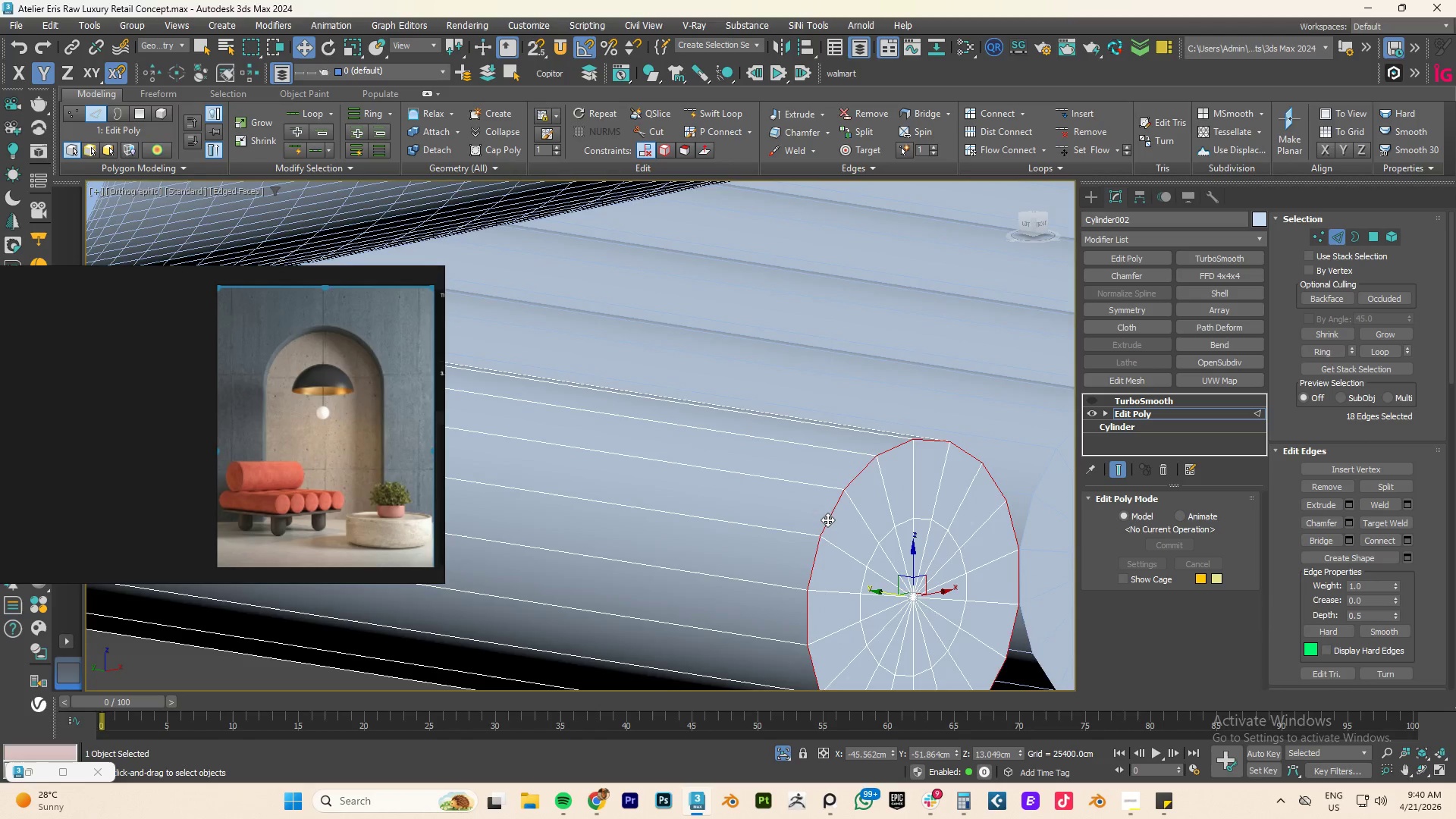 
hold_key(key=AltLeft, duration=0.67)
 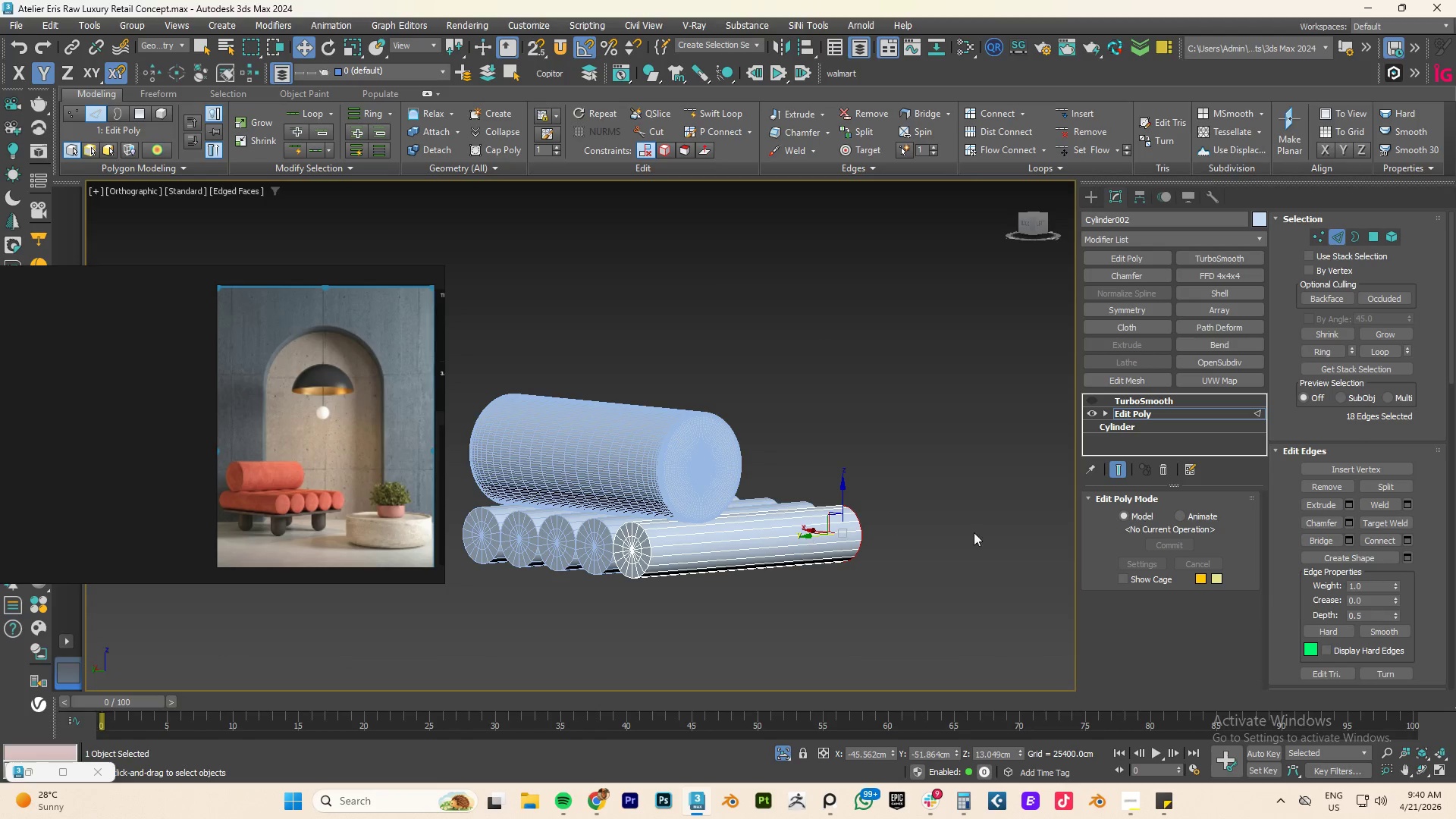 
scroll: coordinate [827, 519], scroll_direction: down, amount: 5.0
 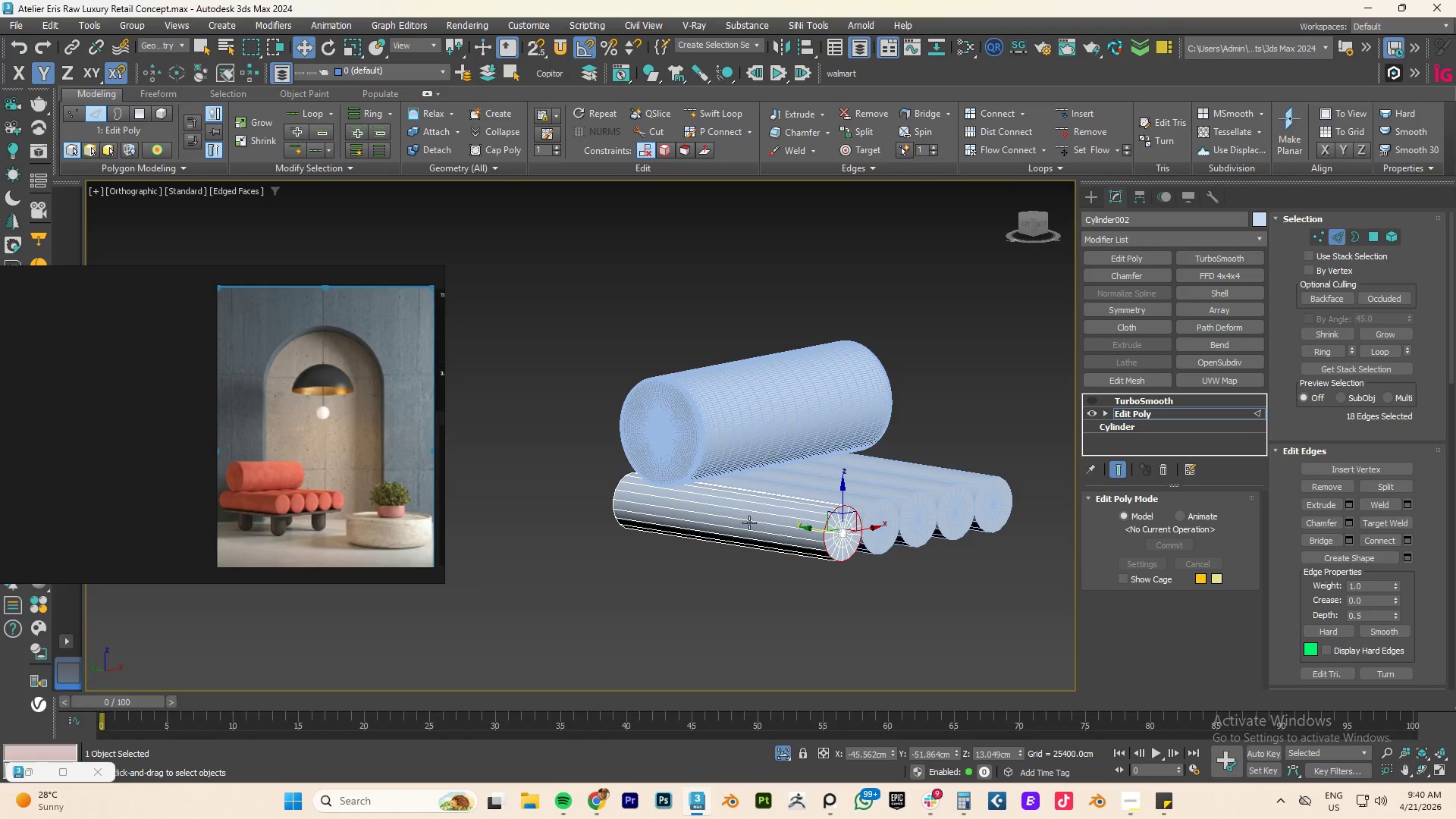 
left_click([990, 529])
 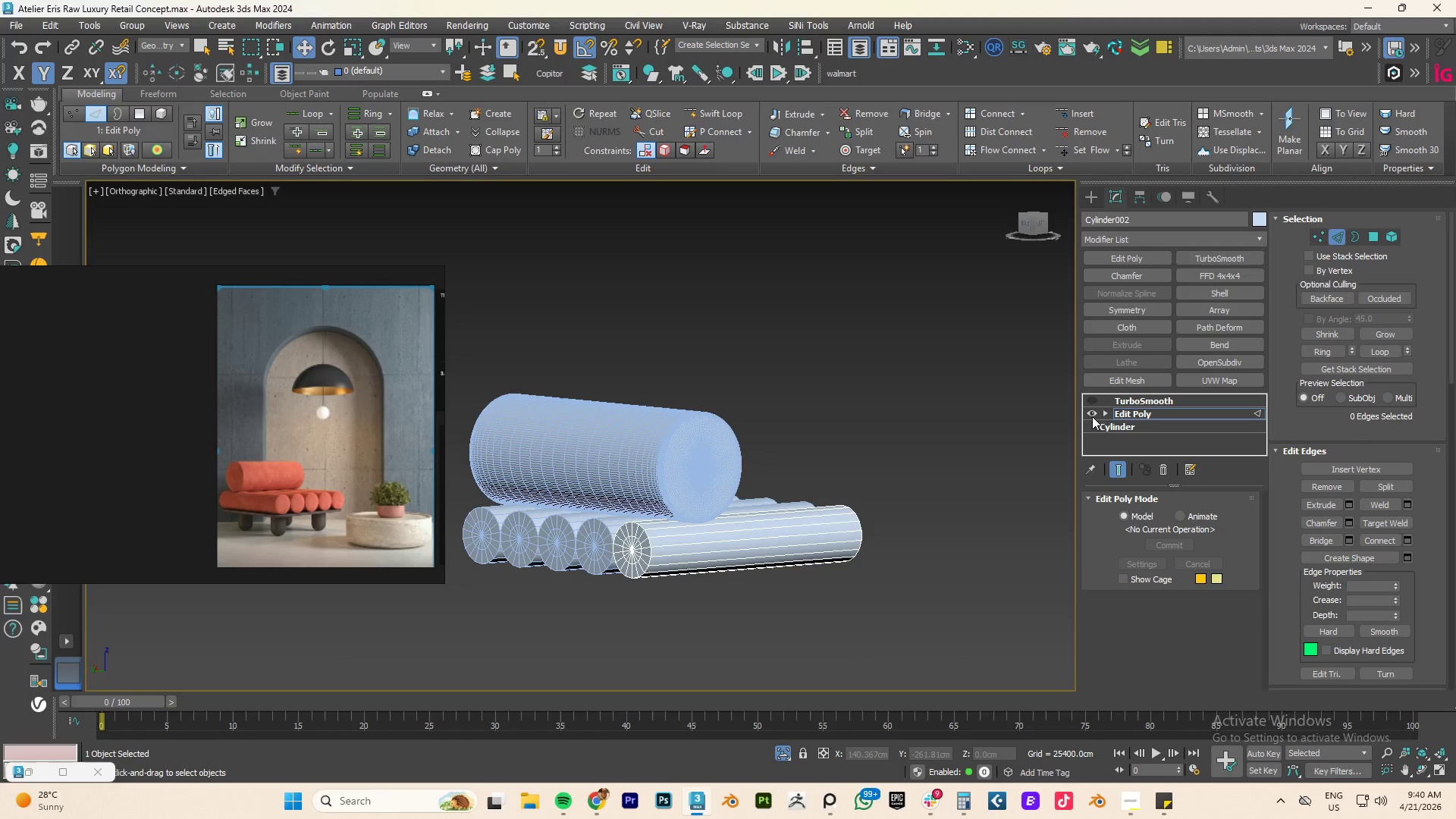 
double_click([1118, 425])
 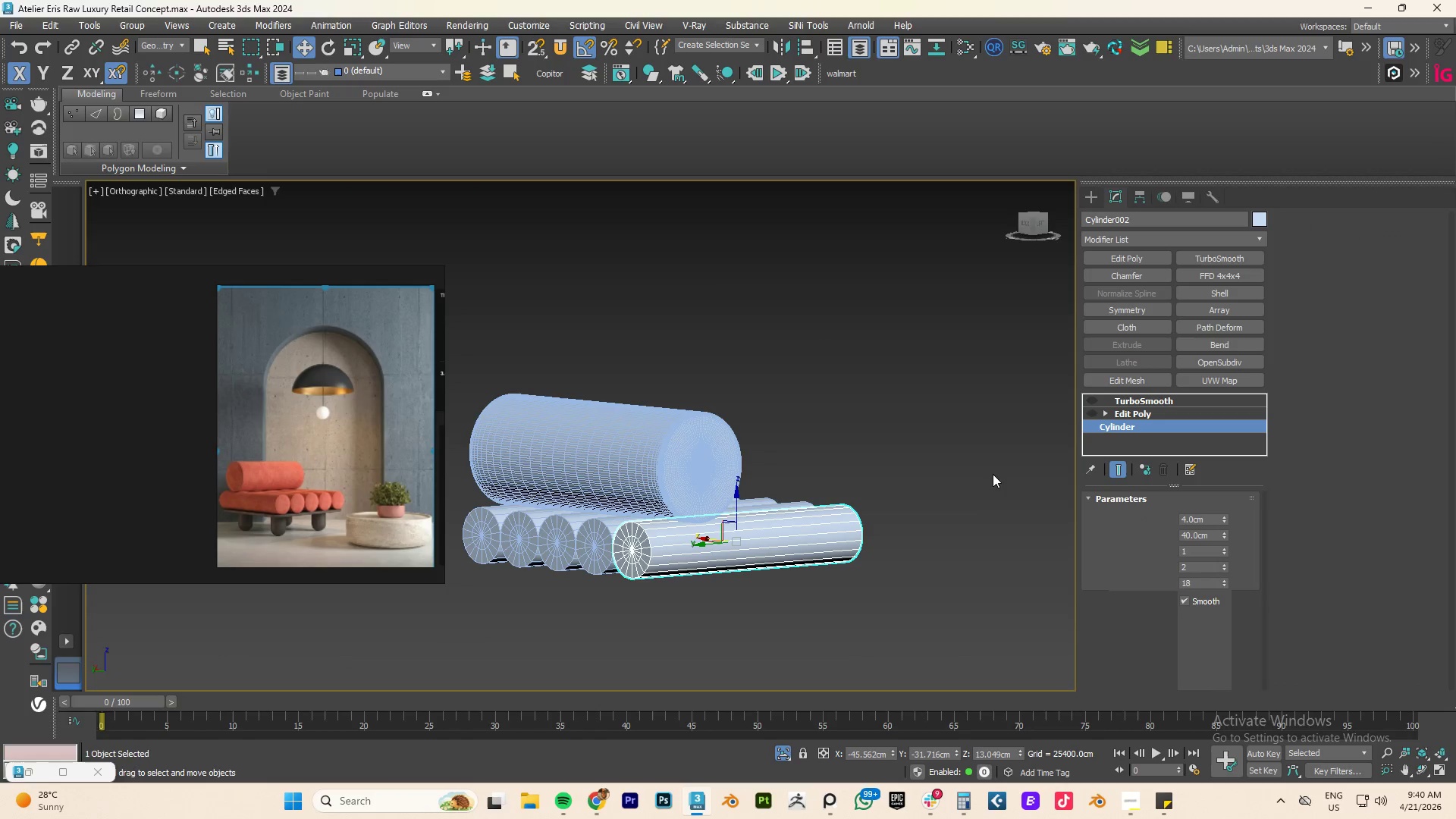 
hold_key(key=AltLeft, duration=0.67)
 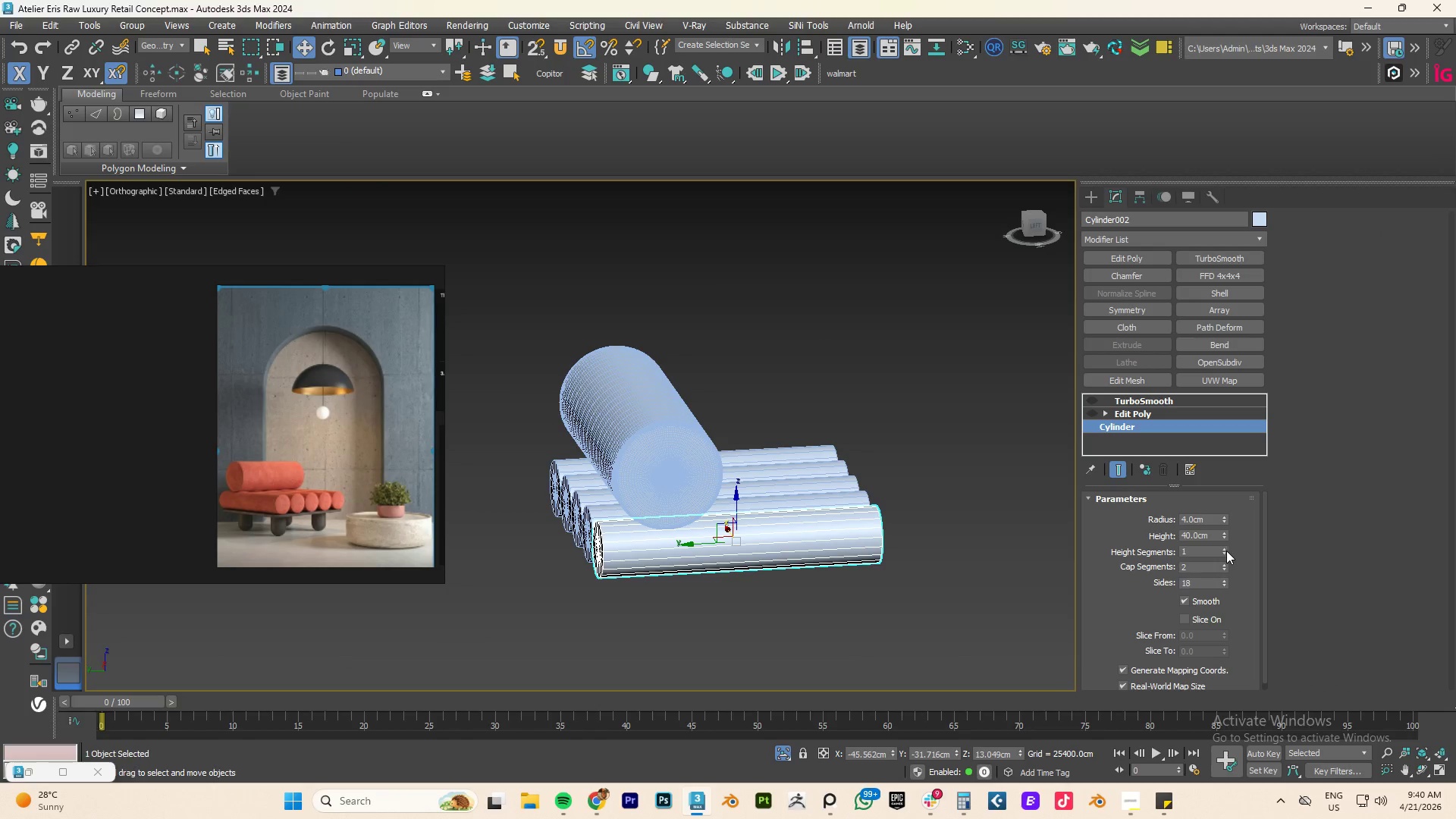 
left_click([1224, 549])
 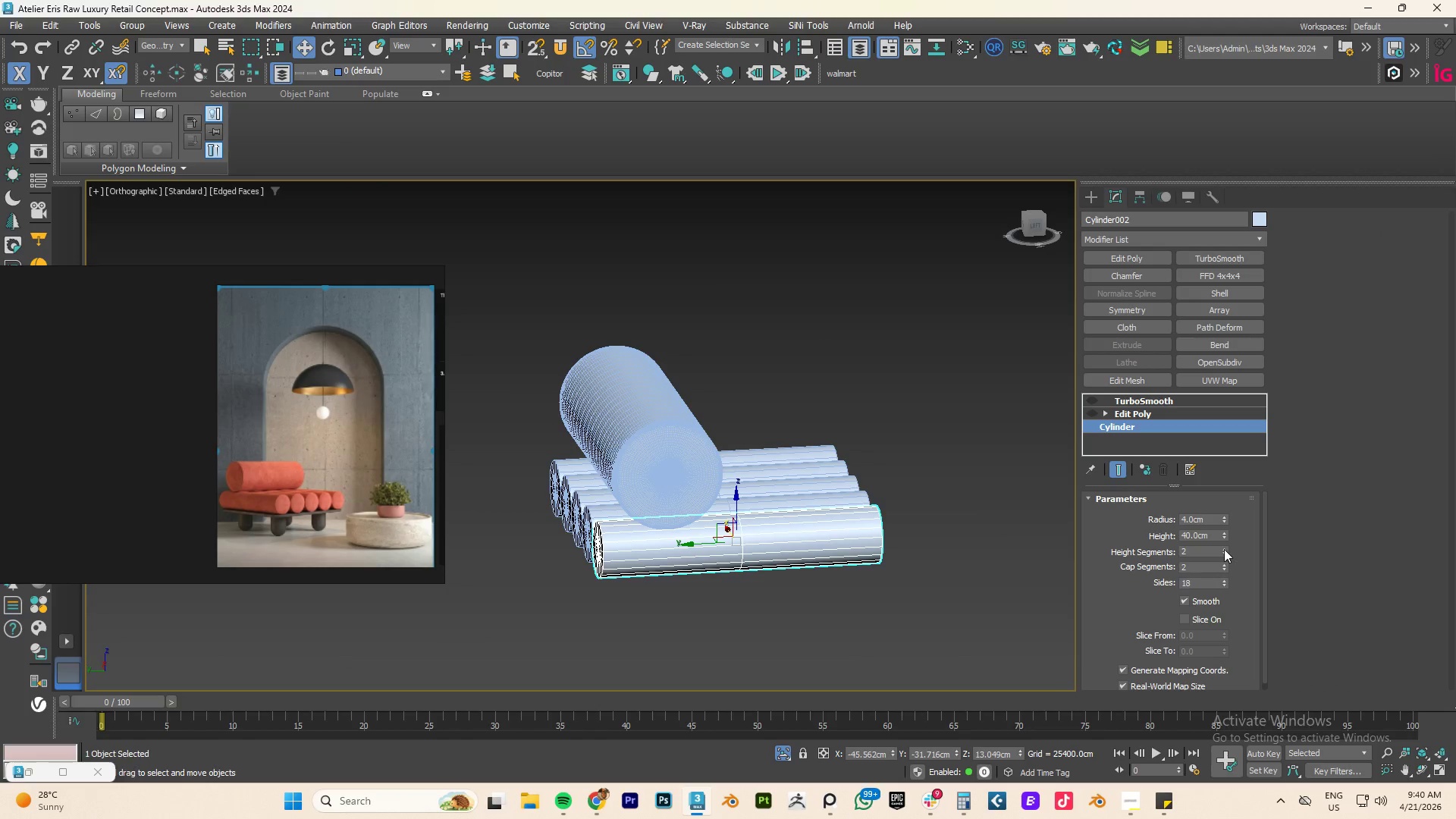 
double_click([1224, 549])
 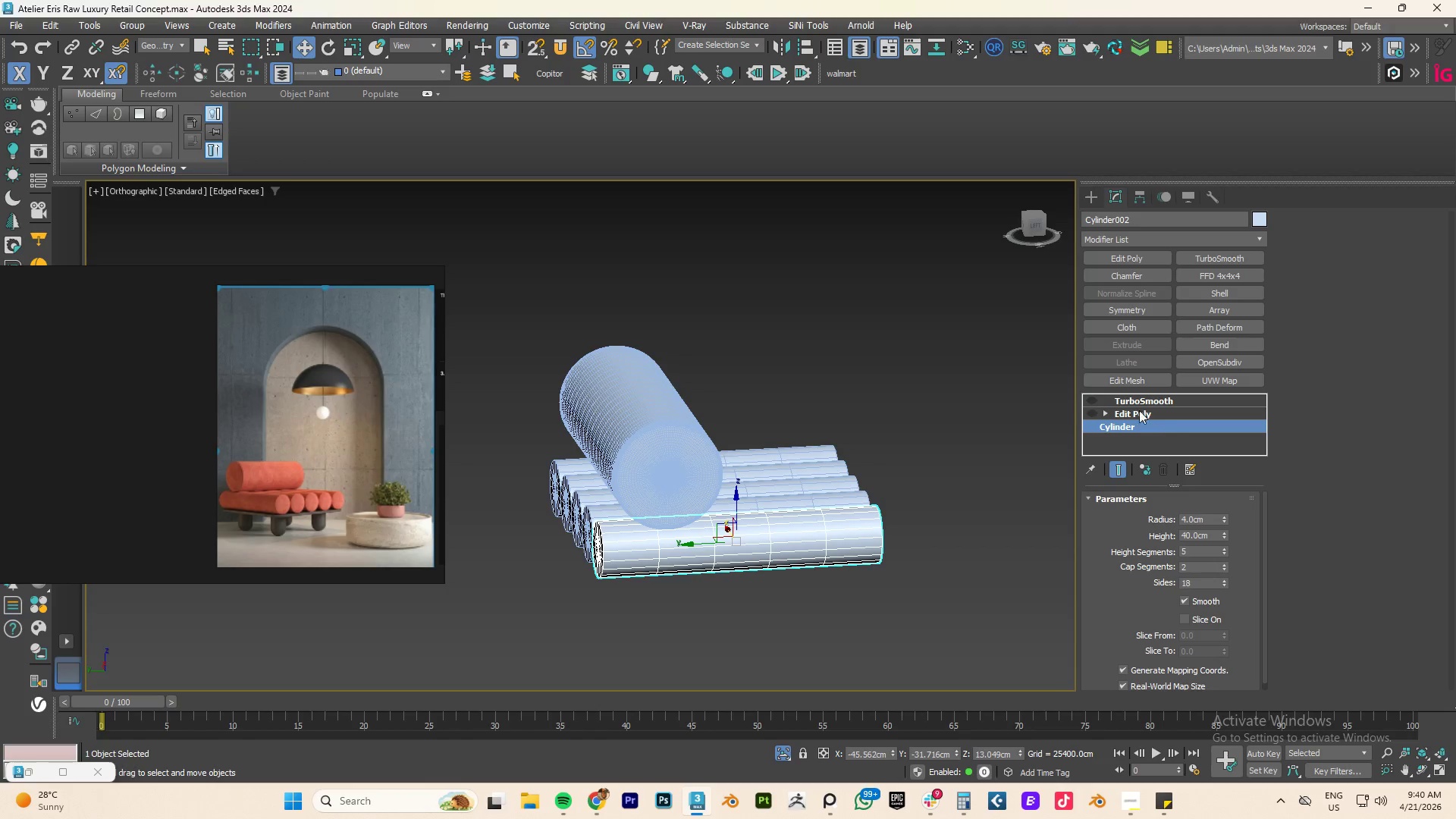 
left_click([1095, 411])
 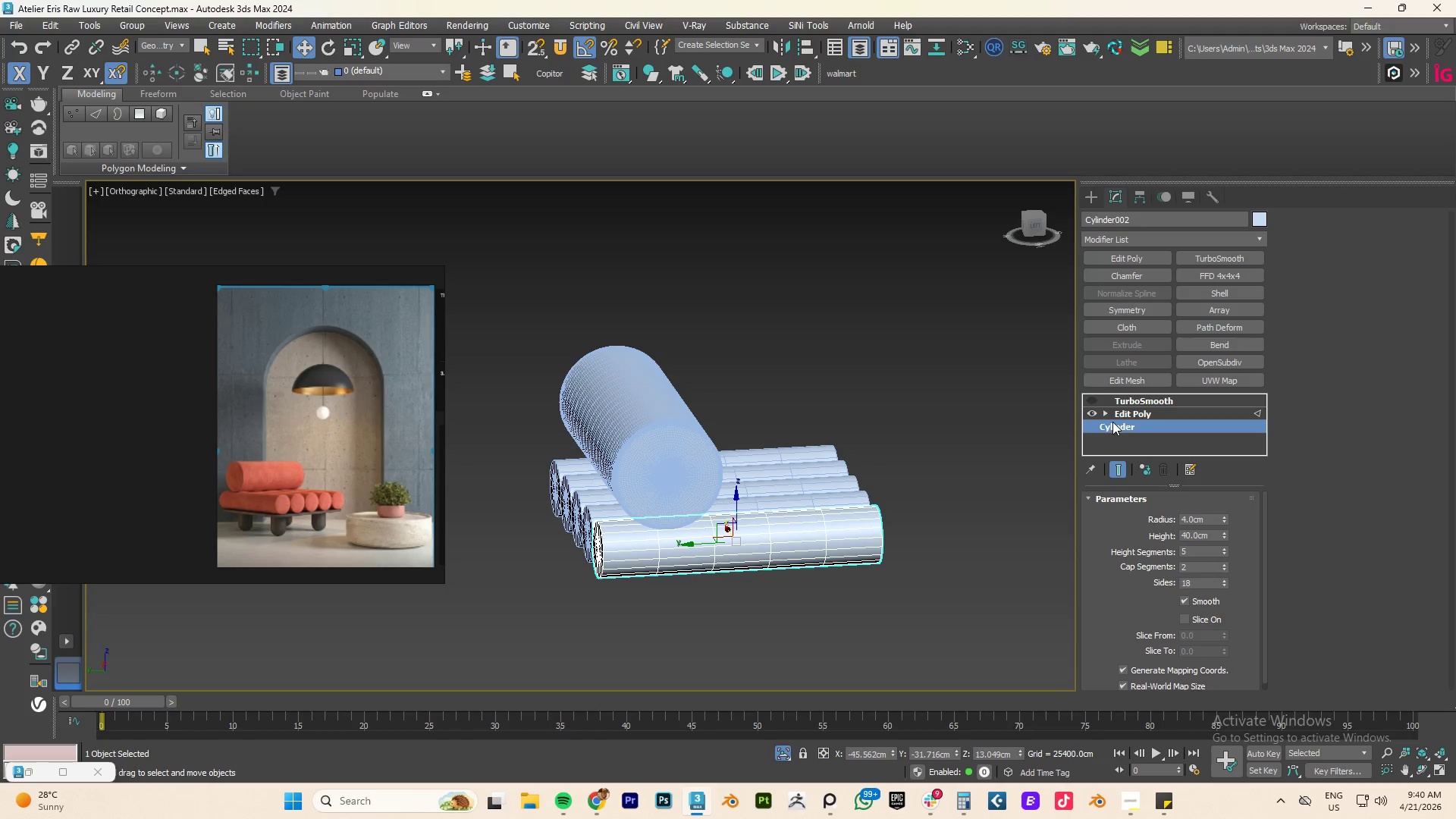 
left_click([1147, 410])
 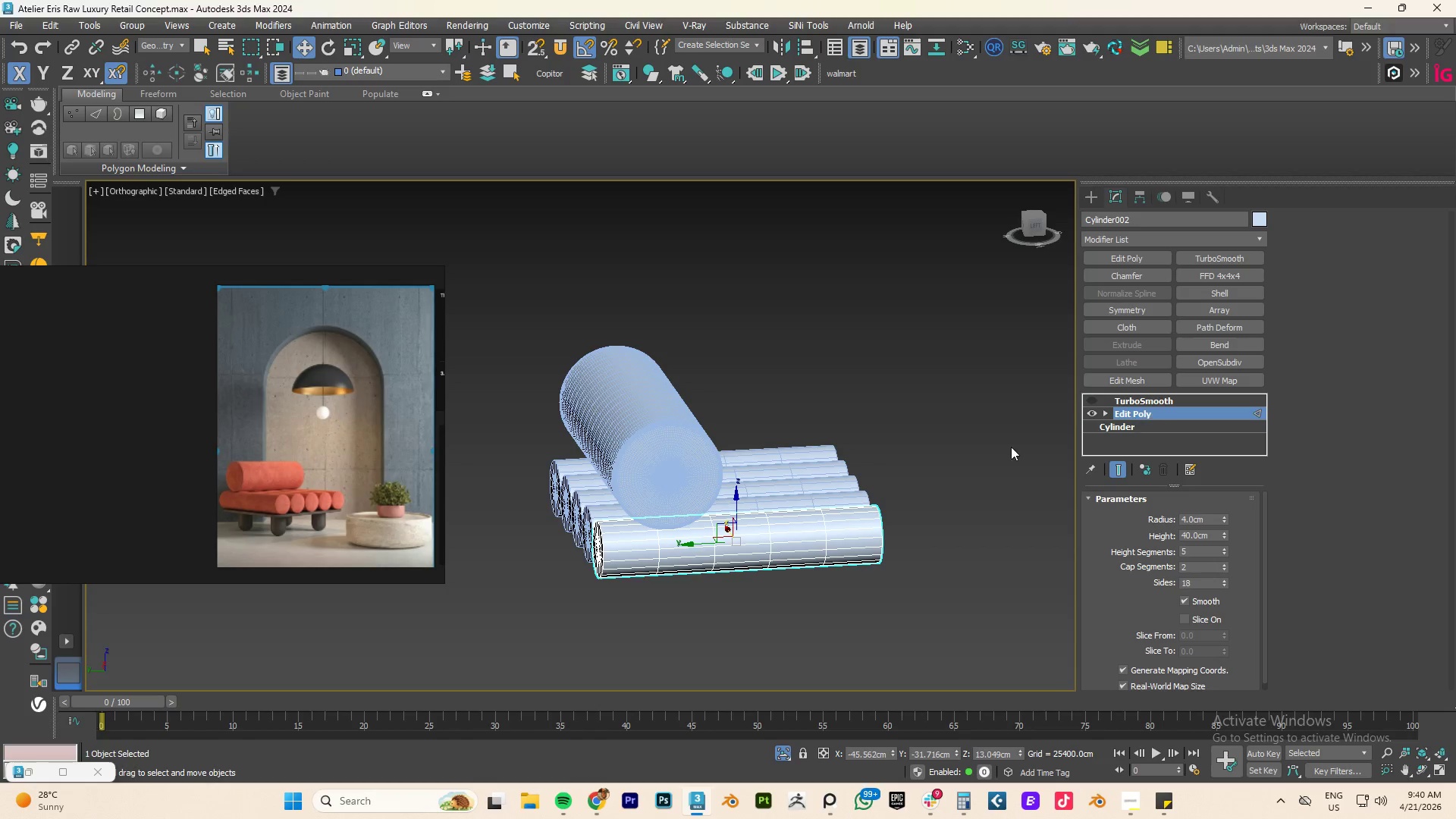 
hold_key(key=AltLeft, duration=0.52)
 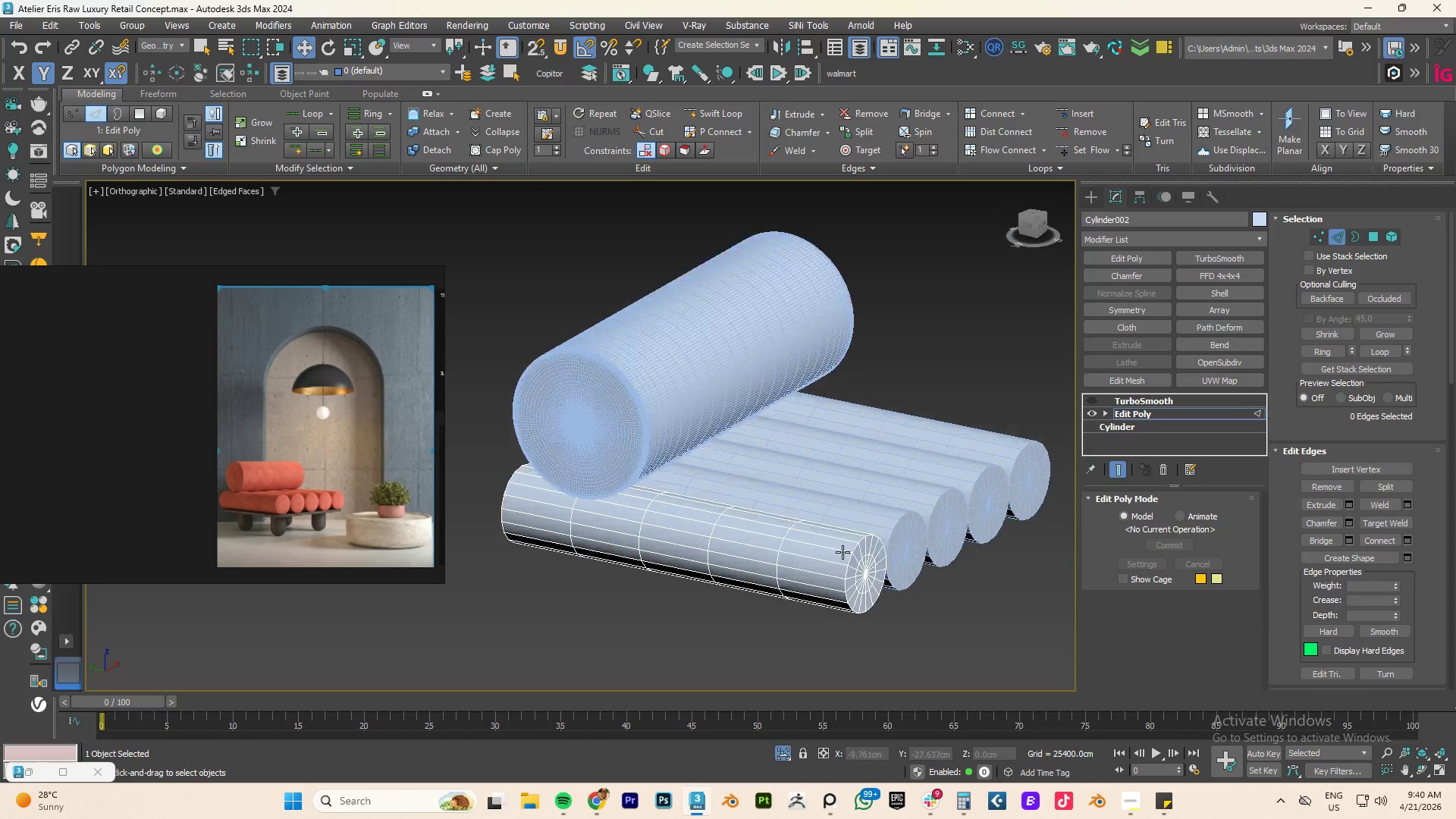 
scroll: coordinate [844, 559], scroll_direction: up, amount: 3.0
 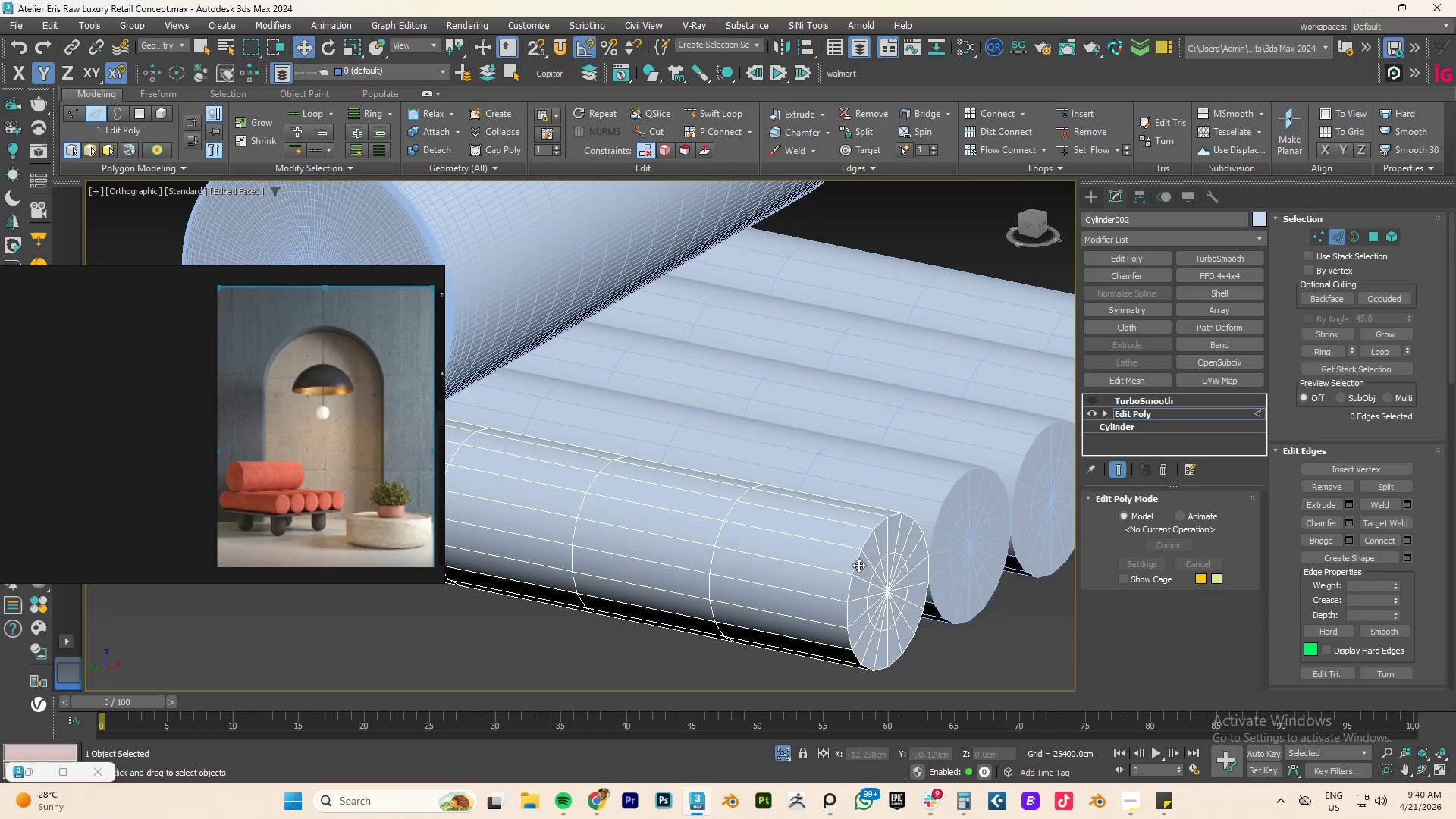 
double_click([858, 565])
 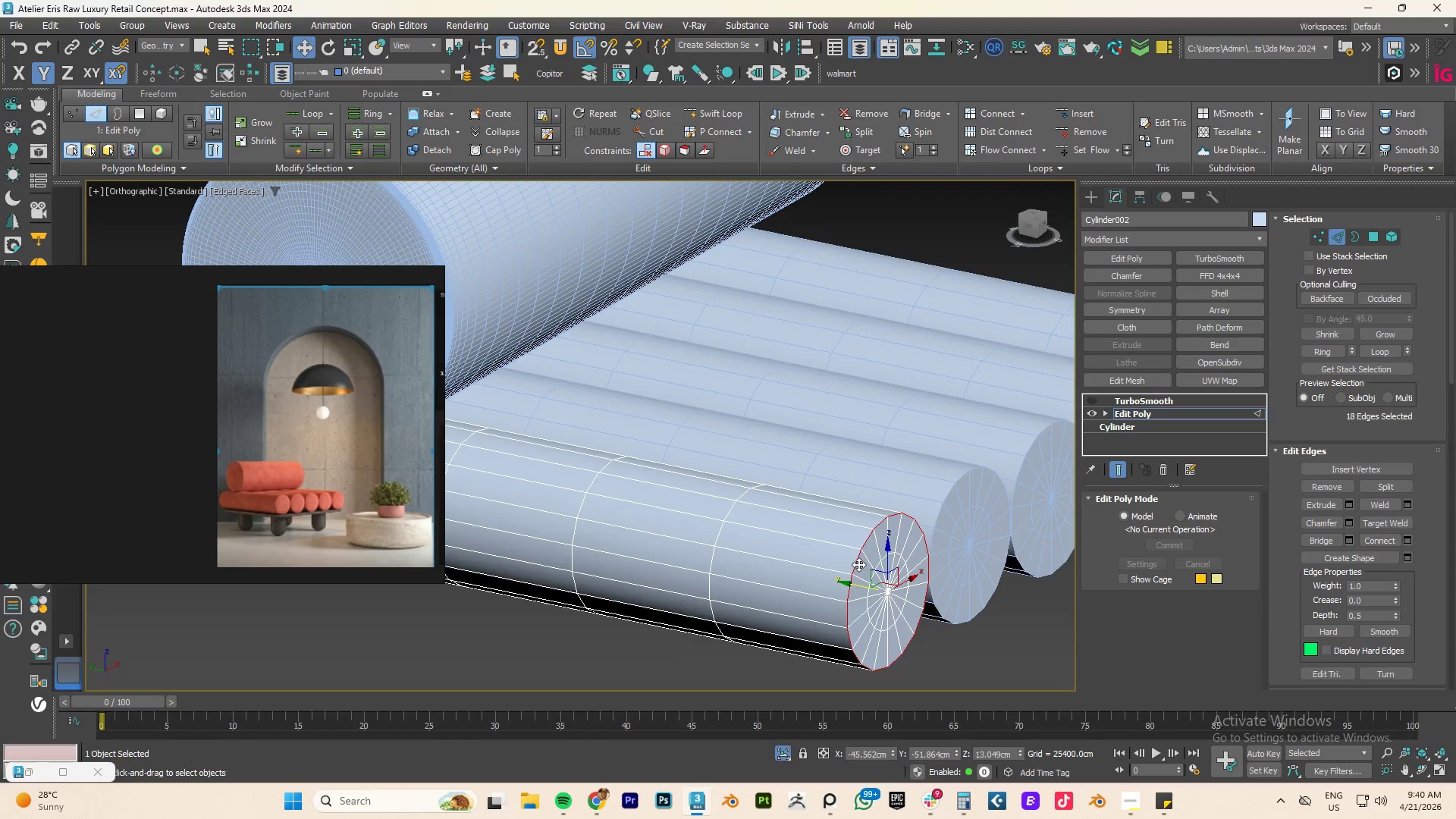 
hold_key(key=AltLeft, duration=0.5)
 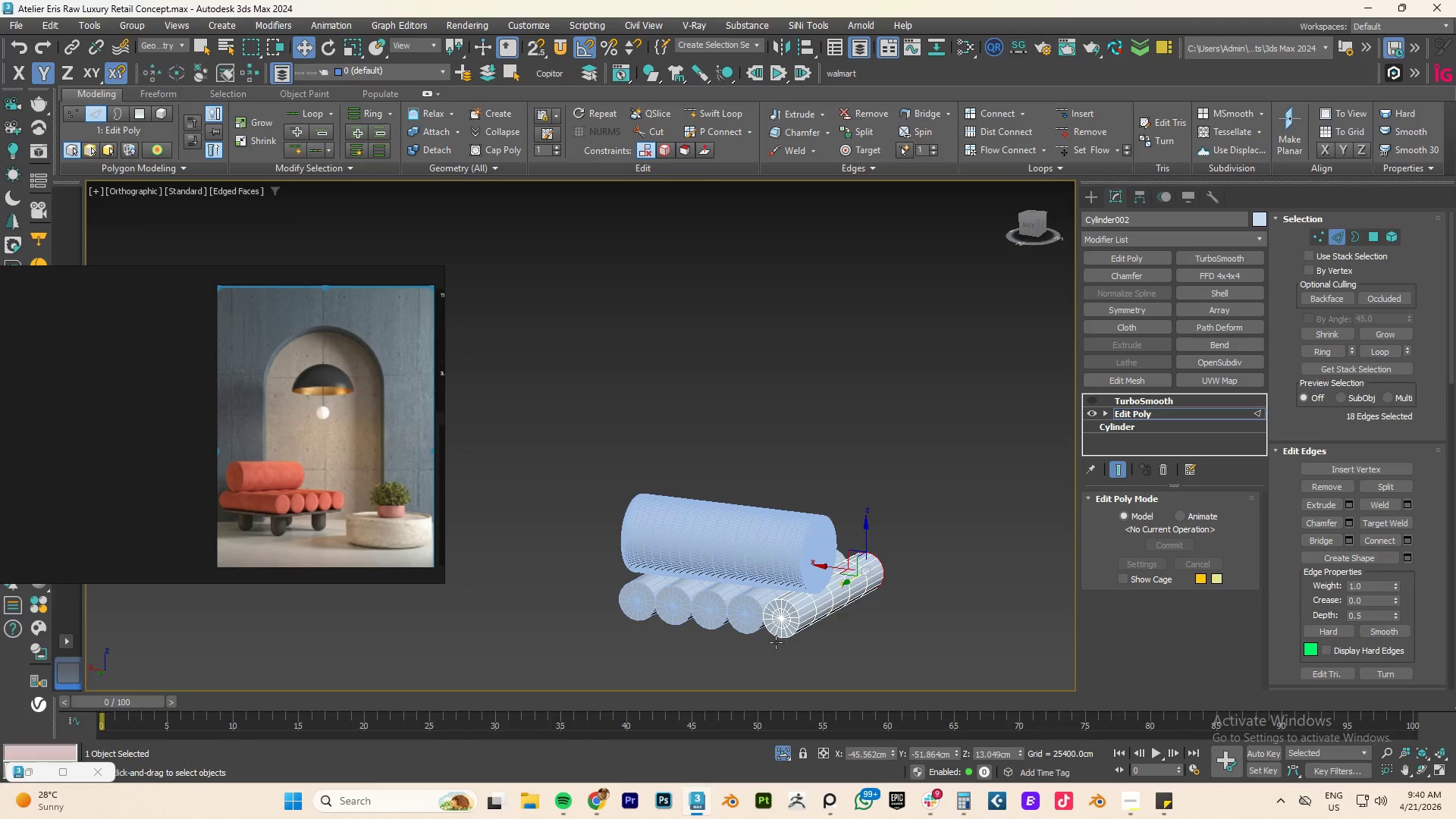 
scroll: coordinate [858, 564], scroll_direction: down, amount: 4.0
 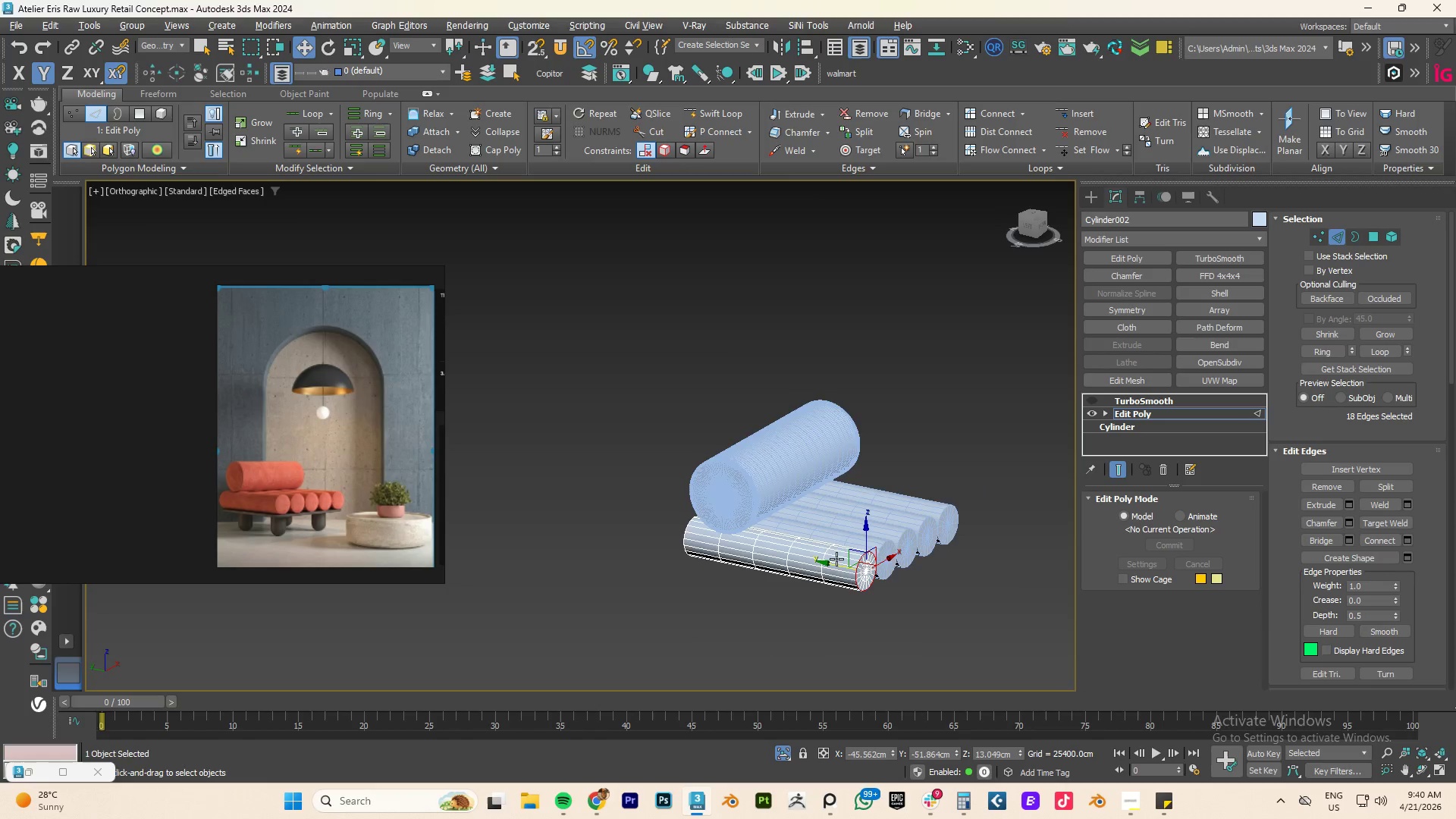 
hold_key(key=ControlLeft, duration=1.0)
 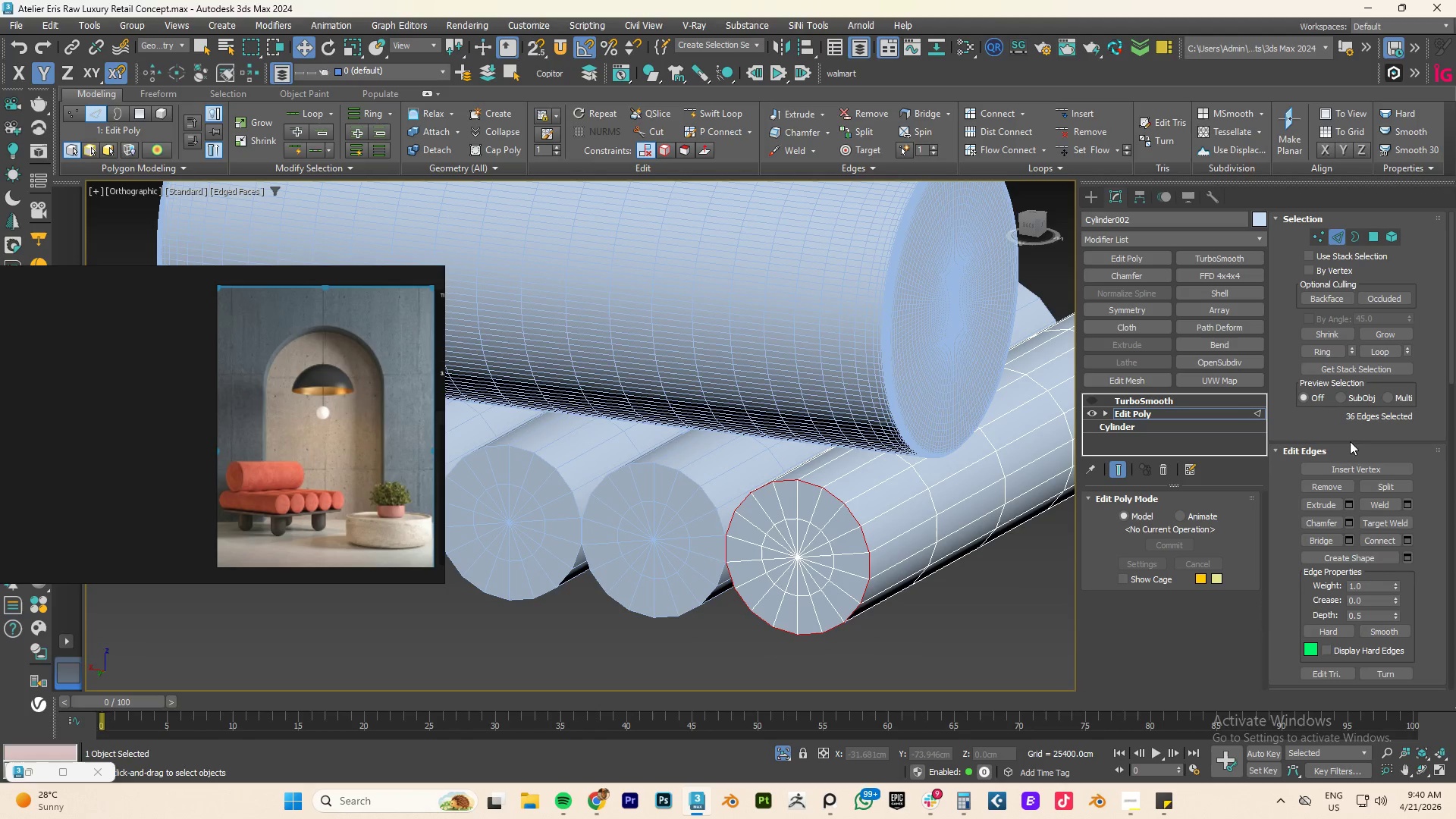 
scroll: coordinate [781, 623], scroll_direction: up, amount: 4.0
 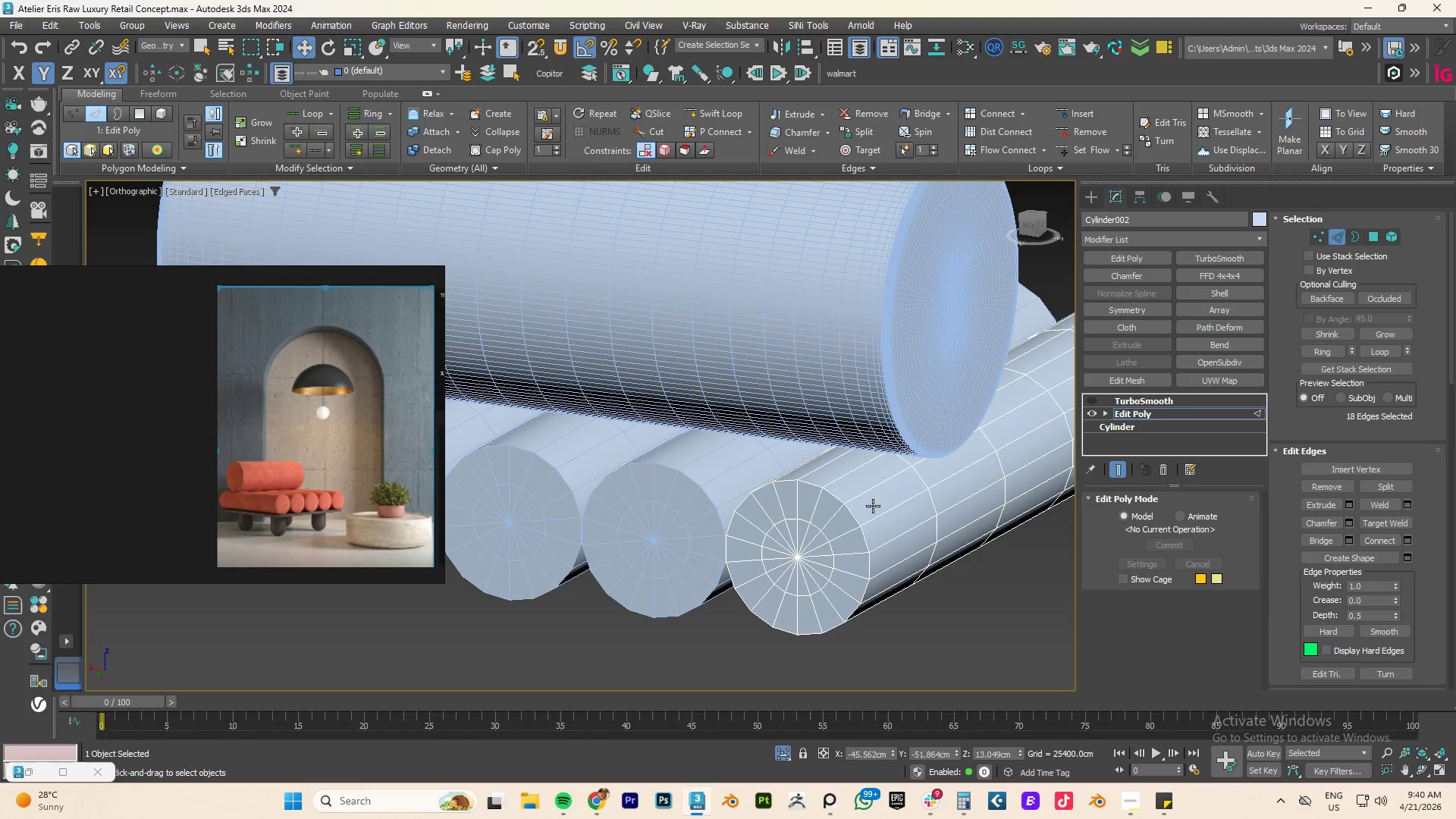 
double_click([853, 517])
 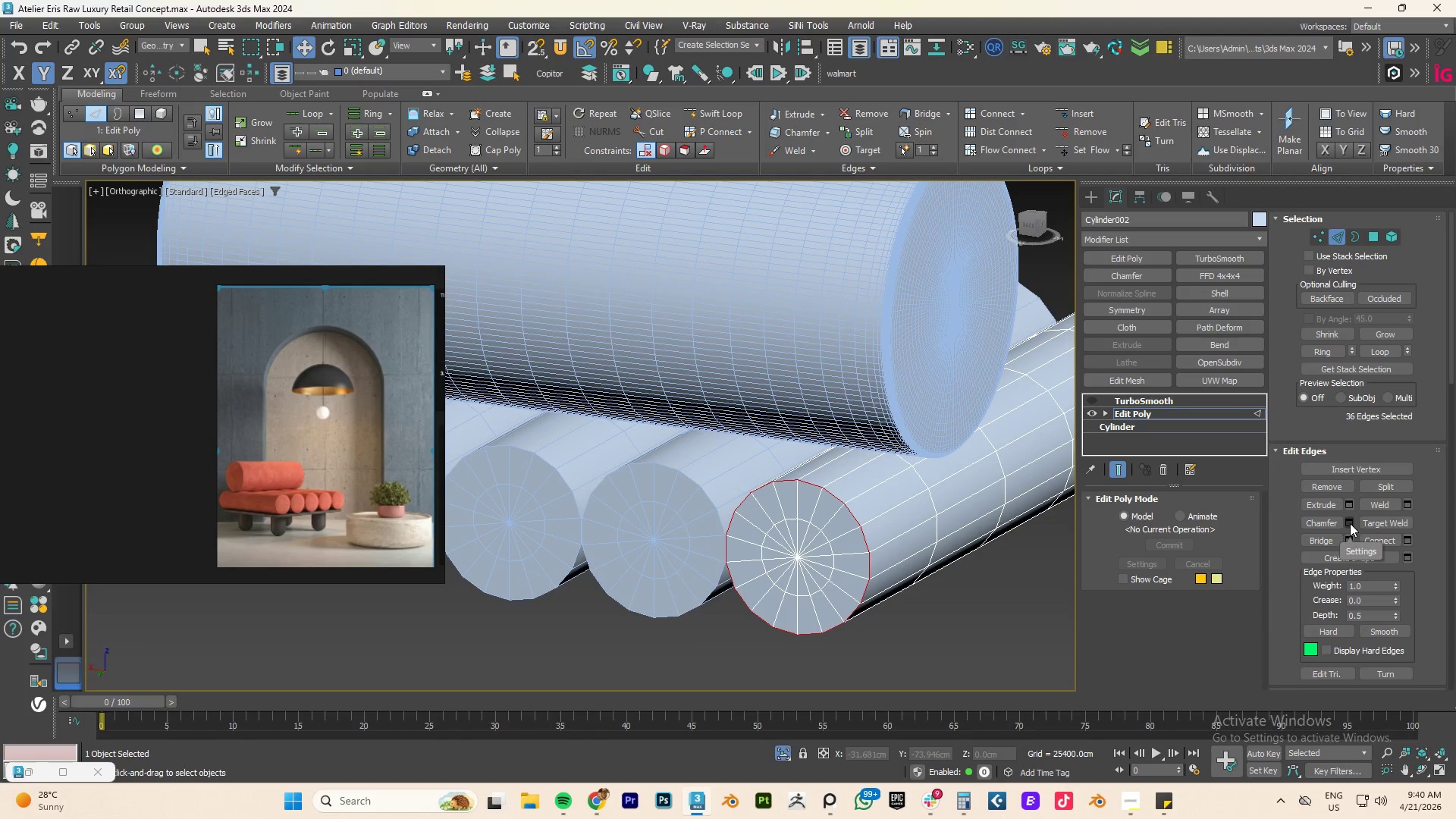 
left_click([1350, 523])
 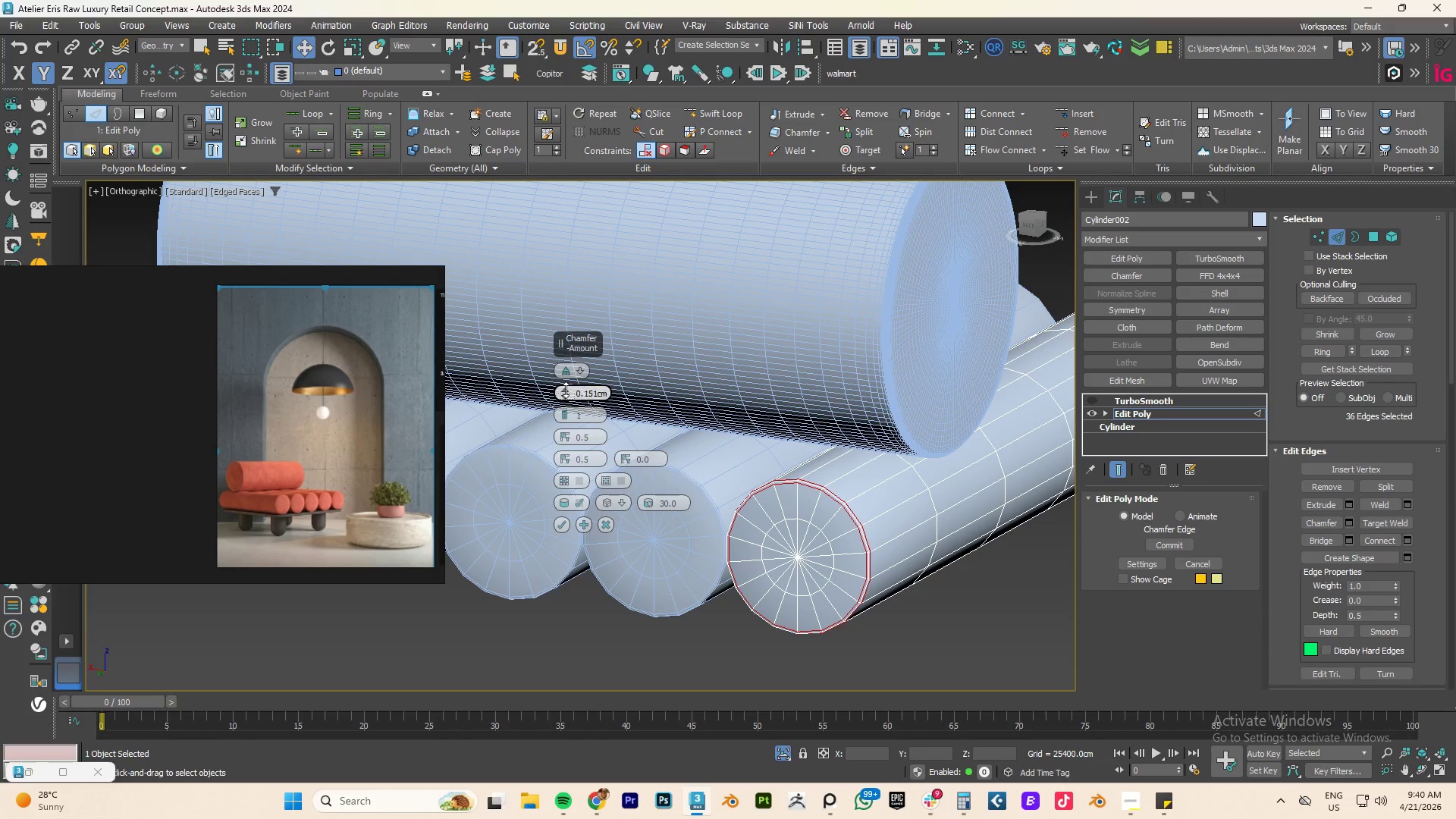 
wait(7.36)
 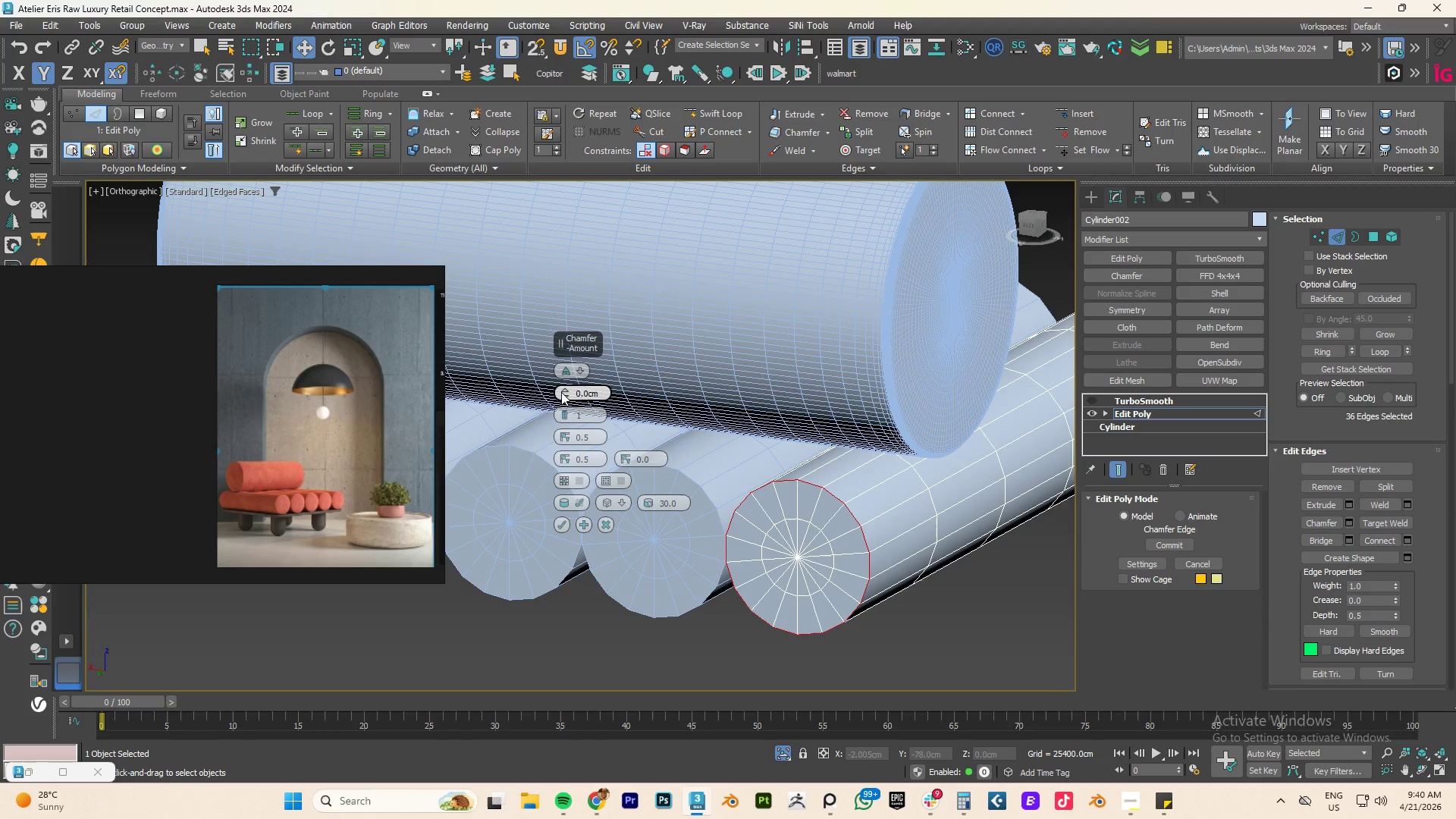 
left_click_drag(start_coordinate=[593, 395], to_coordinate=[795, 411])
 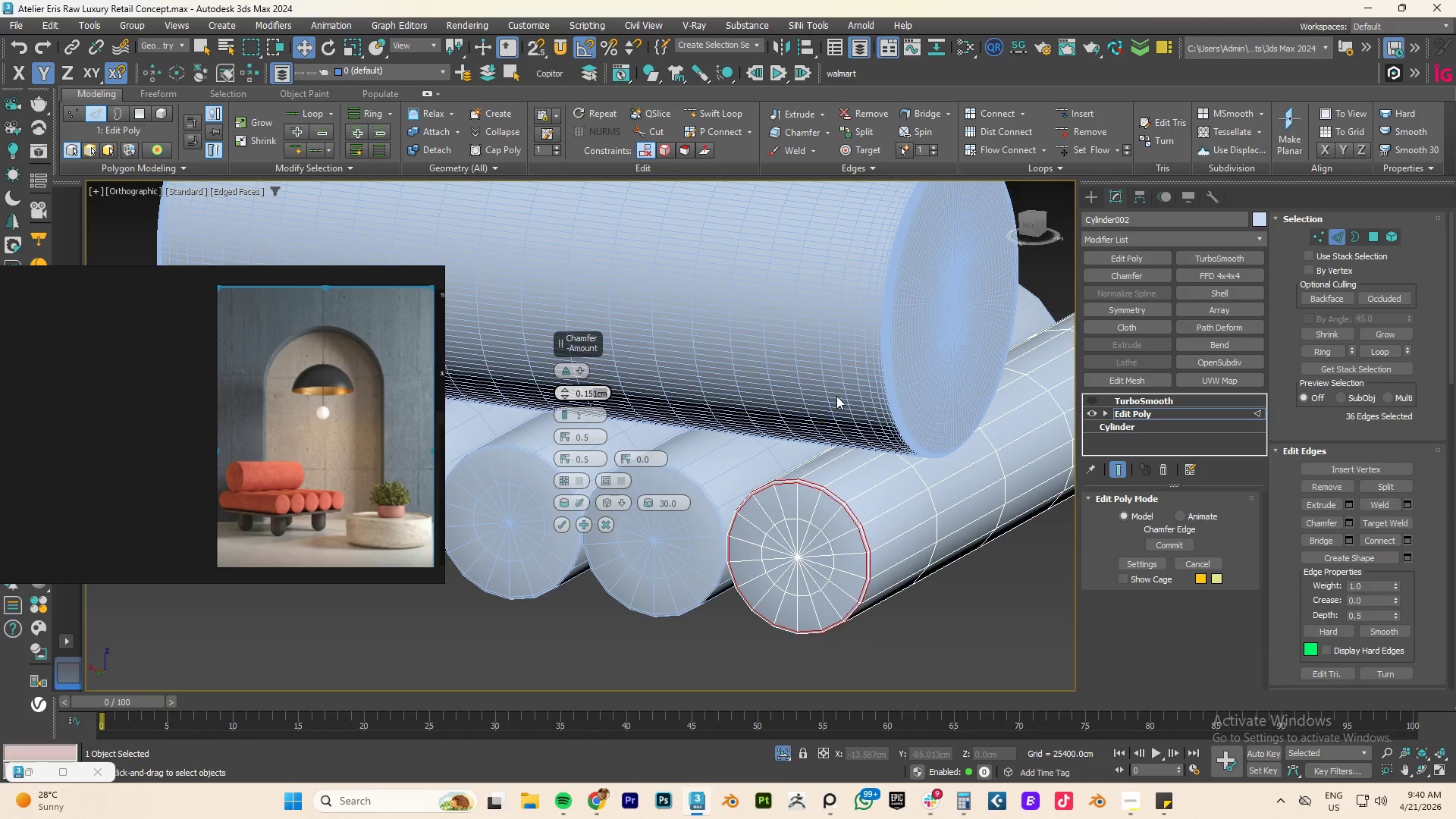 
key(Numpad0)
 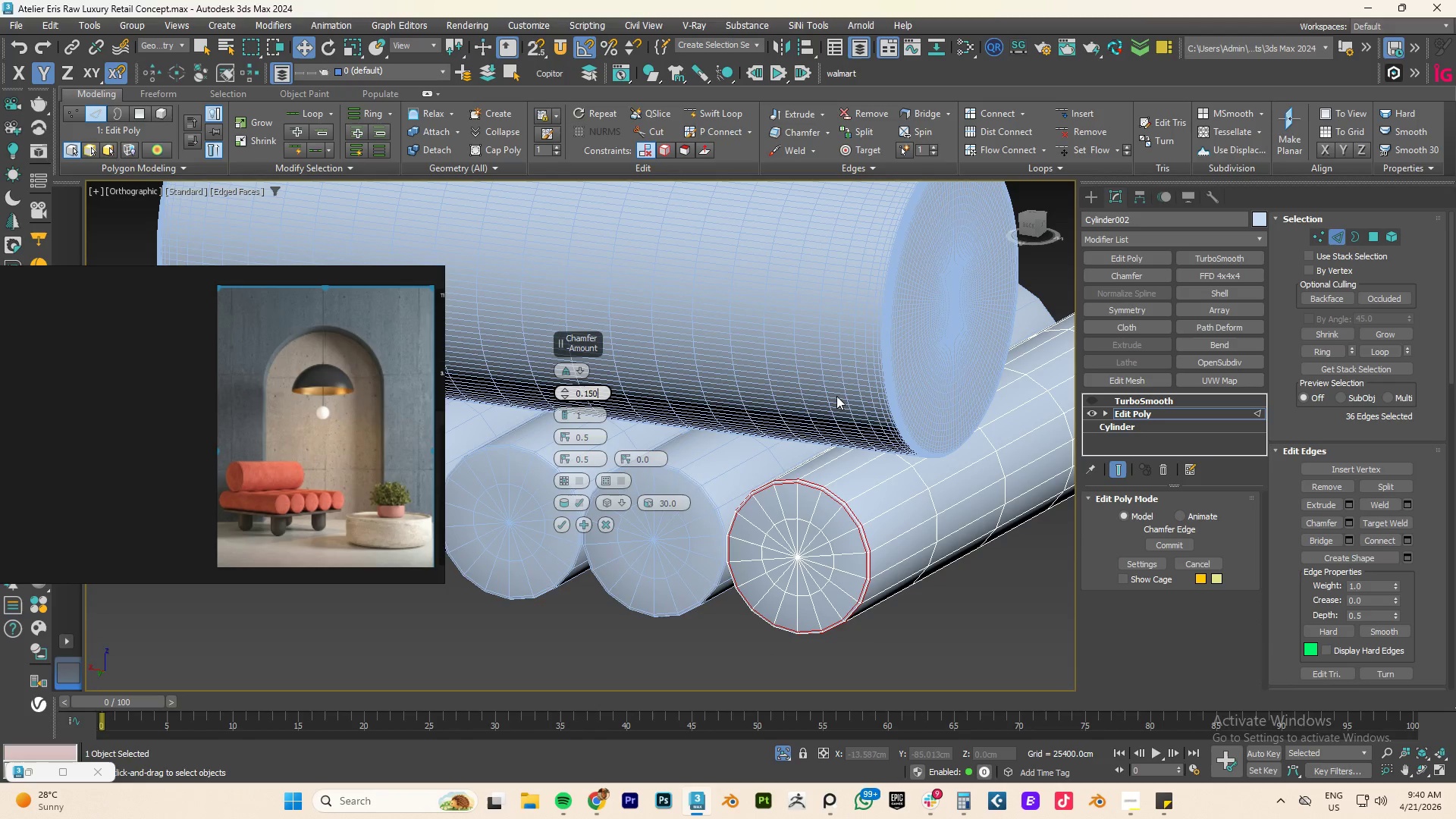 
key(NumpadEnter)
 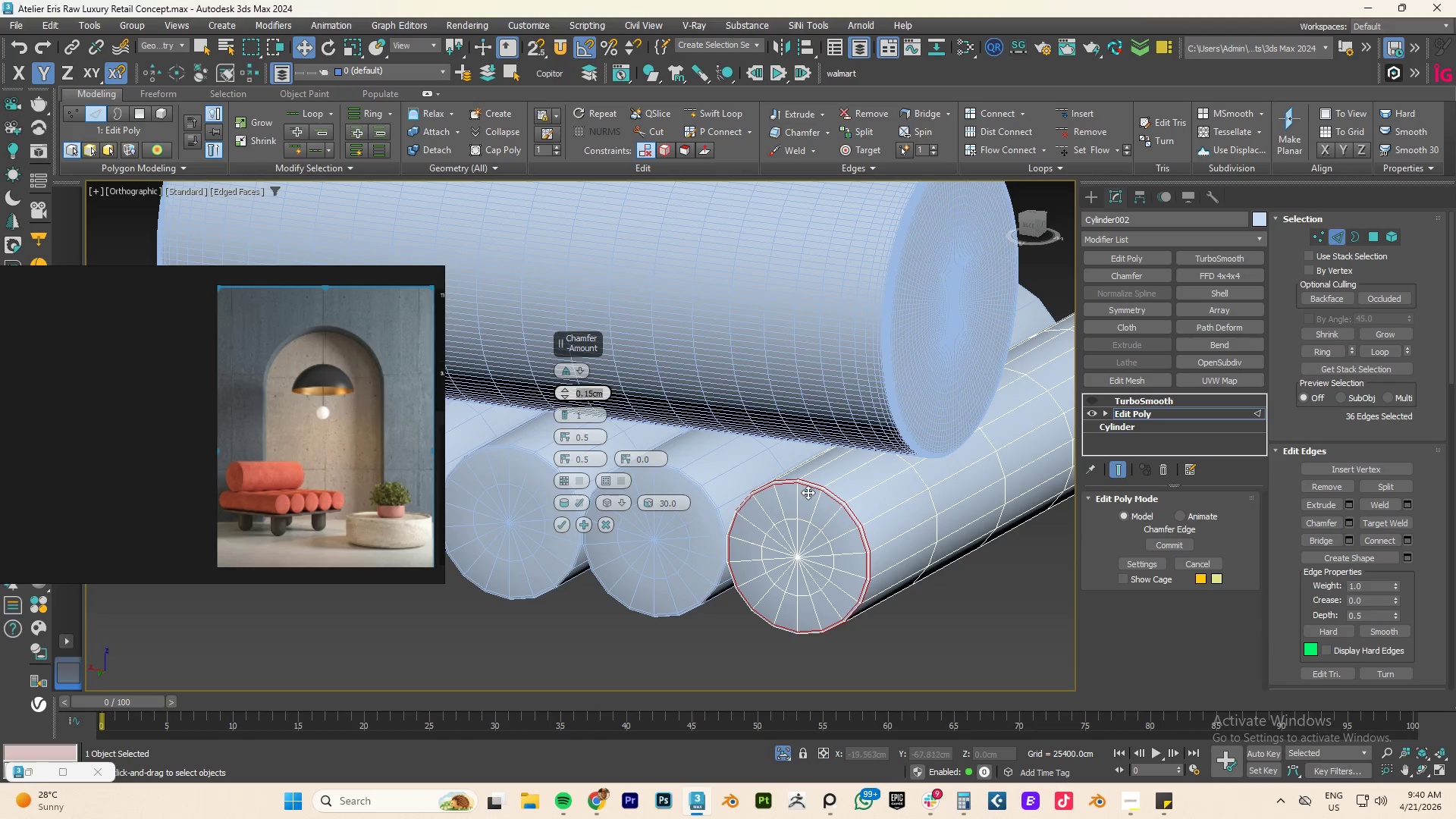 
scroll: coordinate [853, 522], scroll_direction: up, amount: 3.0
 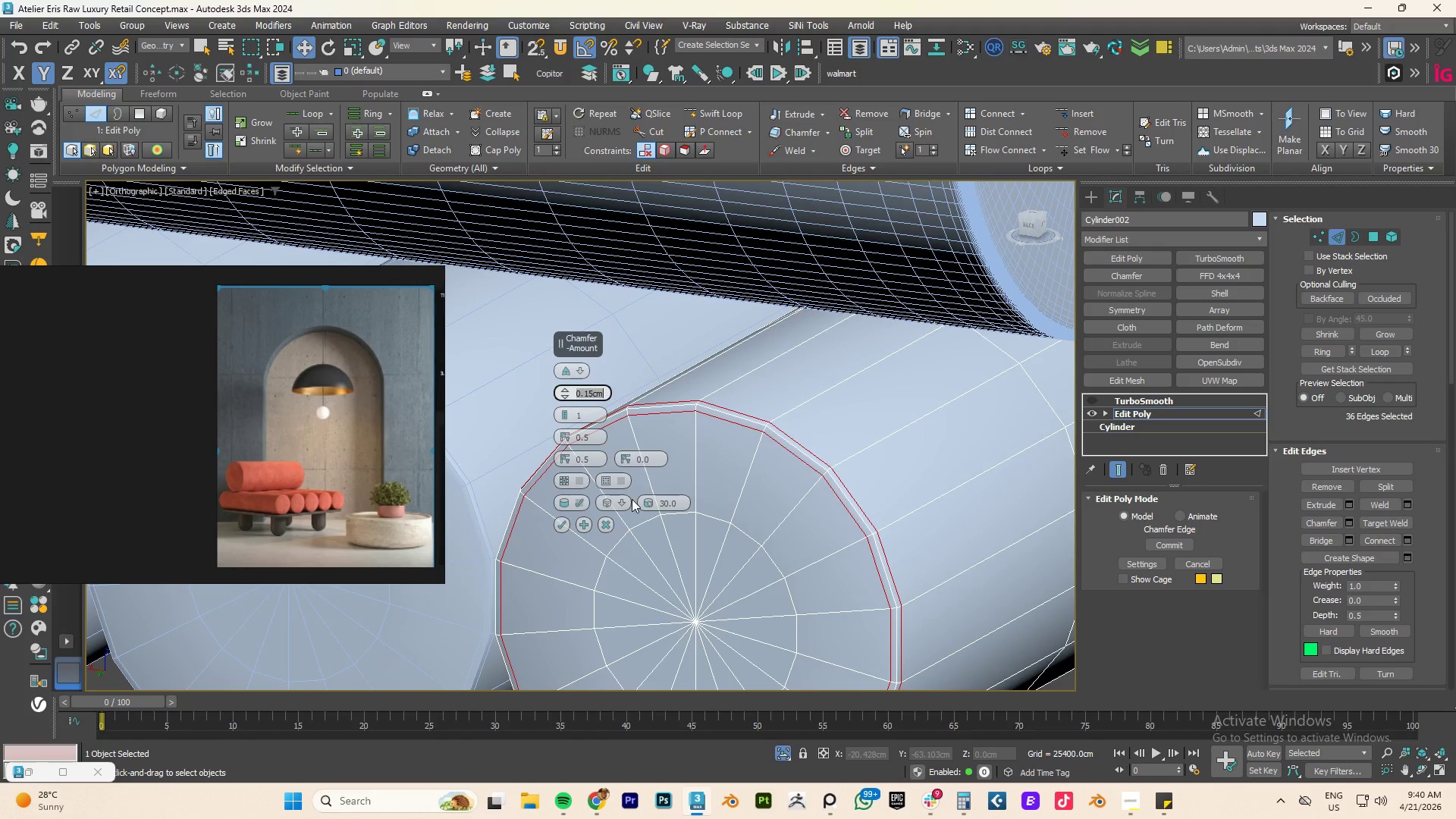 
left_click([623, 502])
 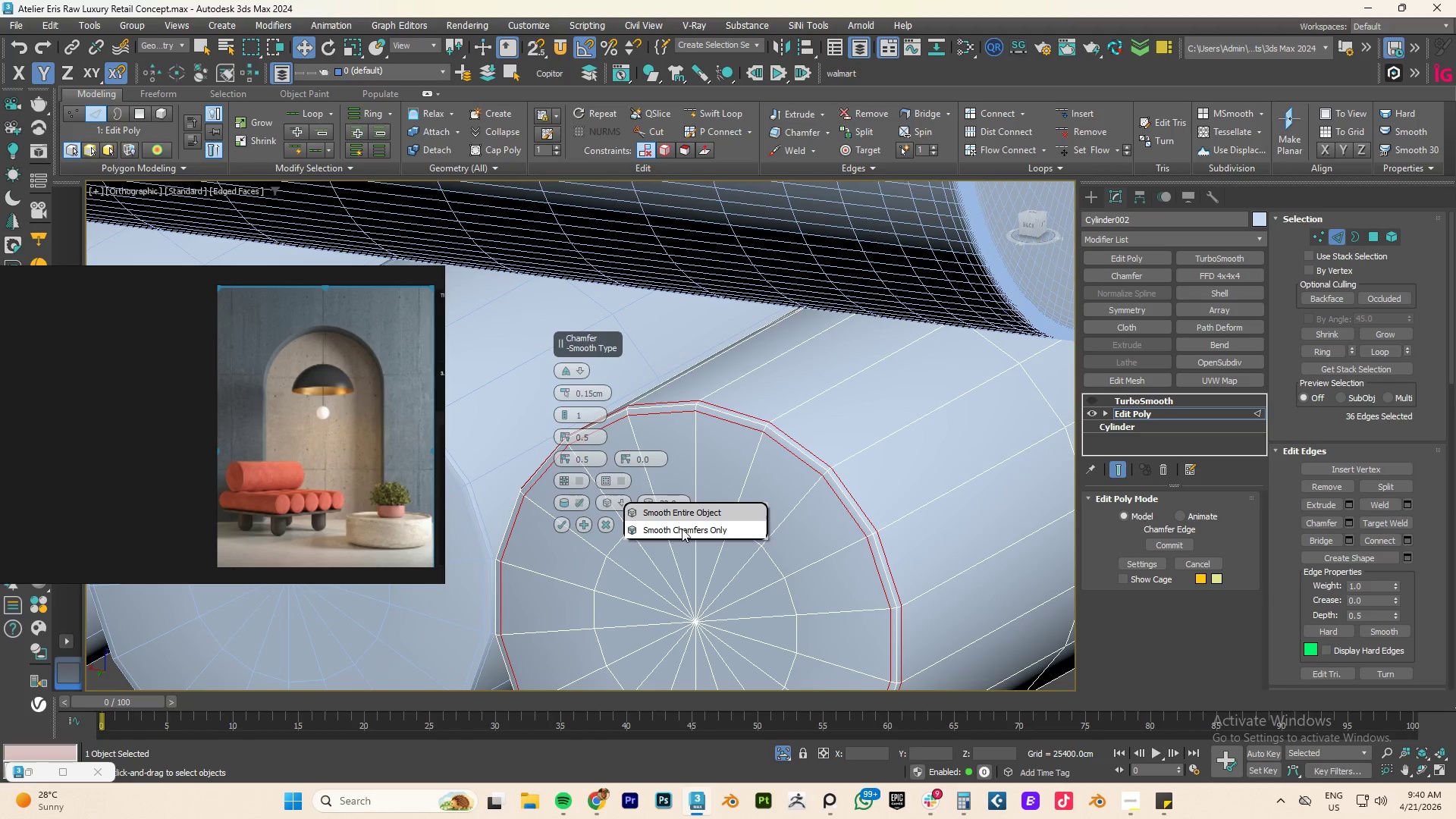 
left_click([676, 532])
 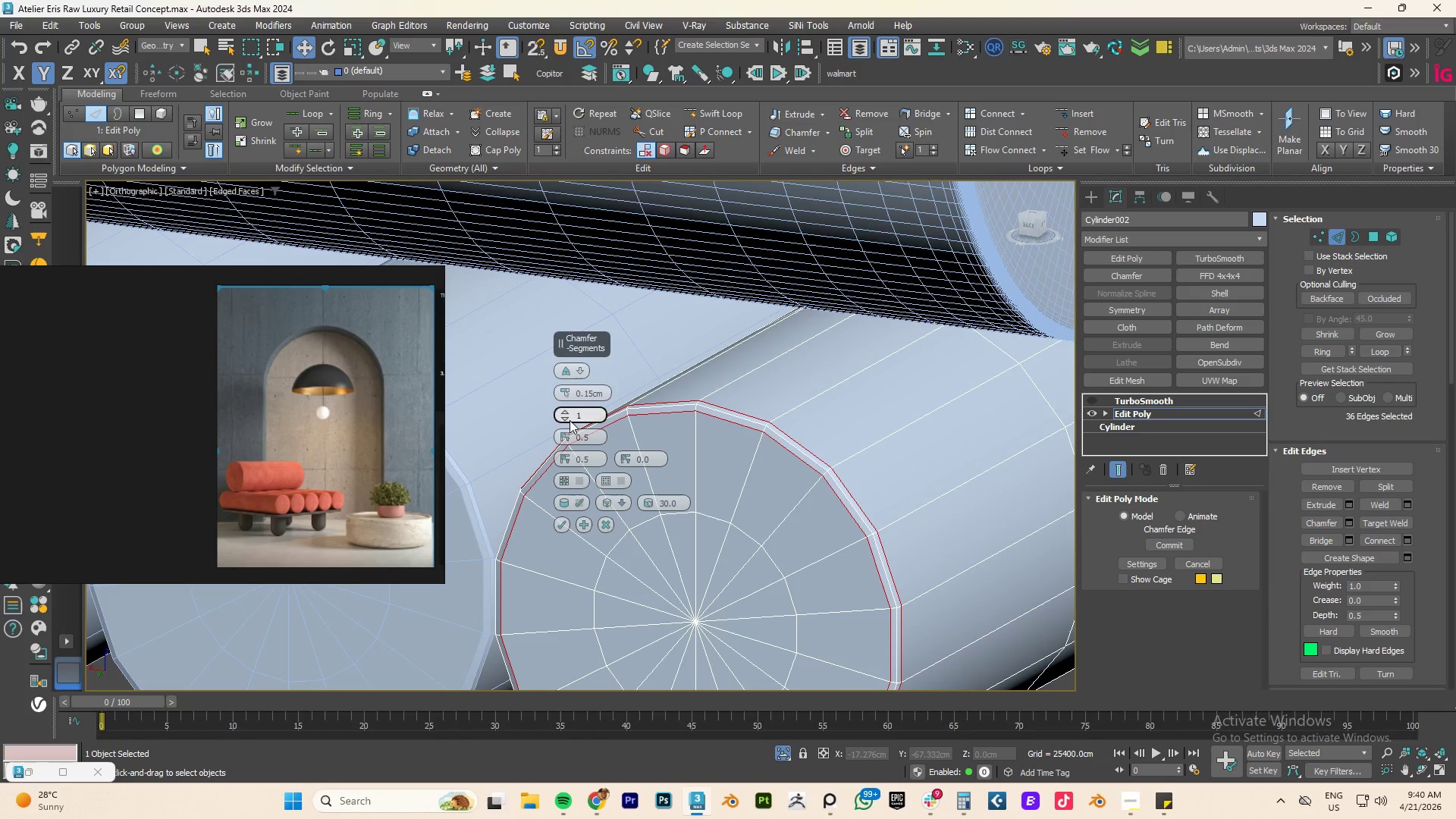 
left_click([564, 413])
 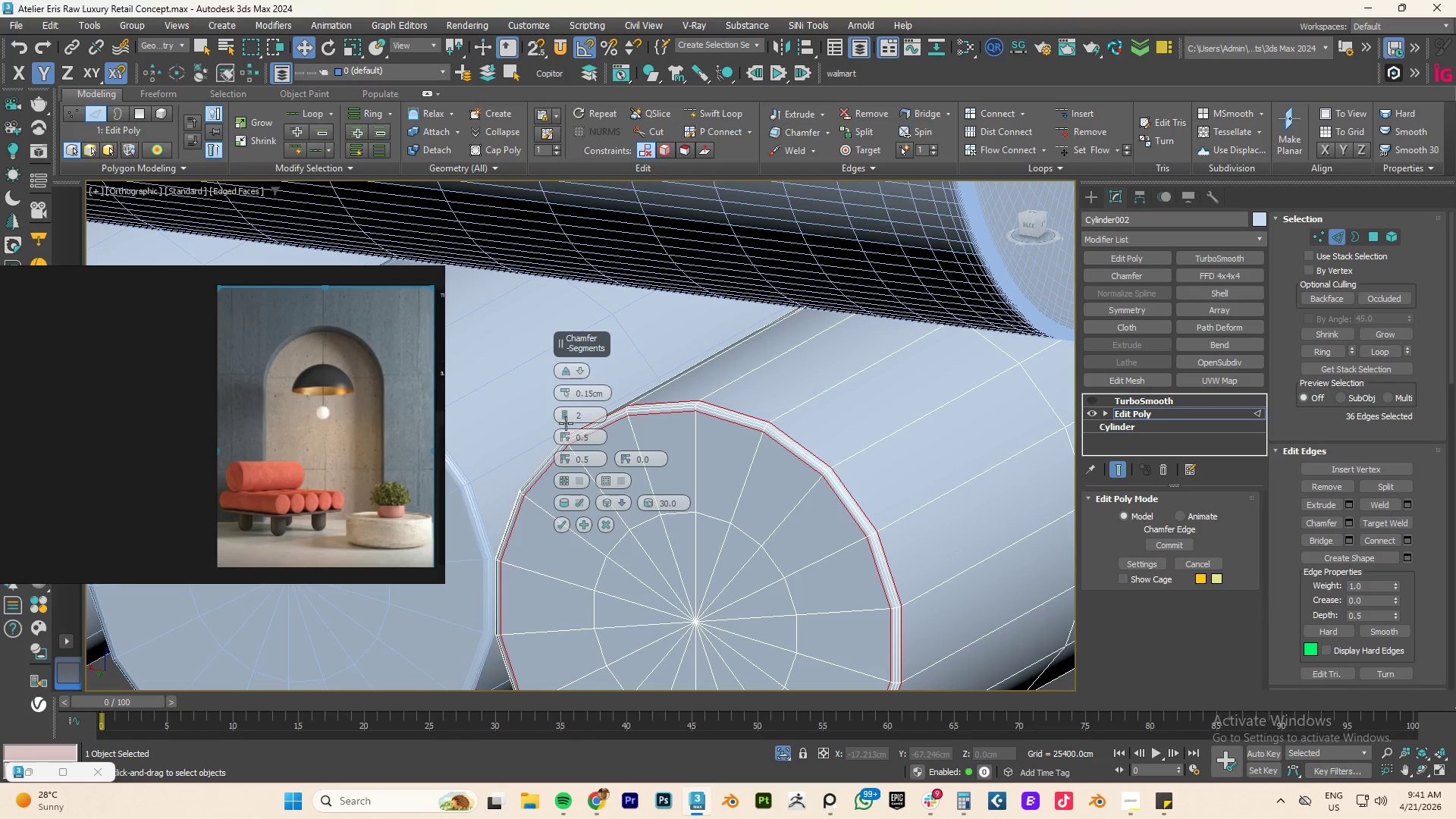 
left_click([565, 419])
 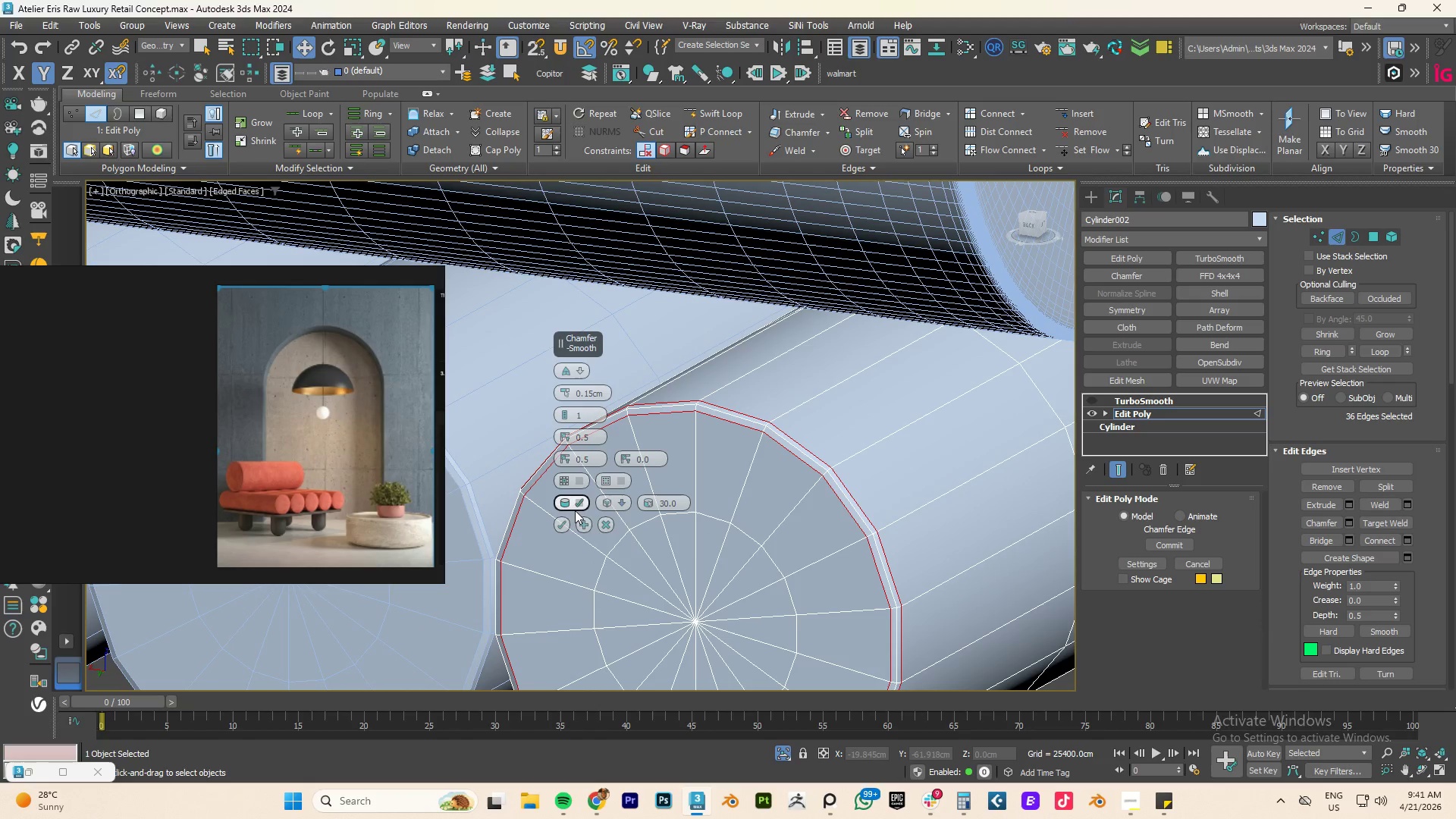 
left_click([564, 522])
 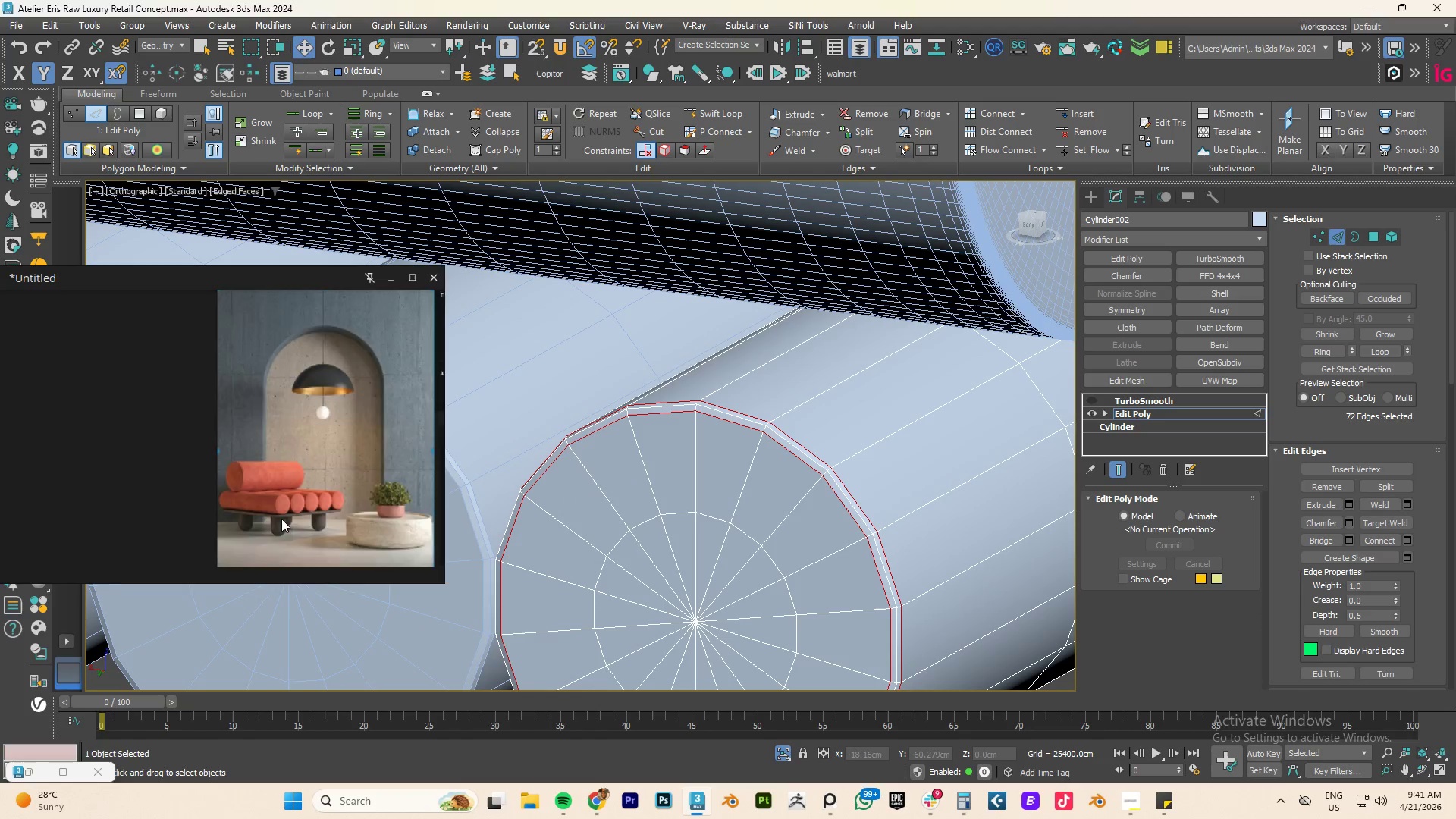 
scroll: coordinate [286, 497], scroll_direction: up, amount: 8.0
 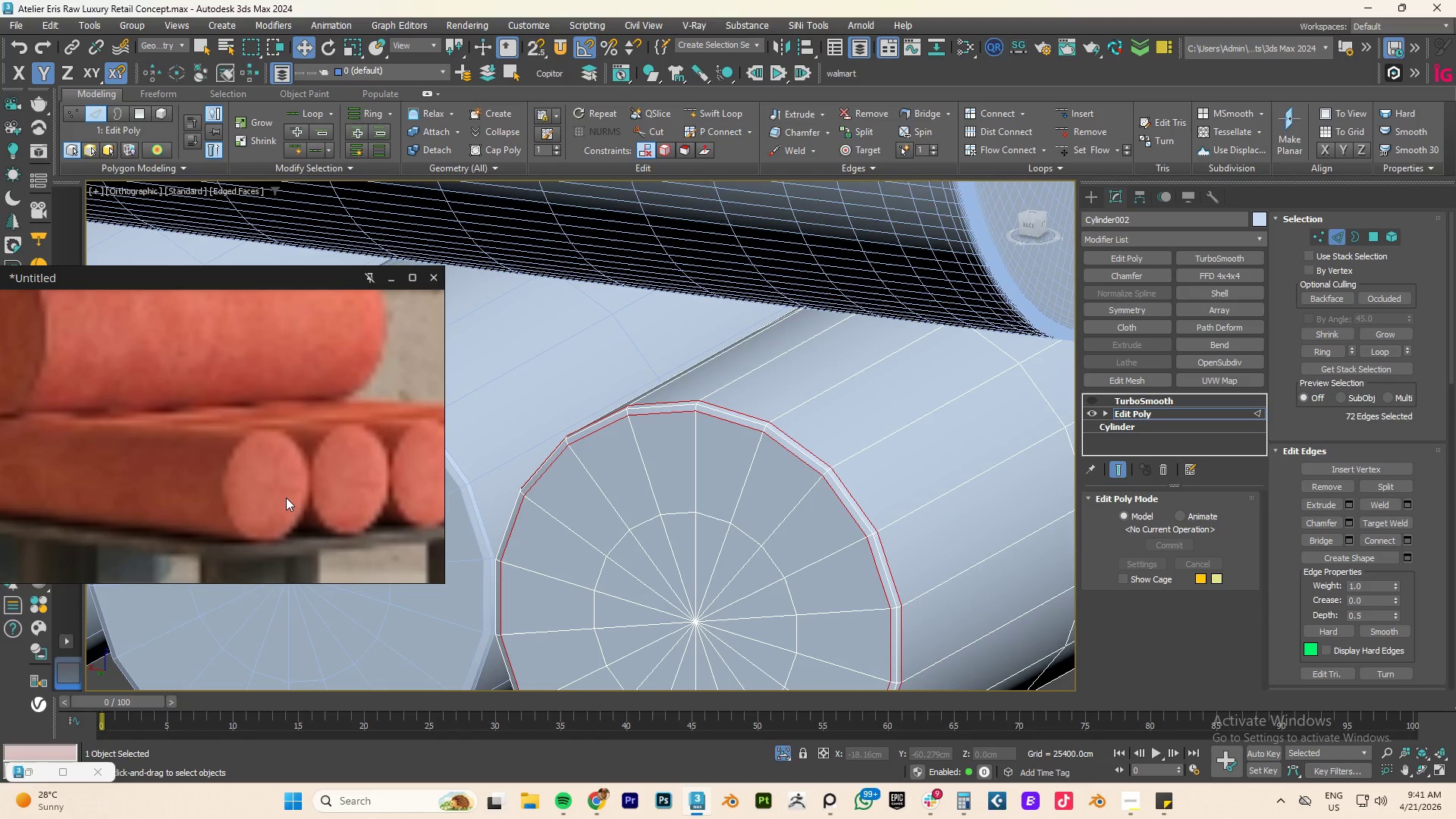 
scroll: coordinate [286, 497], scroll_direction: down, amount: 5.0
 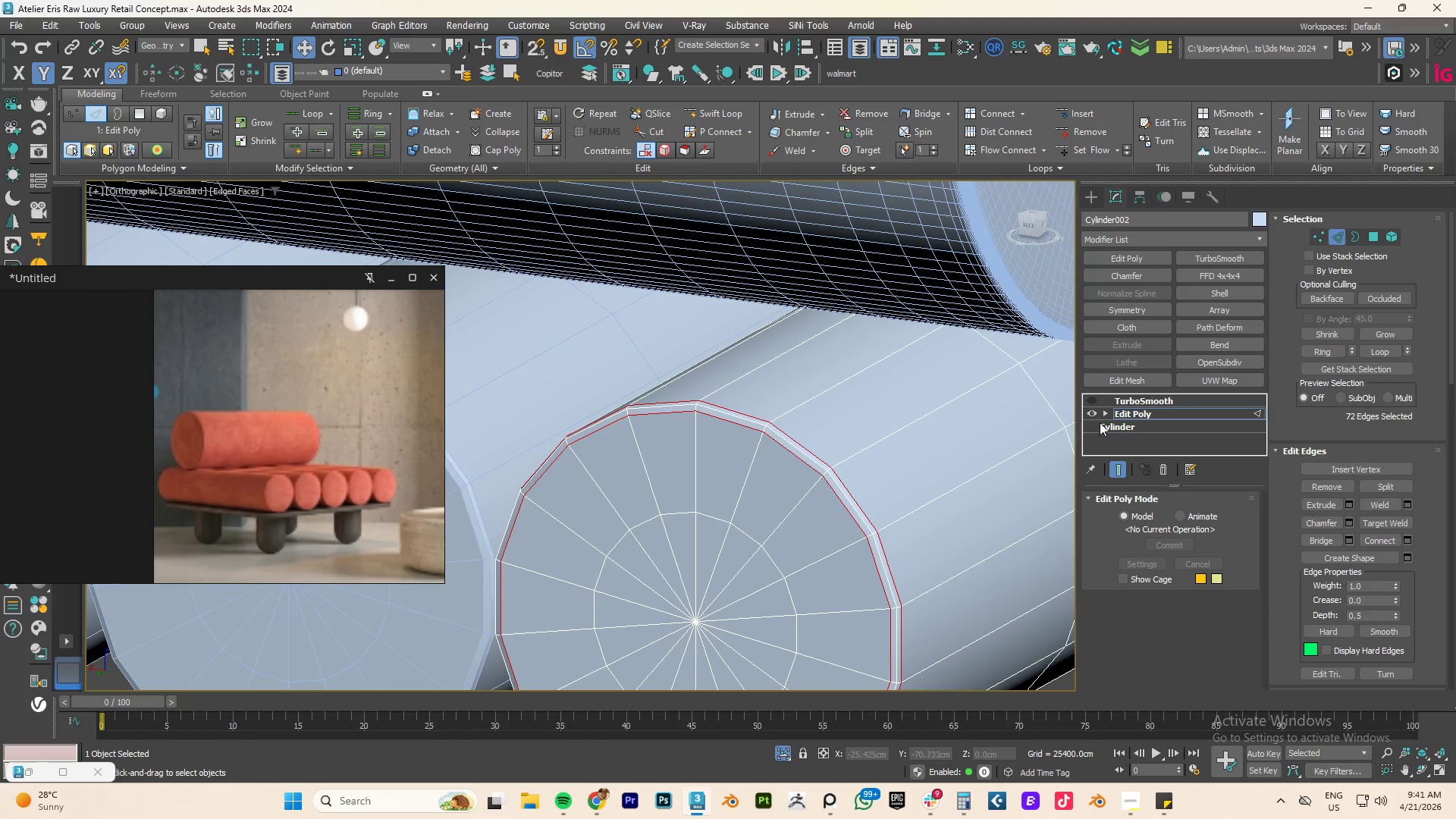 
left_click([1138, 410])
 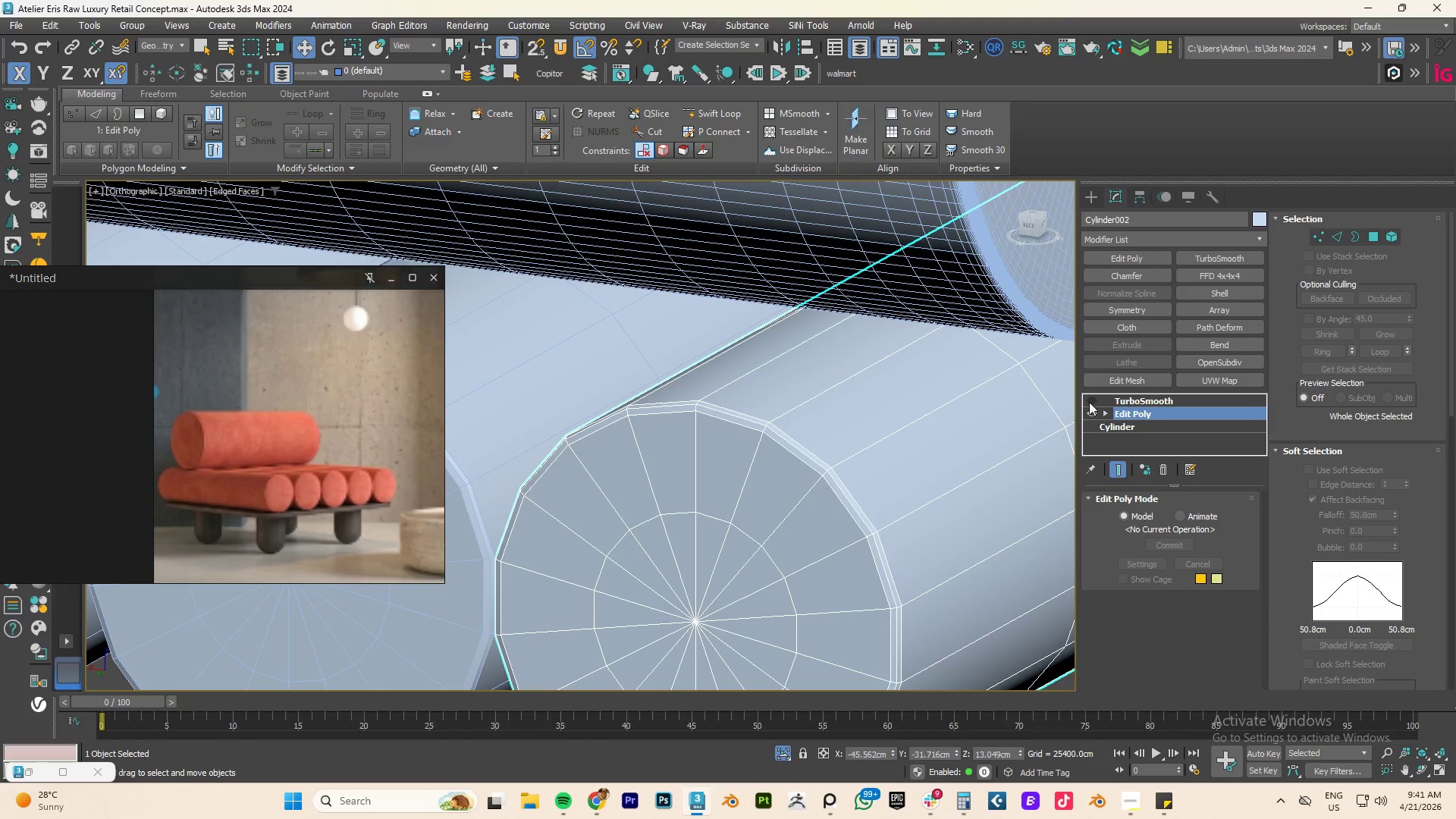 
left_click([1089, 402])
 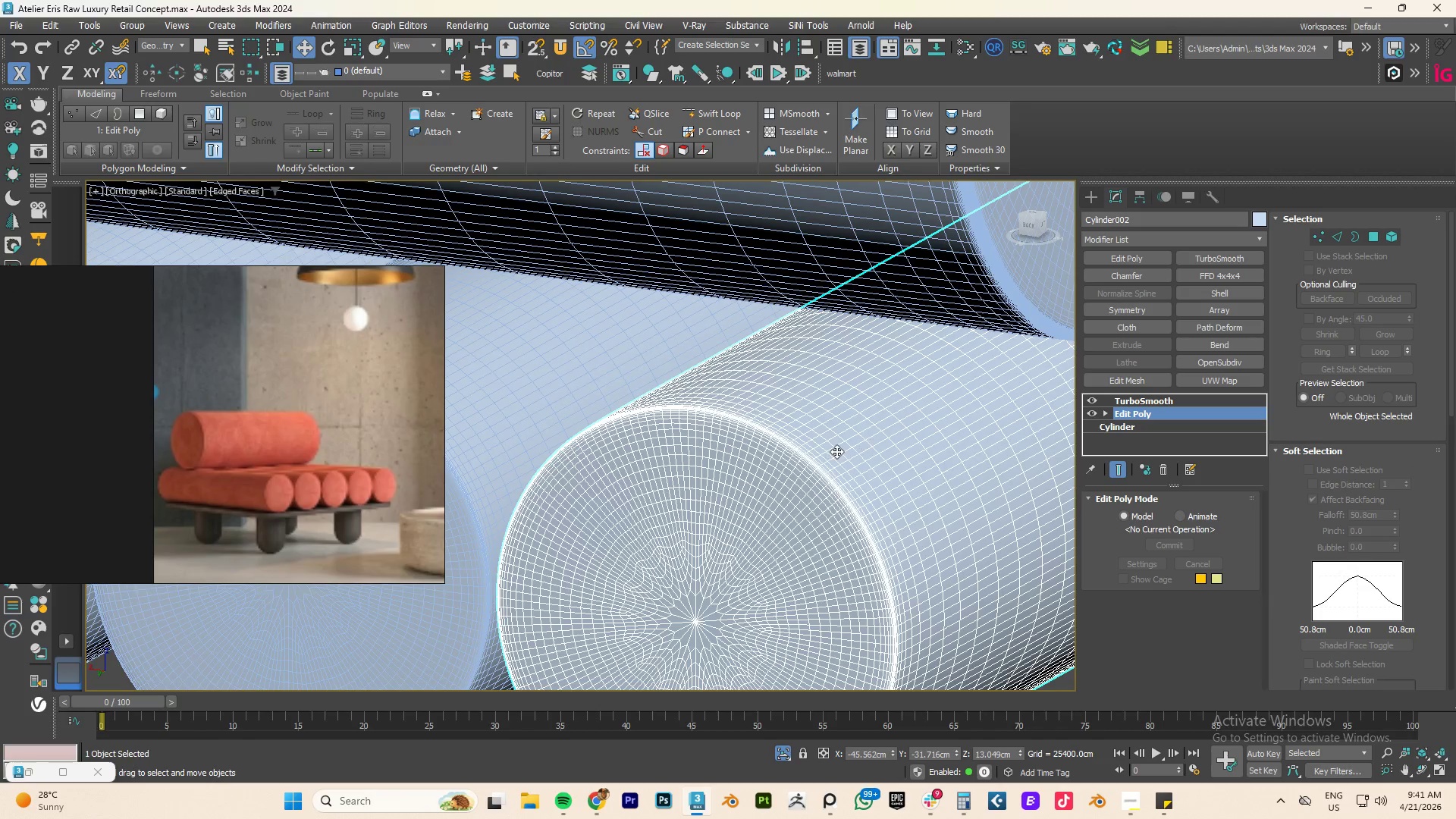 
key(F4)
 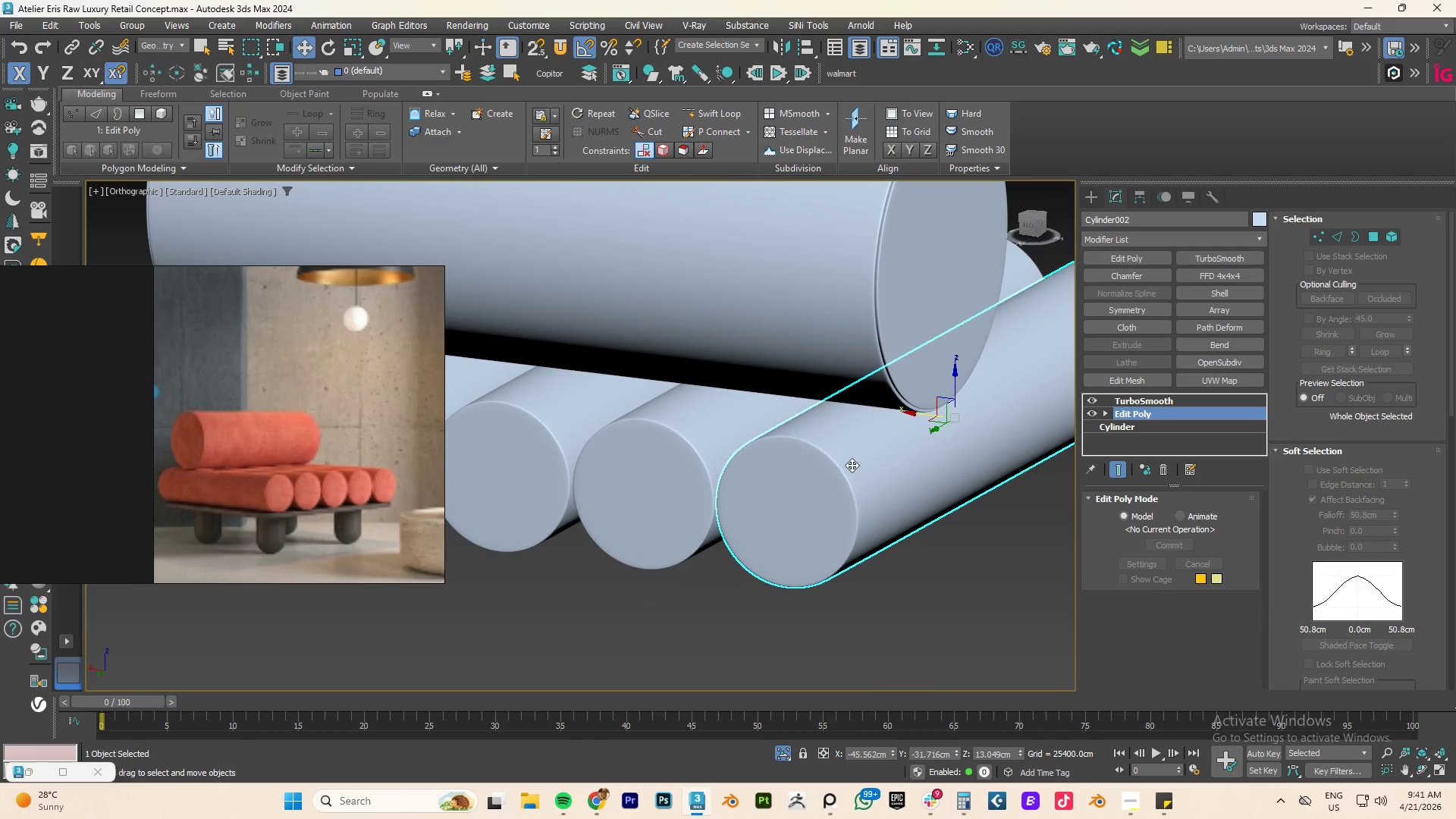 
scroll: coordinate [836, 451], scroll_direction: down, amount: 3.0
 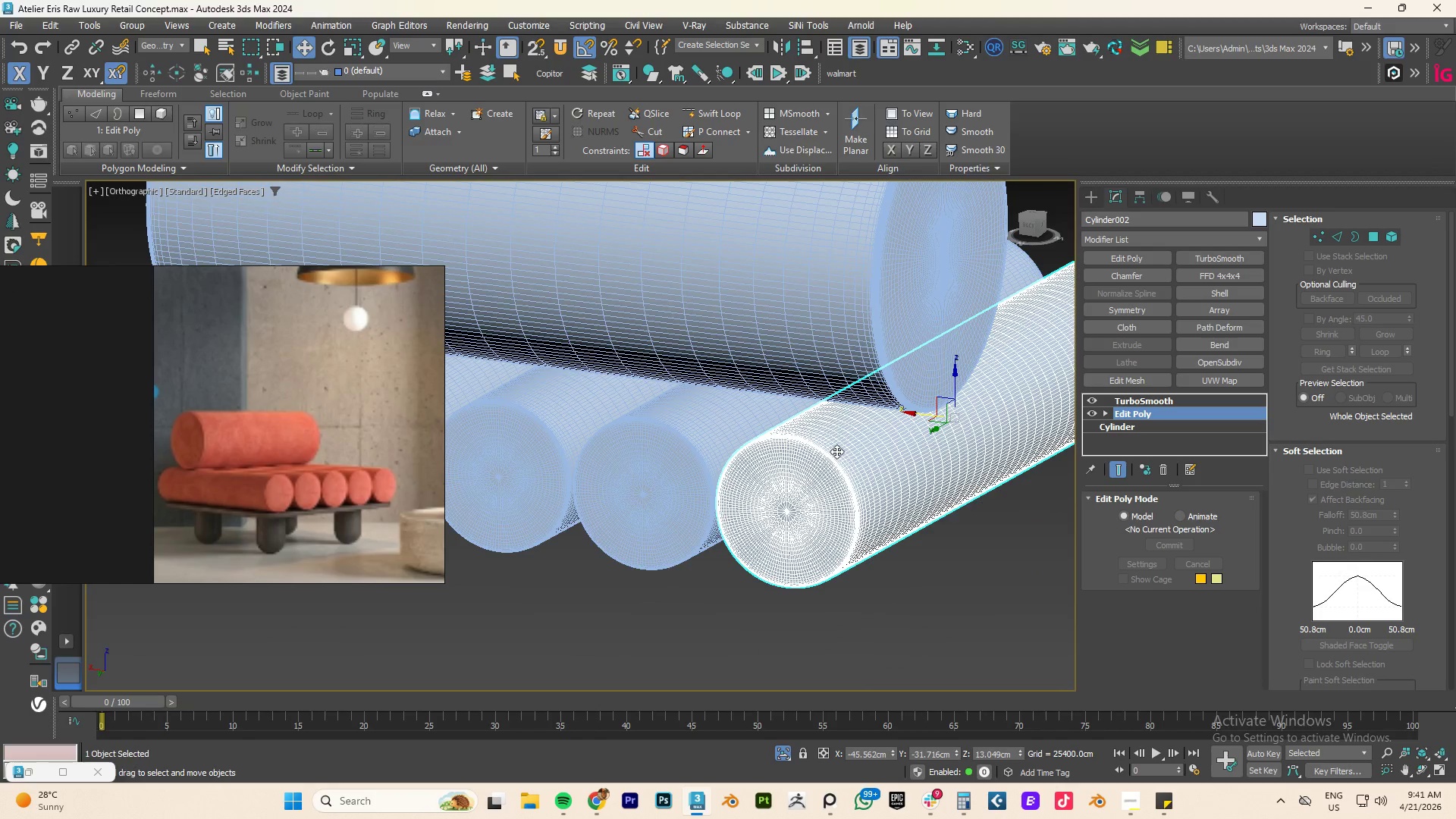 
hold_key(key=AltLeft, duration=0.47)
 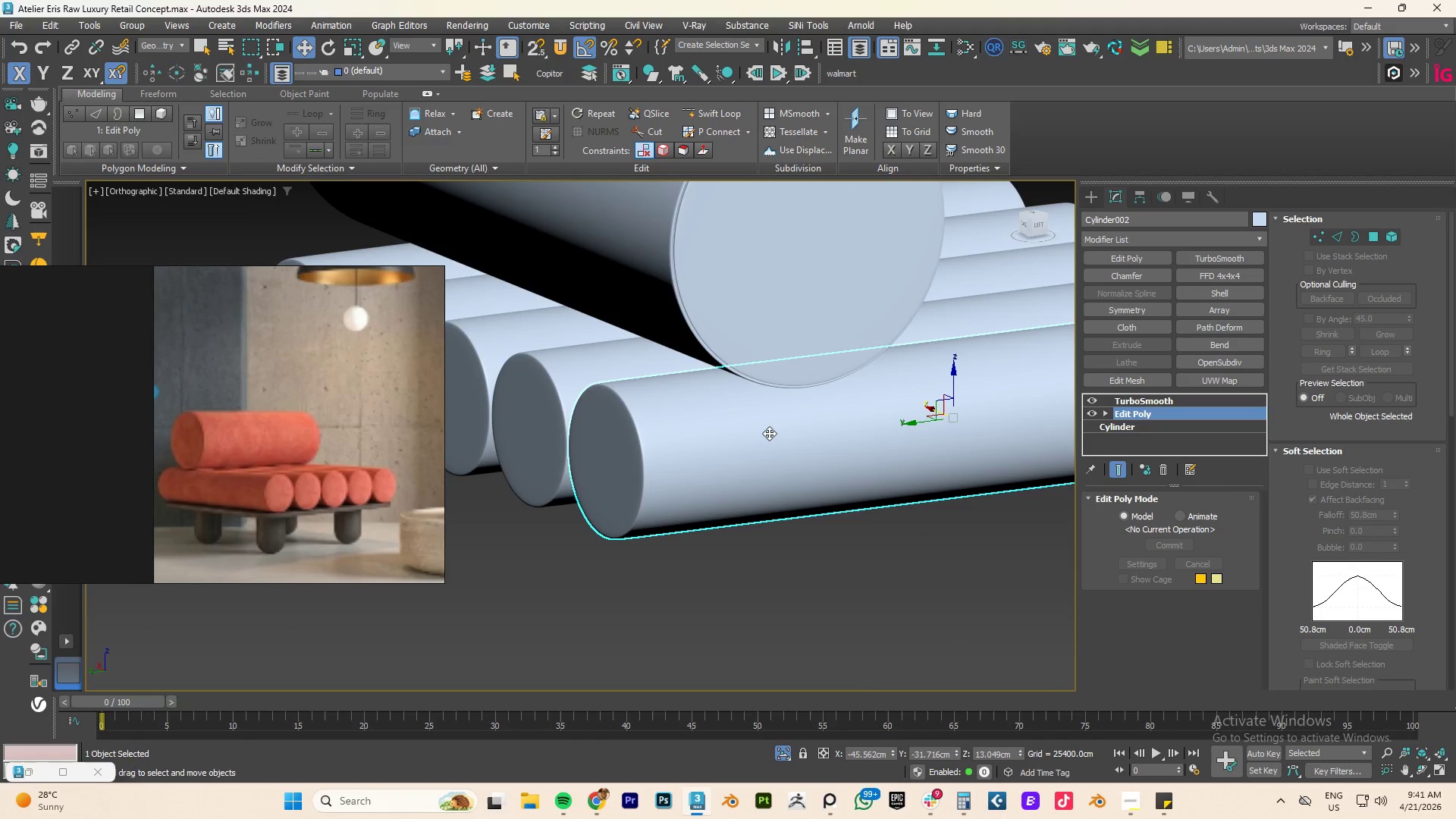 
left_click([1097, 402])
 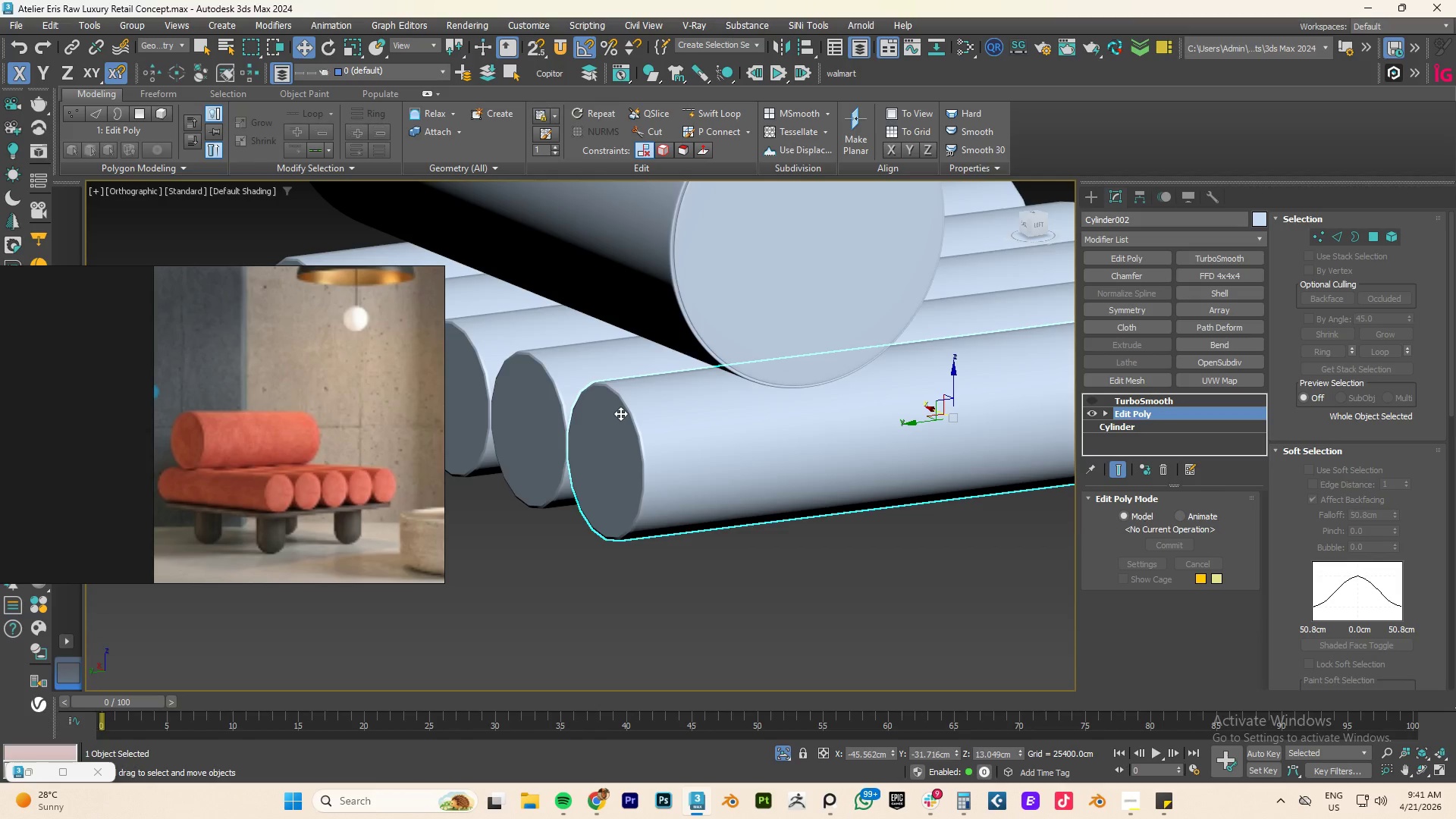 
key(F4)
 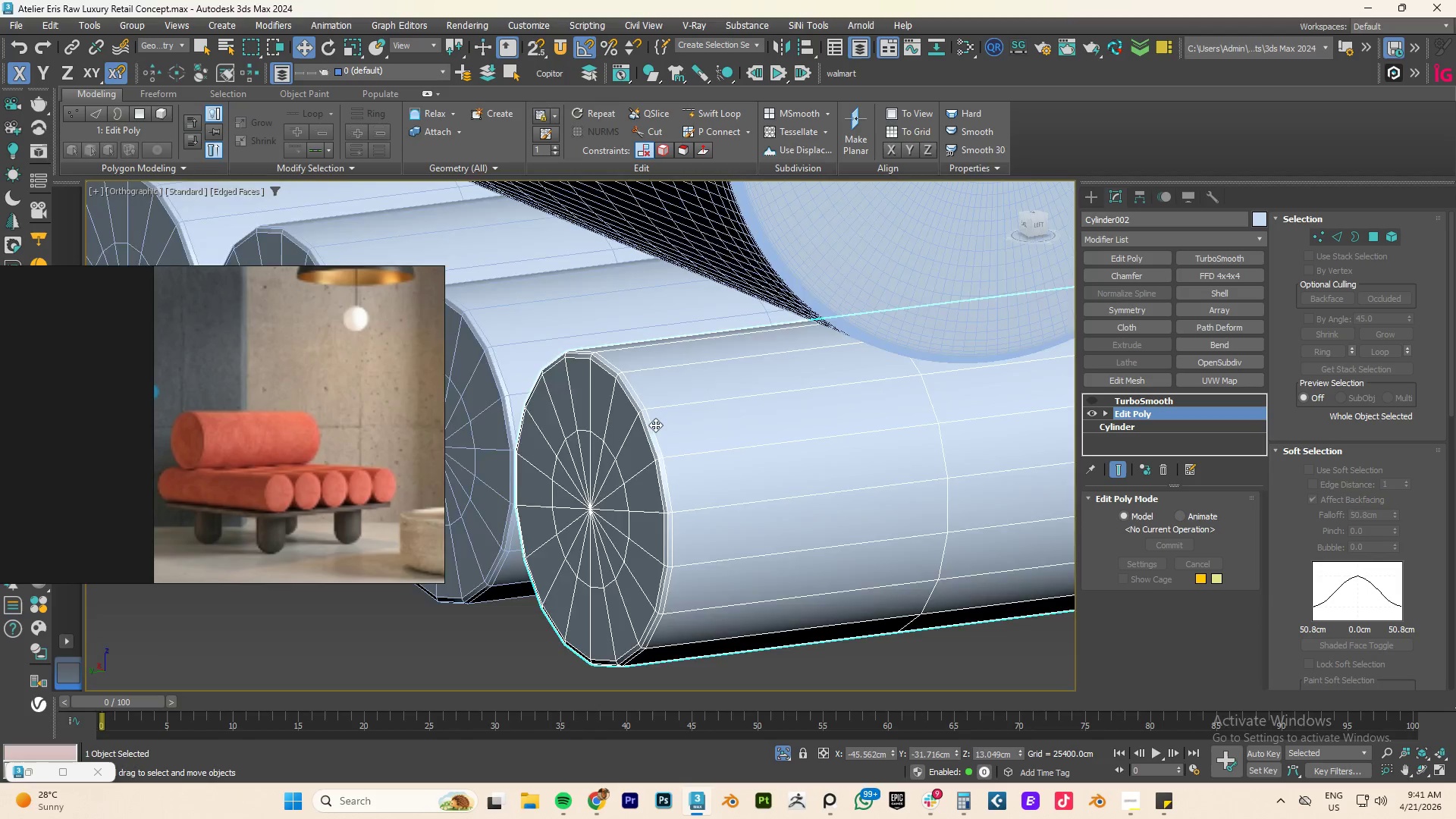 
scroll: coordinate [656, 425], scroll_direction: up, amount: 6.0
 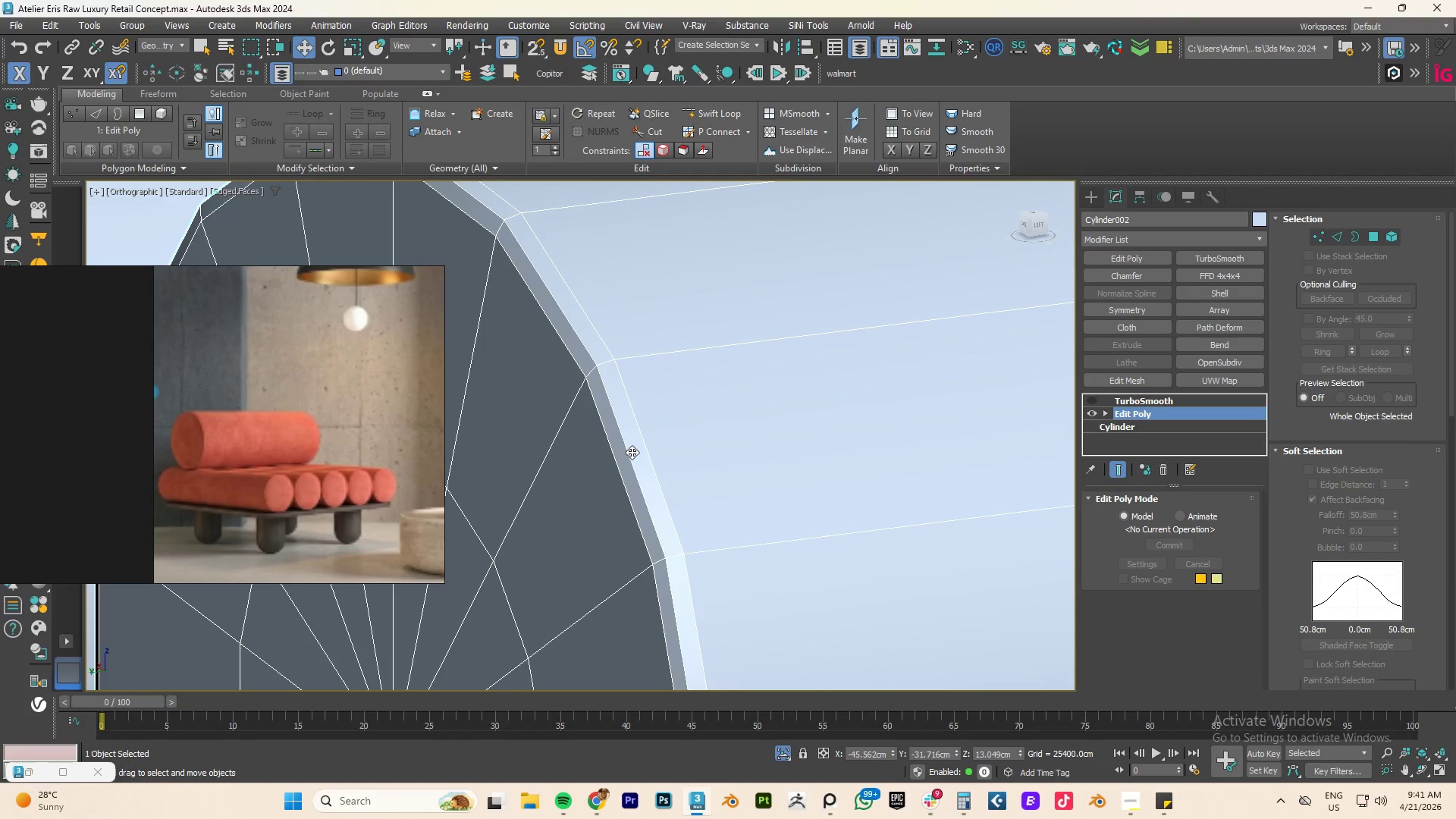 
key(2)
 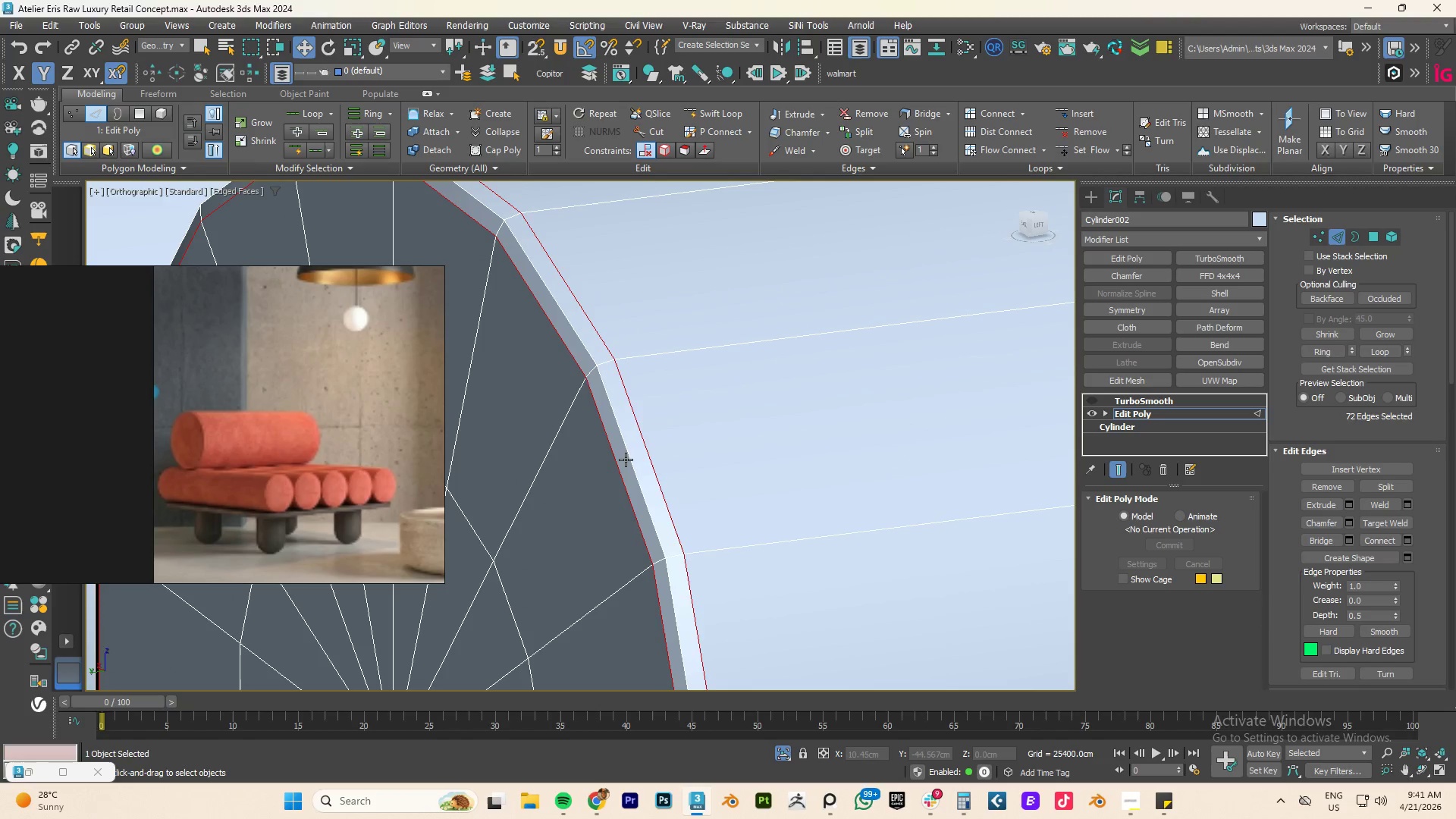 
double_click([626, 460])
 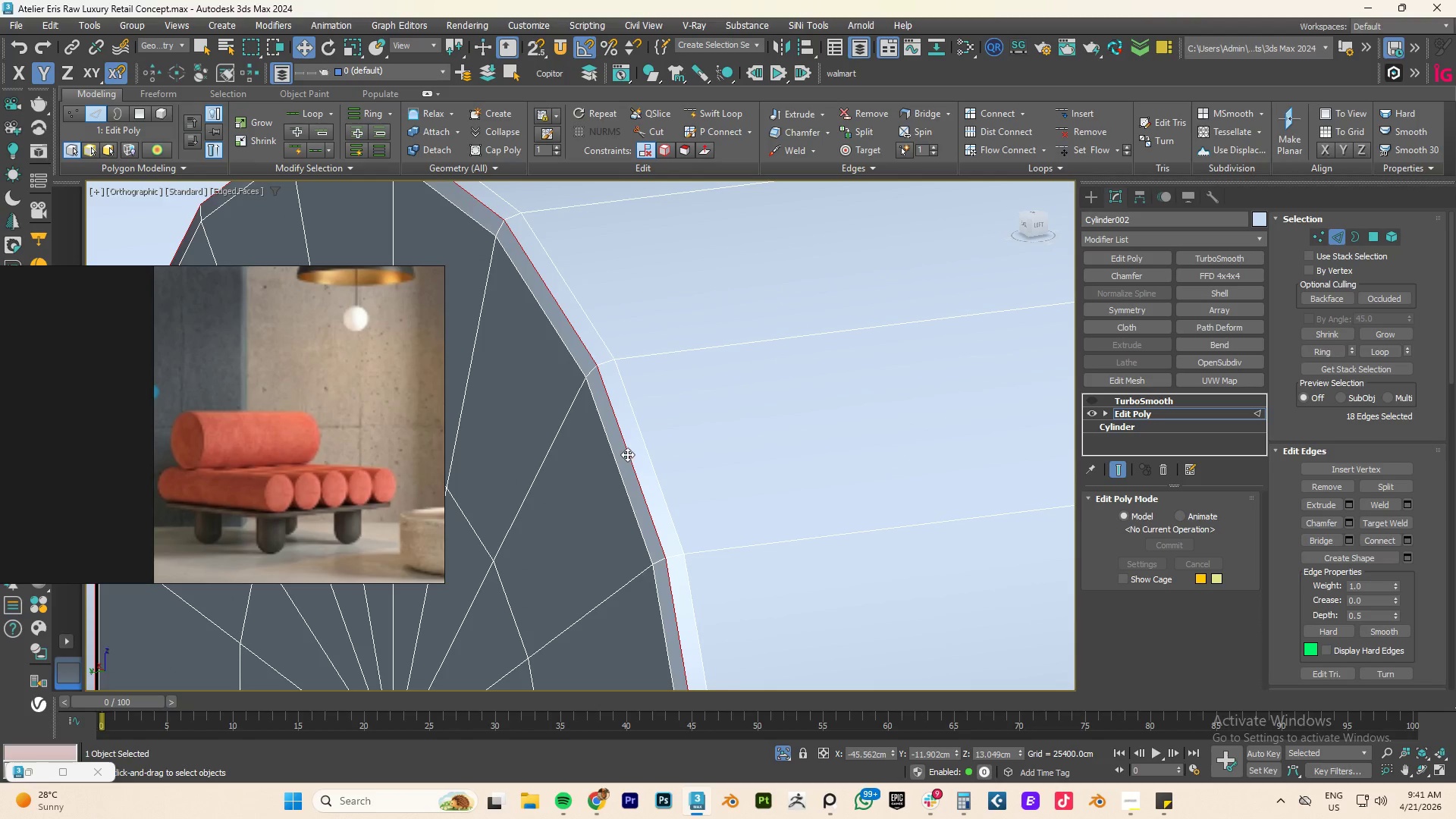 
hold_key(key=AltLeft, duration=0.36)
 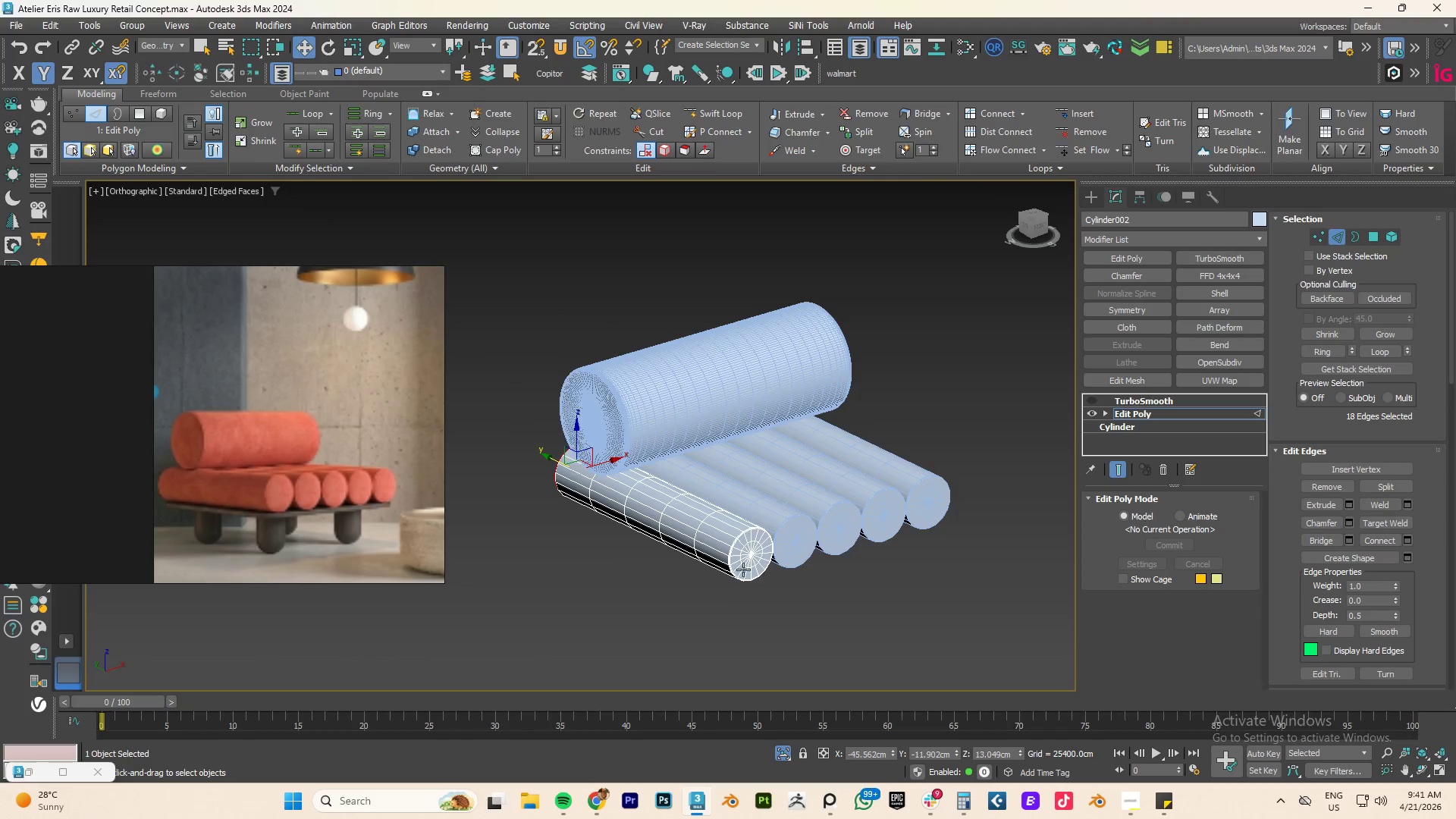 
scroll: coordinate [631, 453], scroll_direction: down, amount: 9.0
 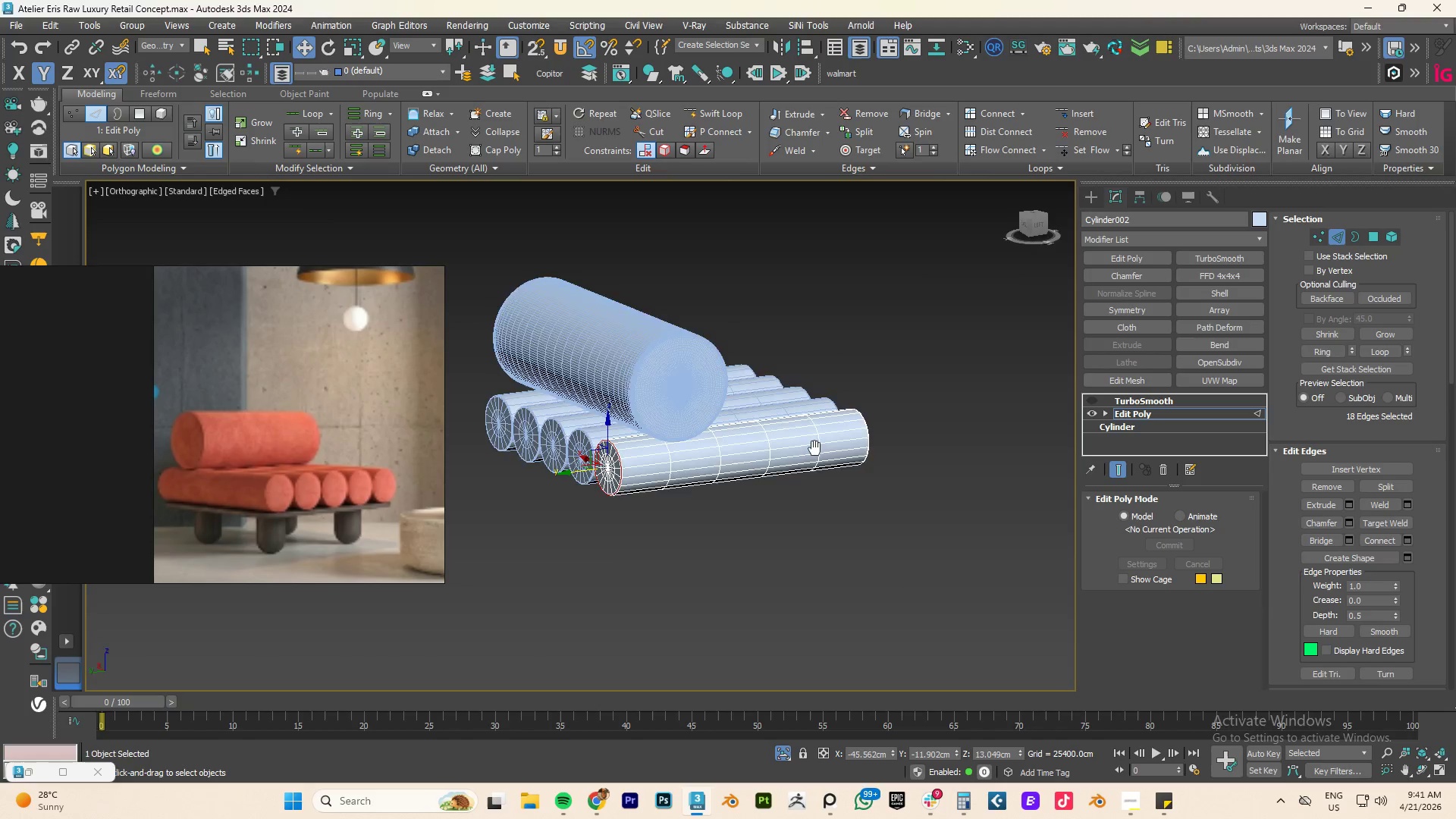 
hold_key(key=ControlLeft, duration=1.17)
 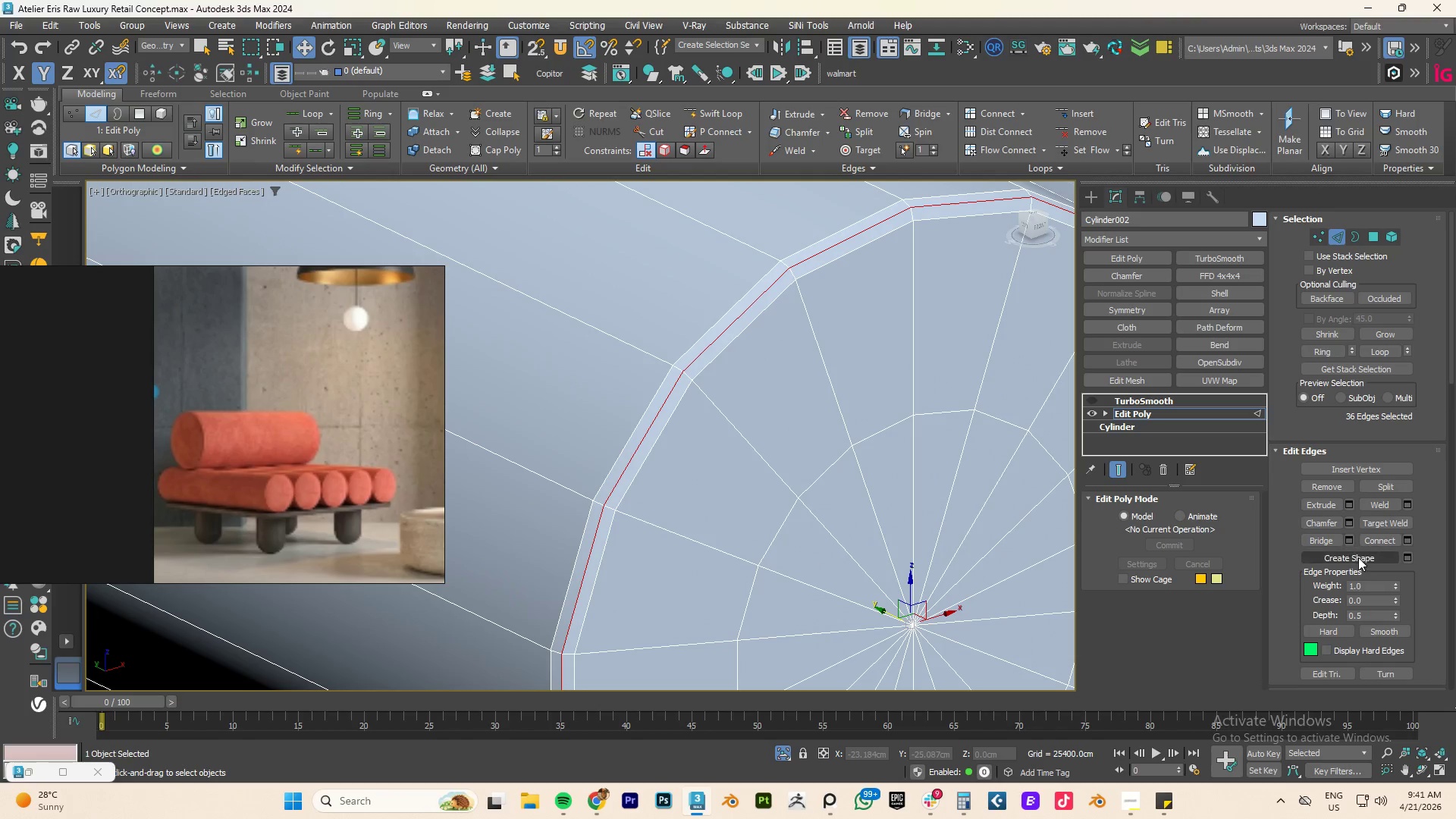 
scroll: coordinate [715, 502], scroll_direction: up, amount: 8.0
 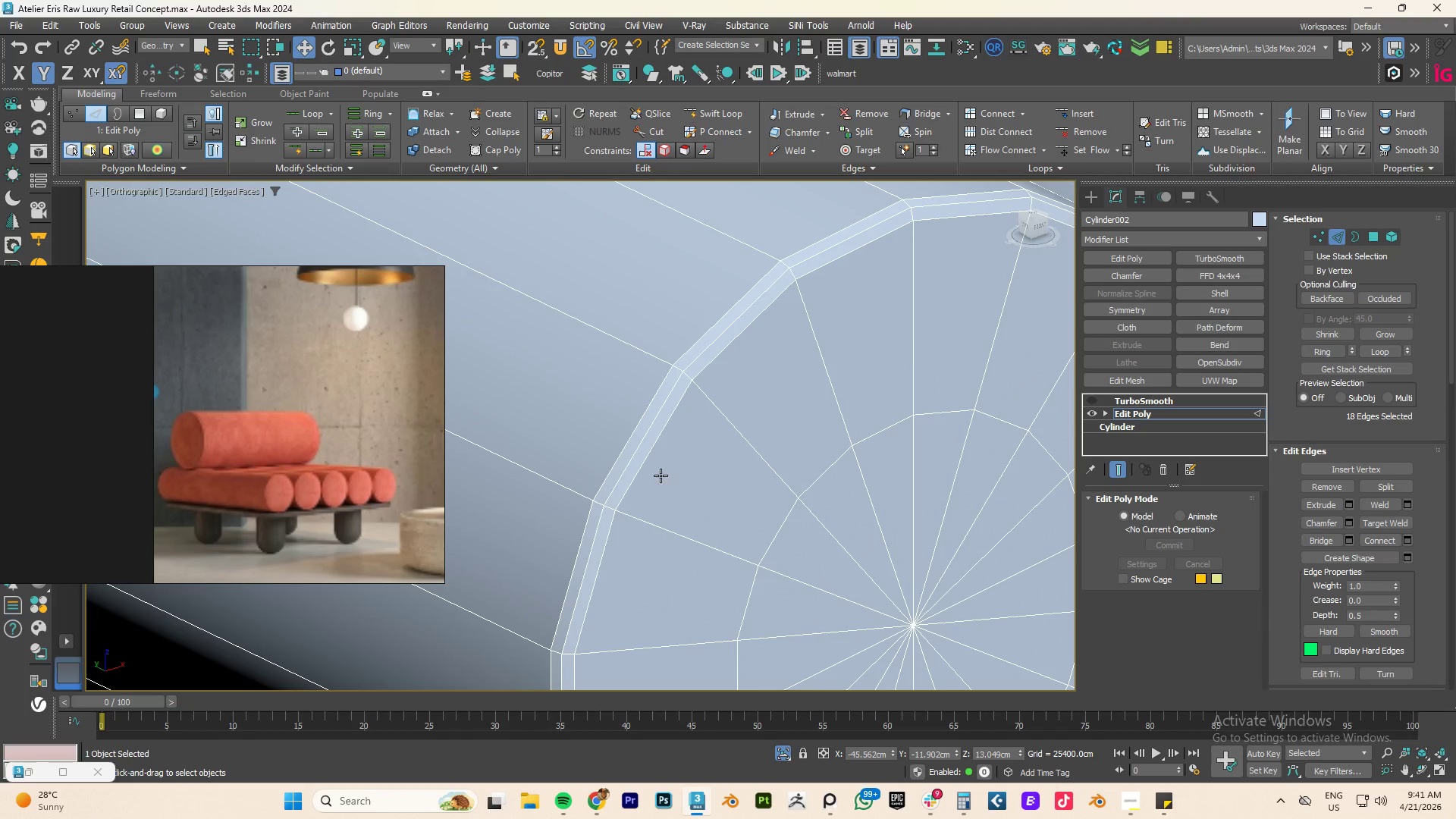 
double_click([635, 456])
 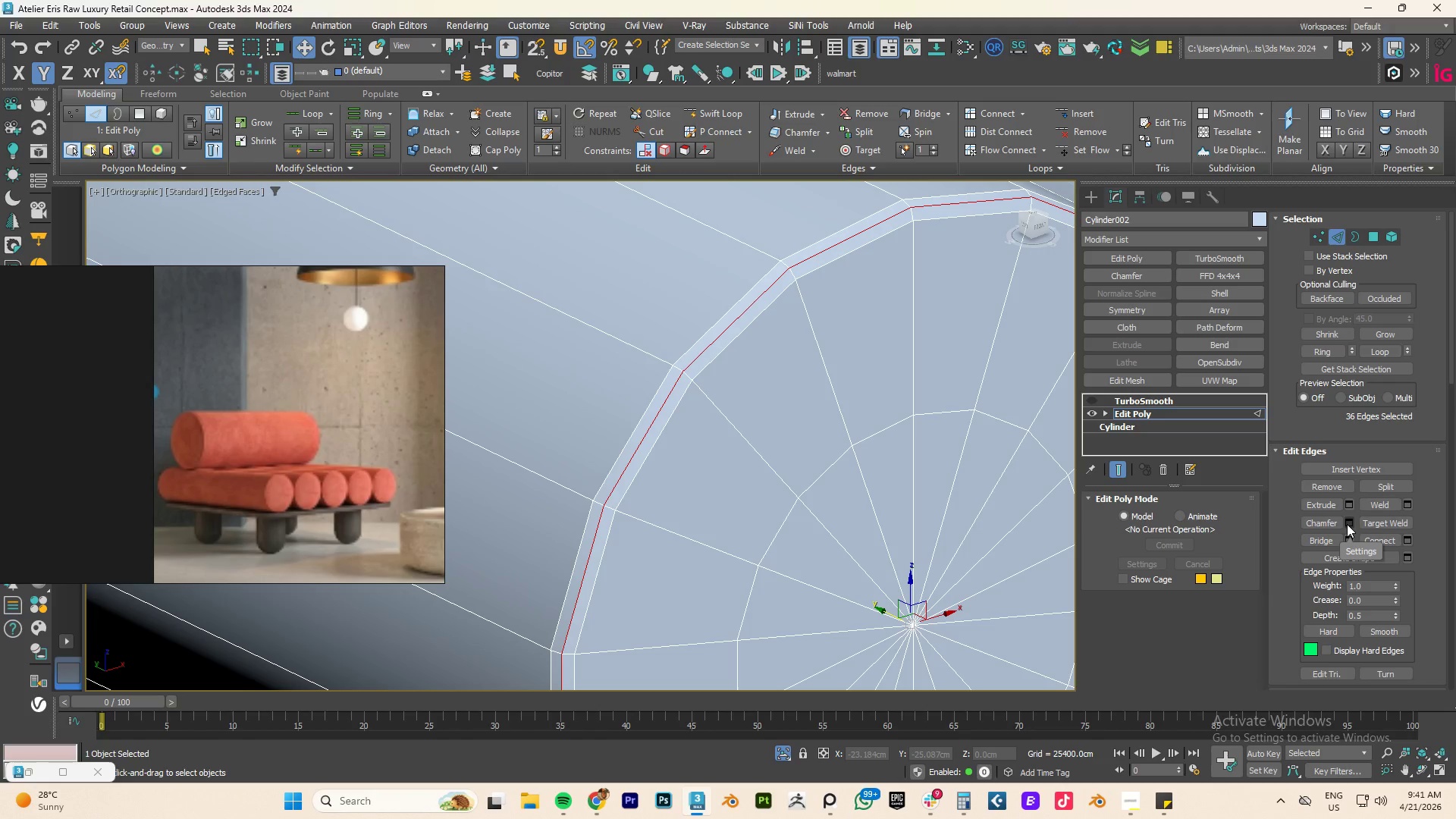 
left_click([1349, 506])
 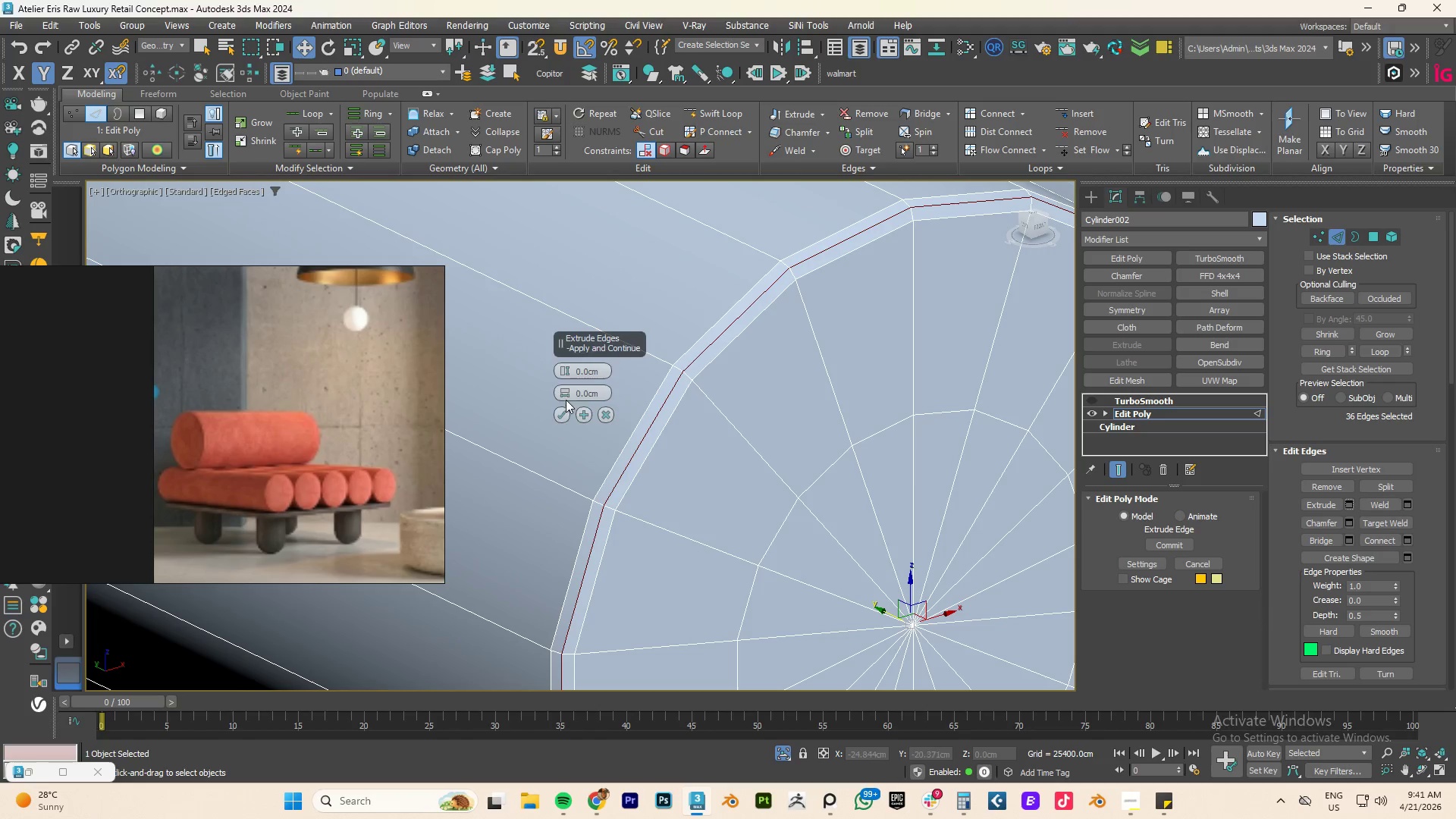 
left_click_drag(start_coordinate=[566, 394], to_coordinate=[568, 388])
 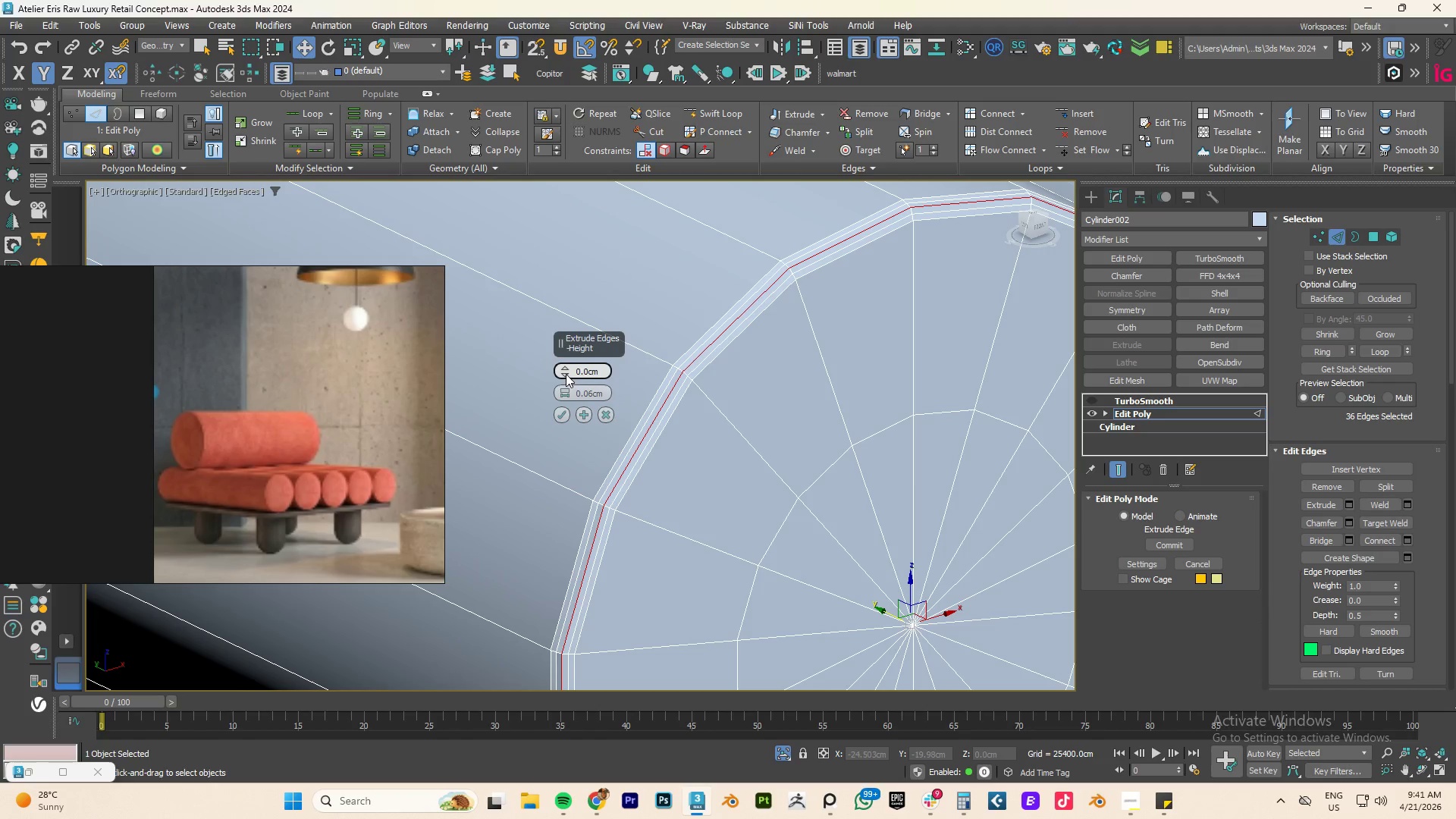 
left_click_drag(start_coordinate=[566, 374], to_coordinate=[570, 392])
 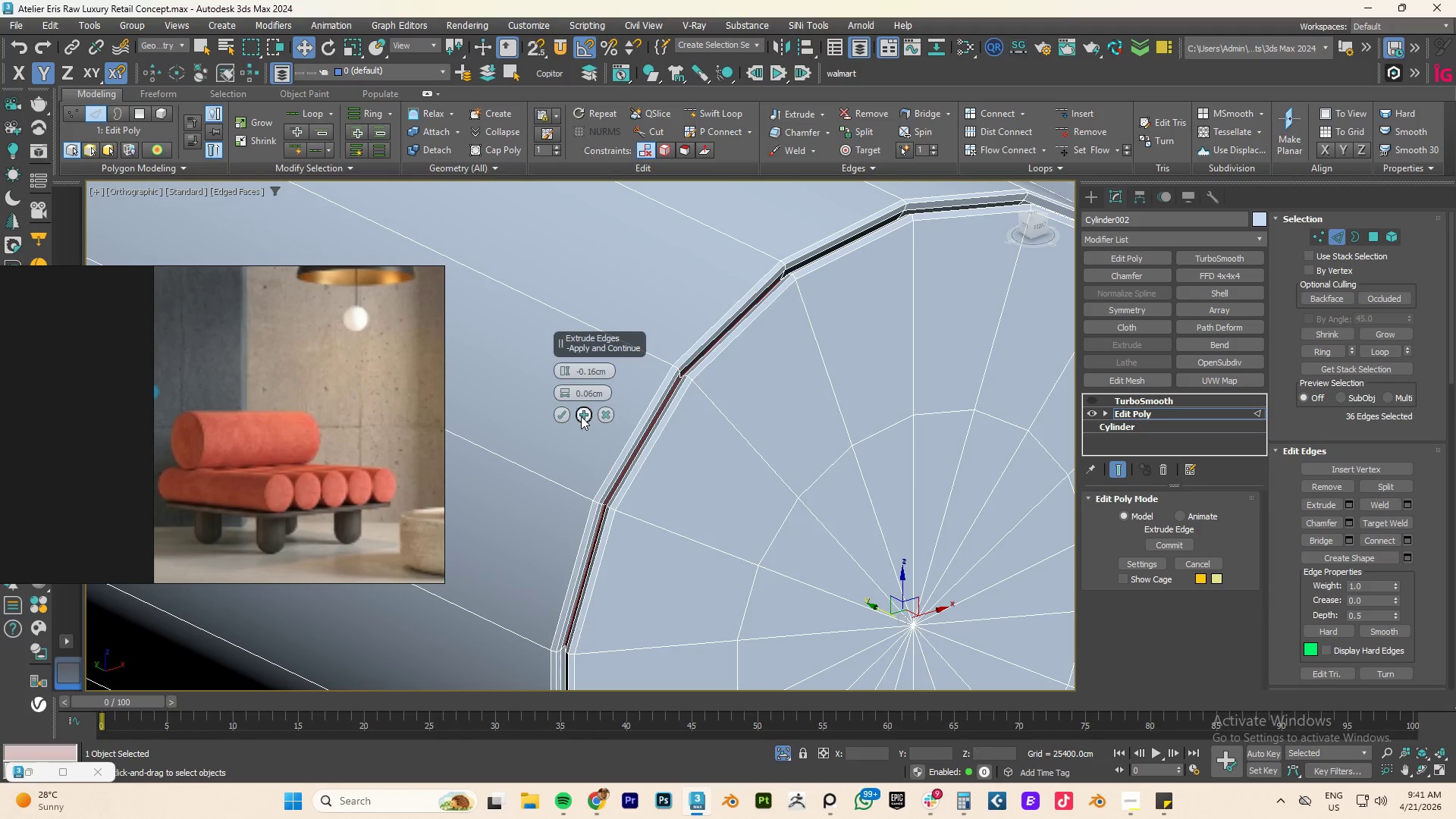 
wait(5.59)
 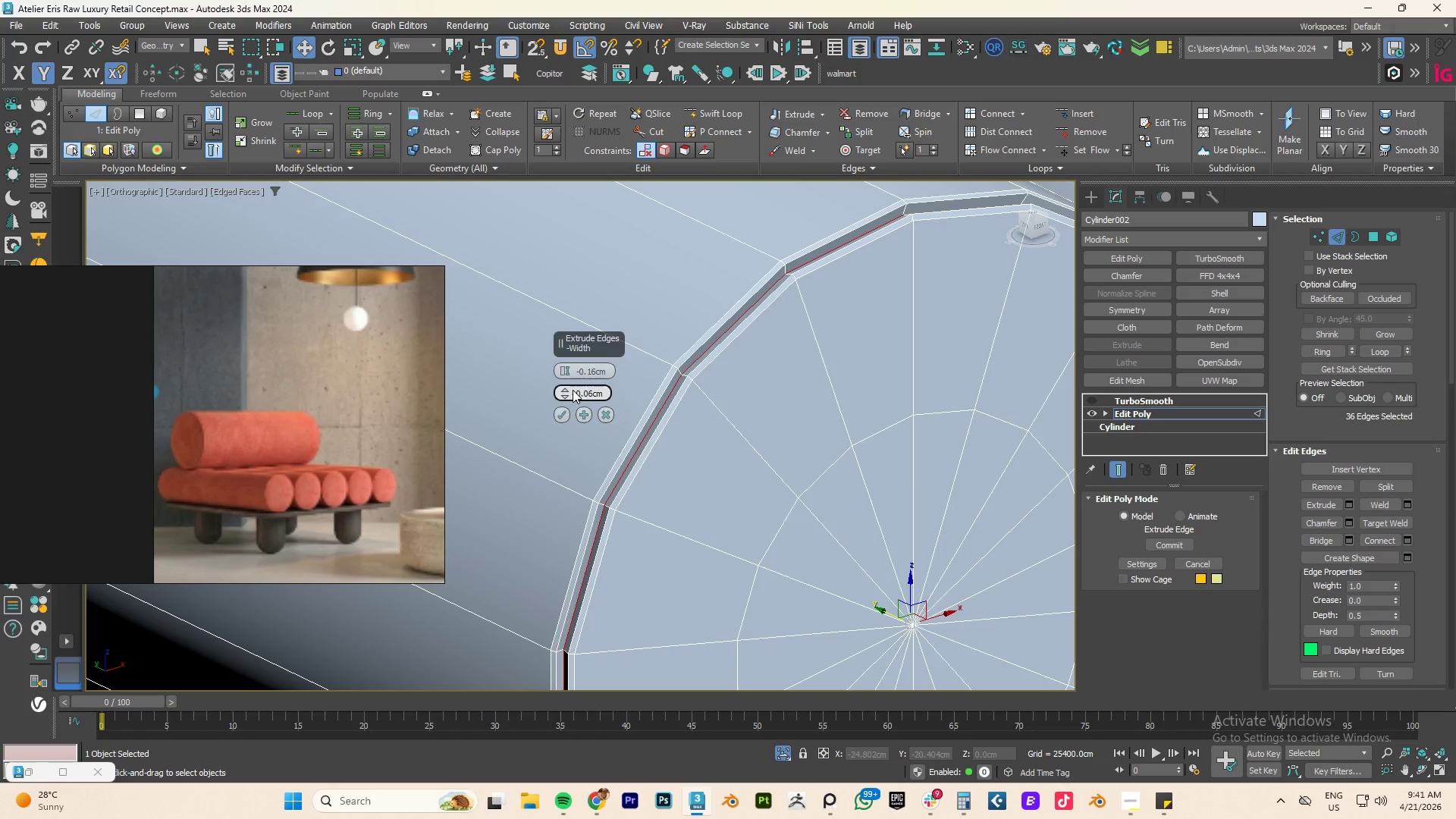 
left_click_drag(start_coordinate=[566, 390], to_coordinate=[576, 387])
 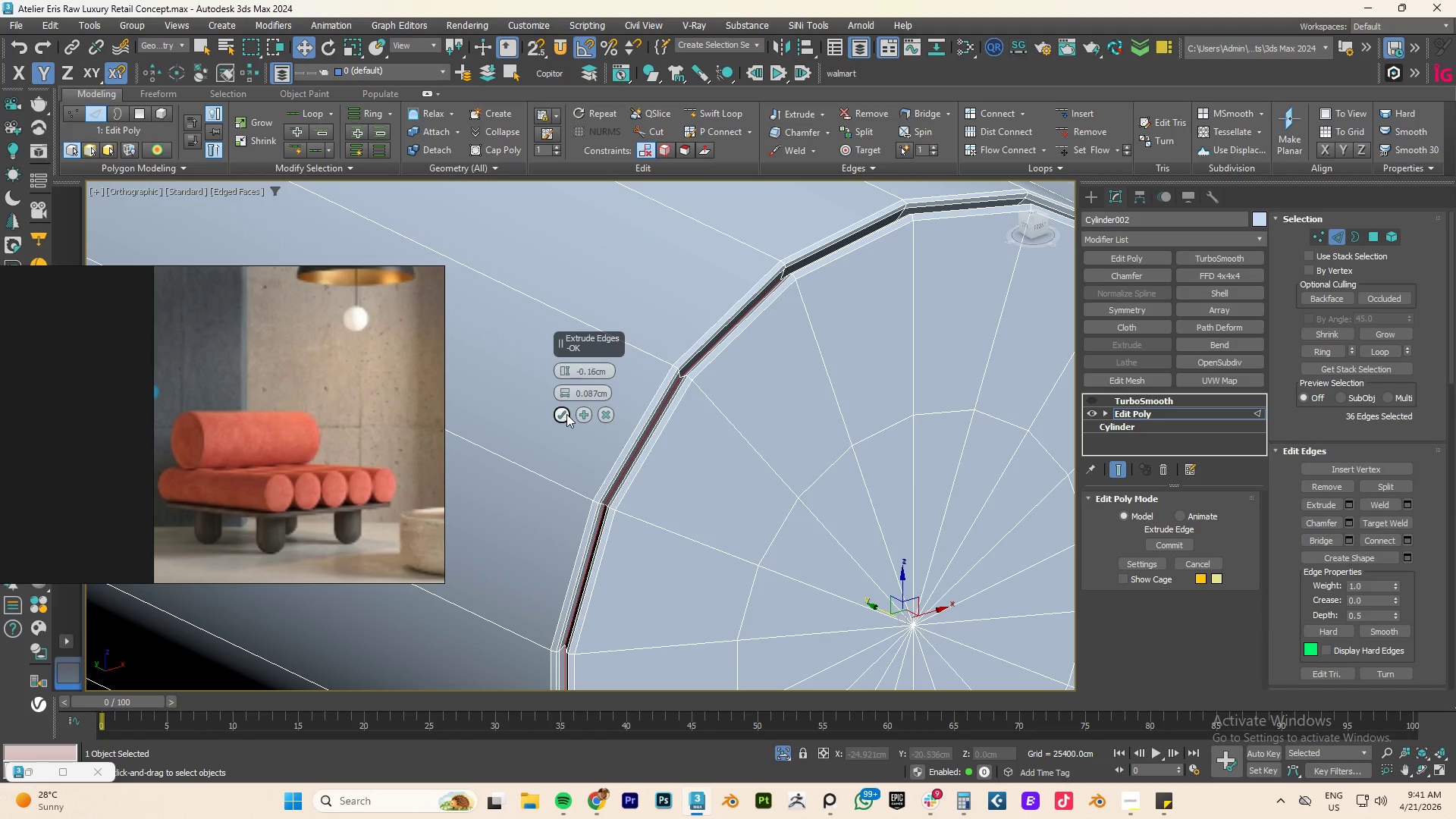 
left_click([566, 414])
 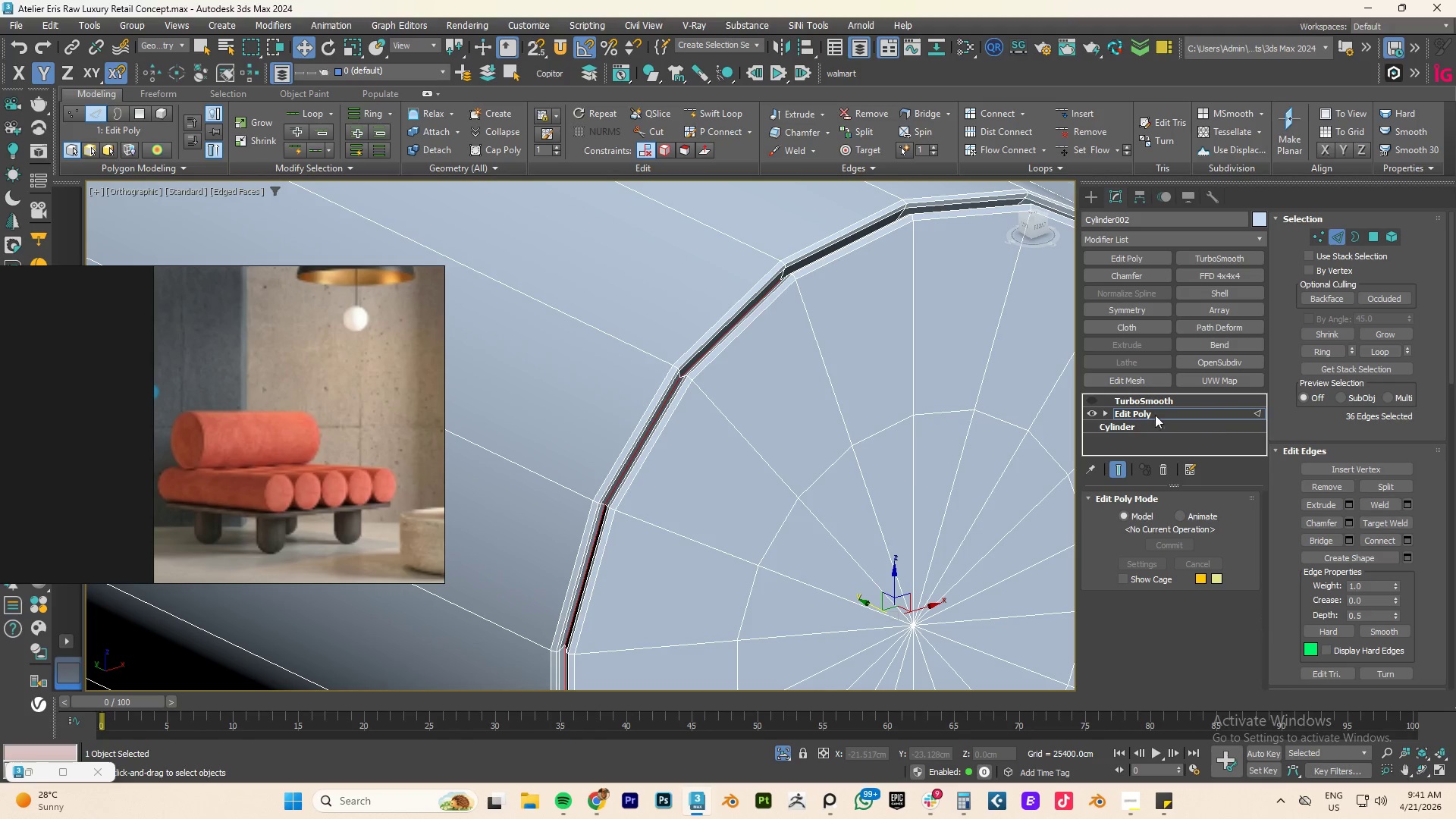 
left_click([1147, 415])
 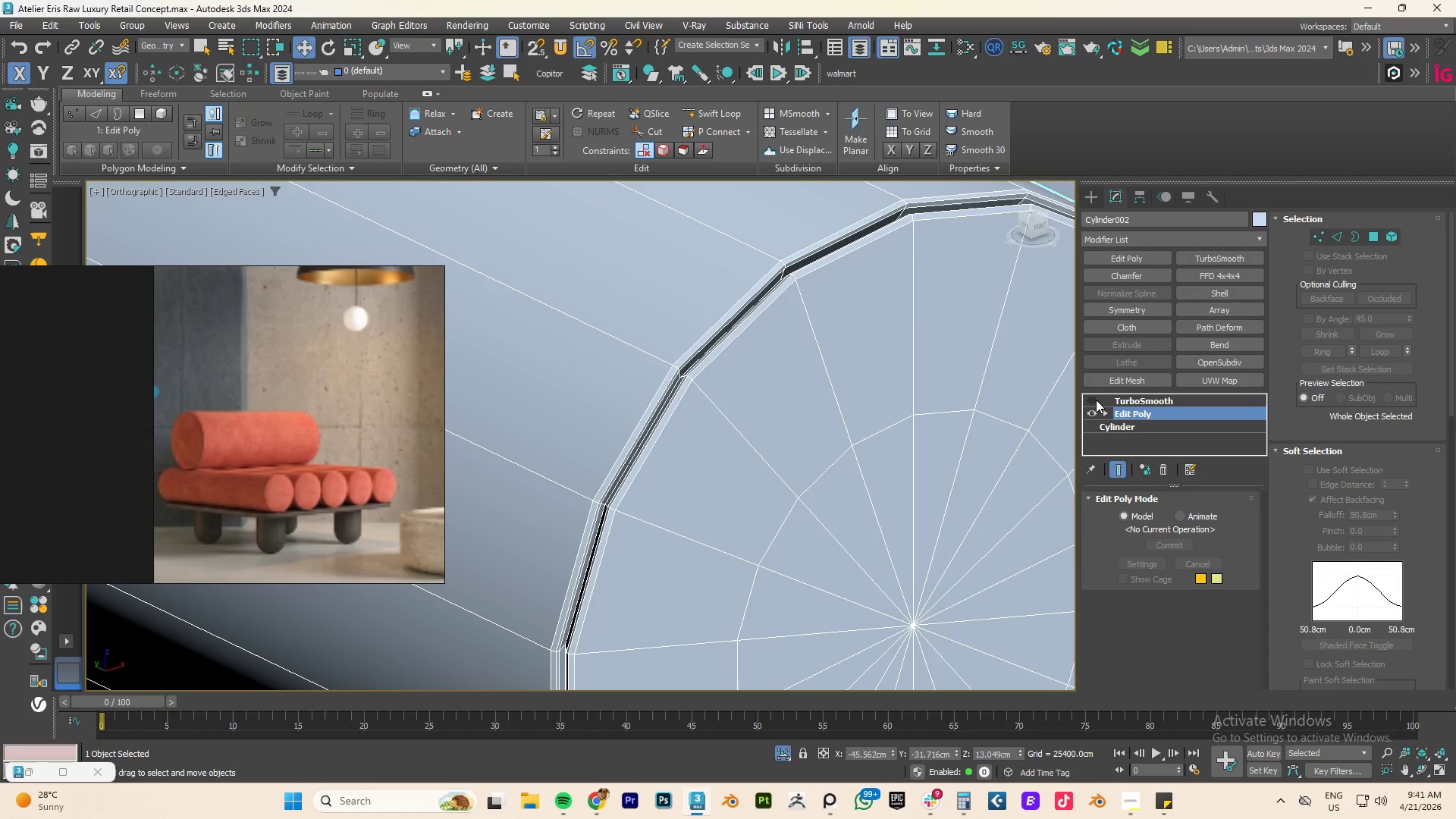 
left_click([1092, 400])
 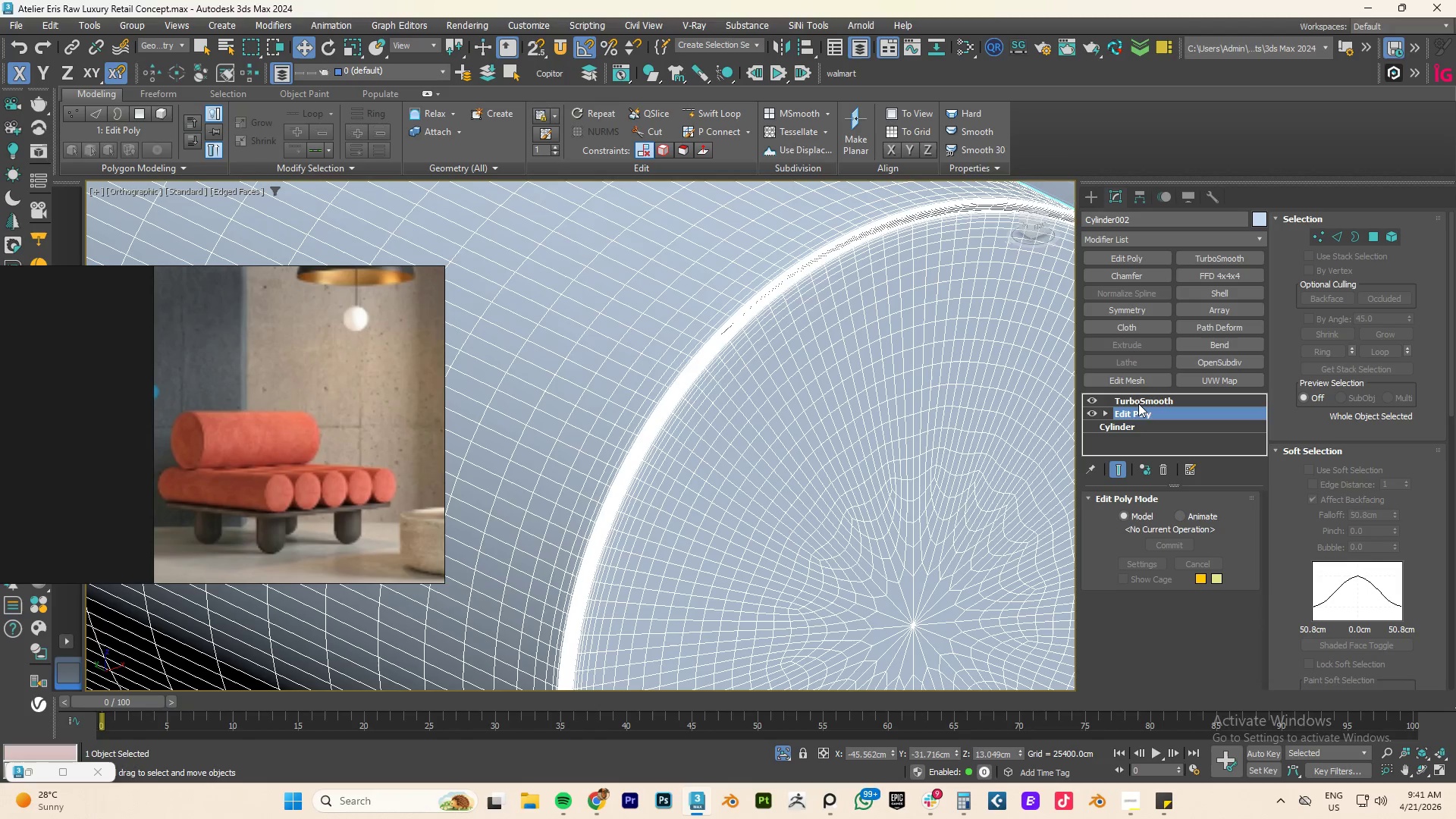 
left_click([1138, 403])
 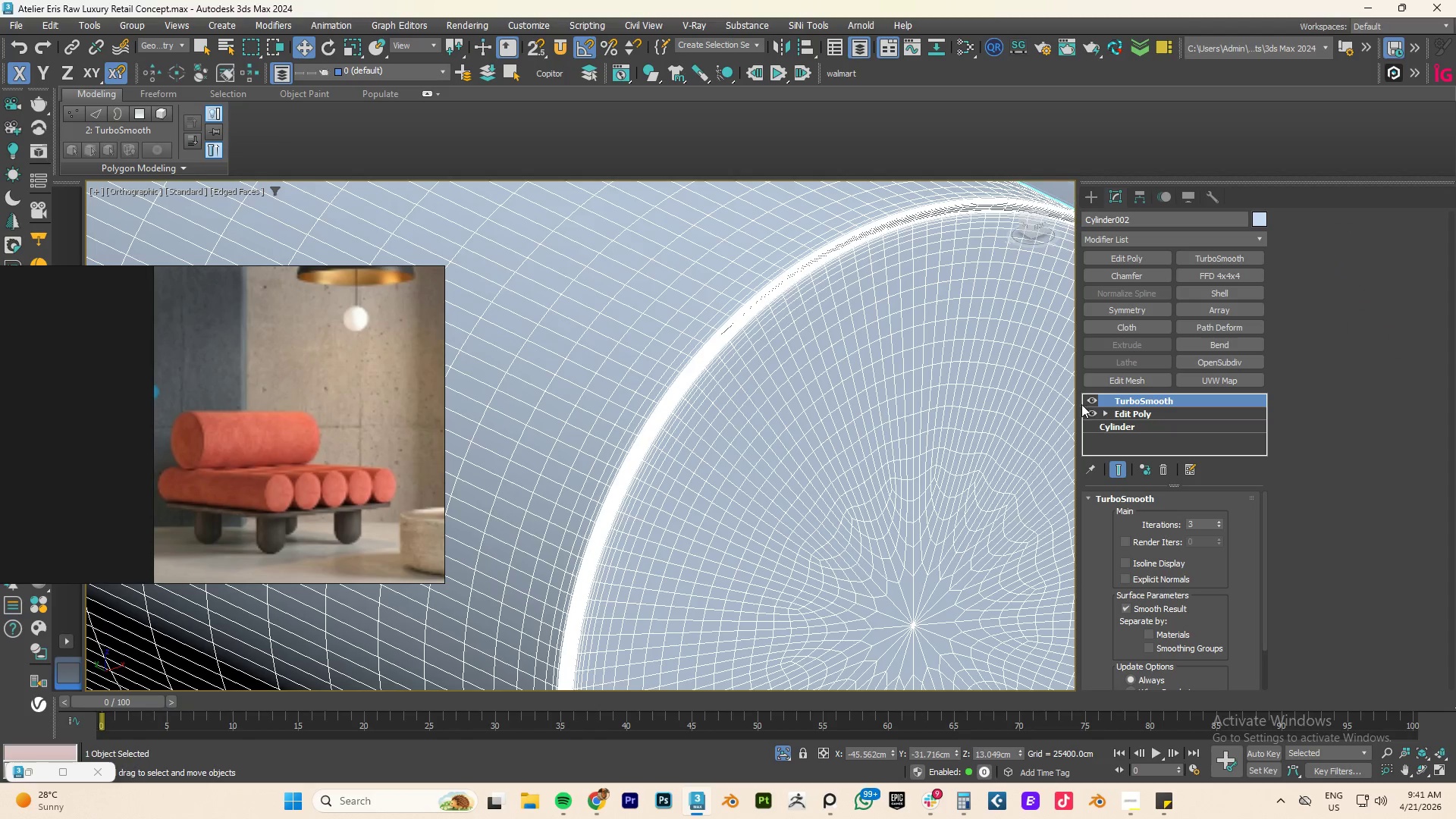 
key(F4)
 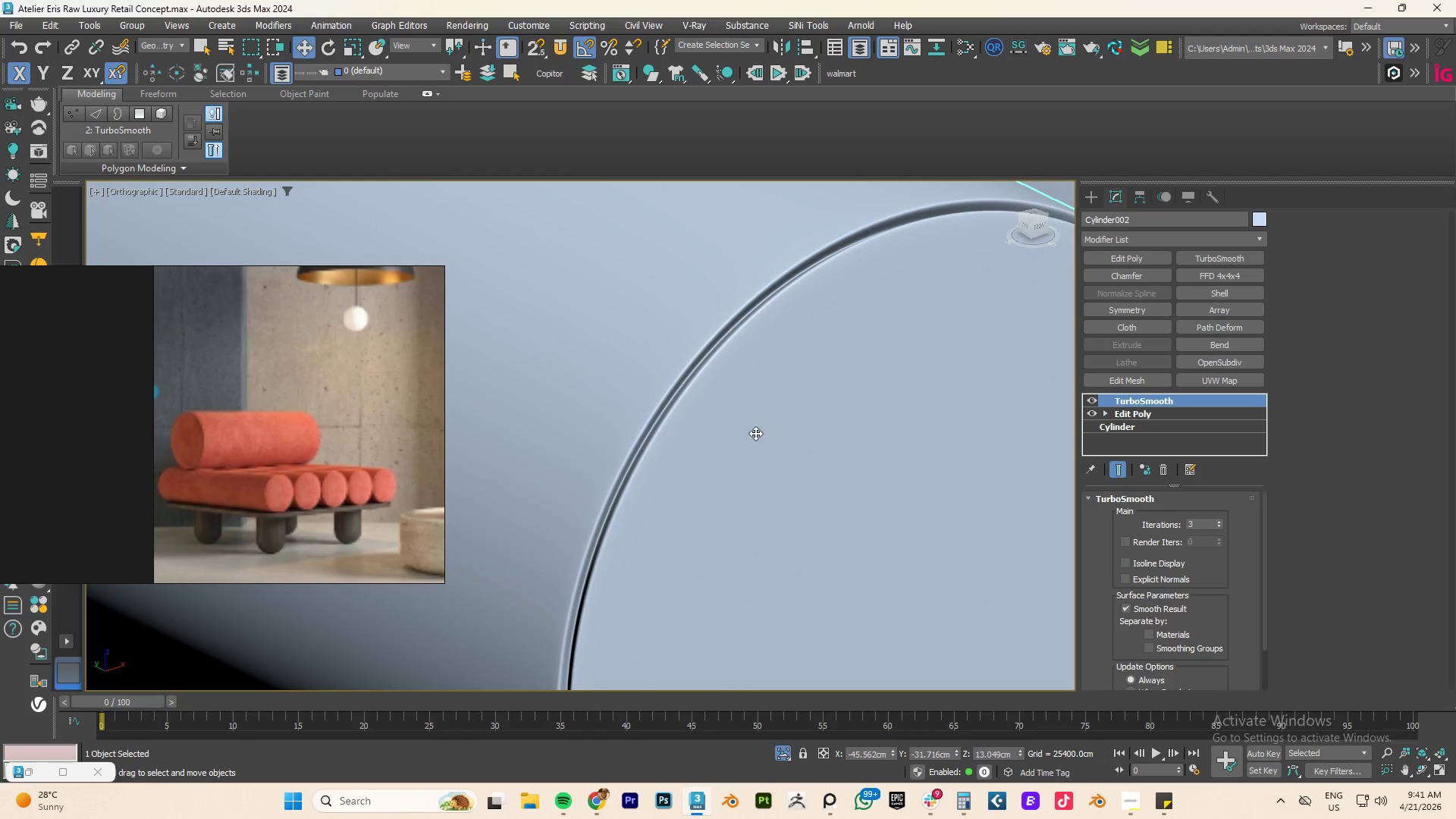 
scroll: coordinate [733, 438], scroll_direction: down, amount: 4.0
 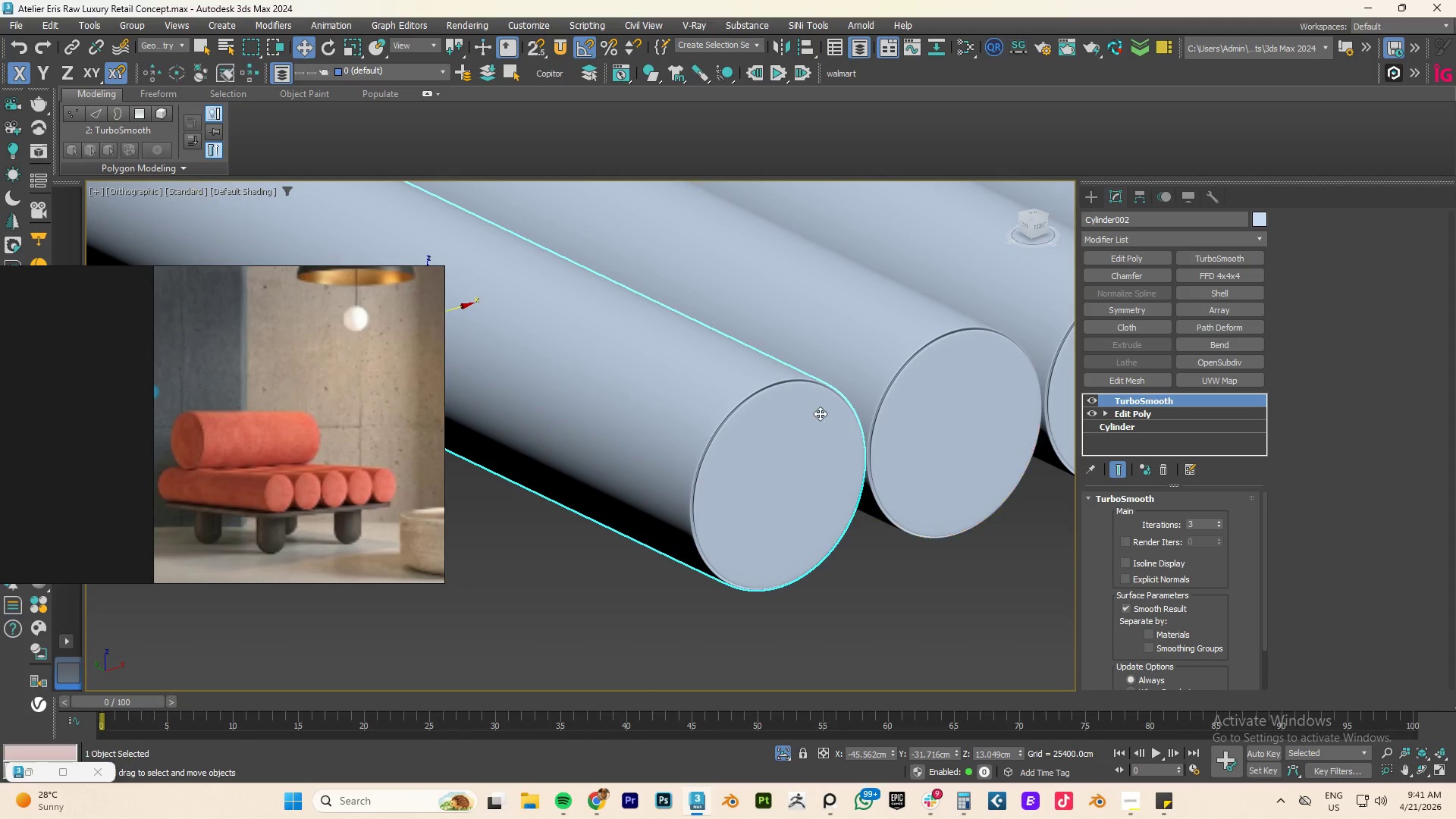 
hold_key(key=AltLeft, duration=1.0)
 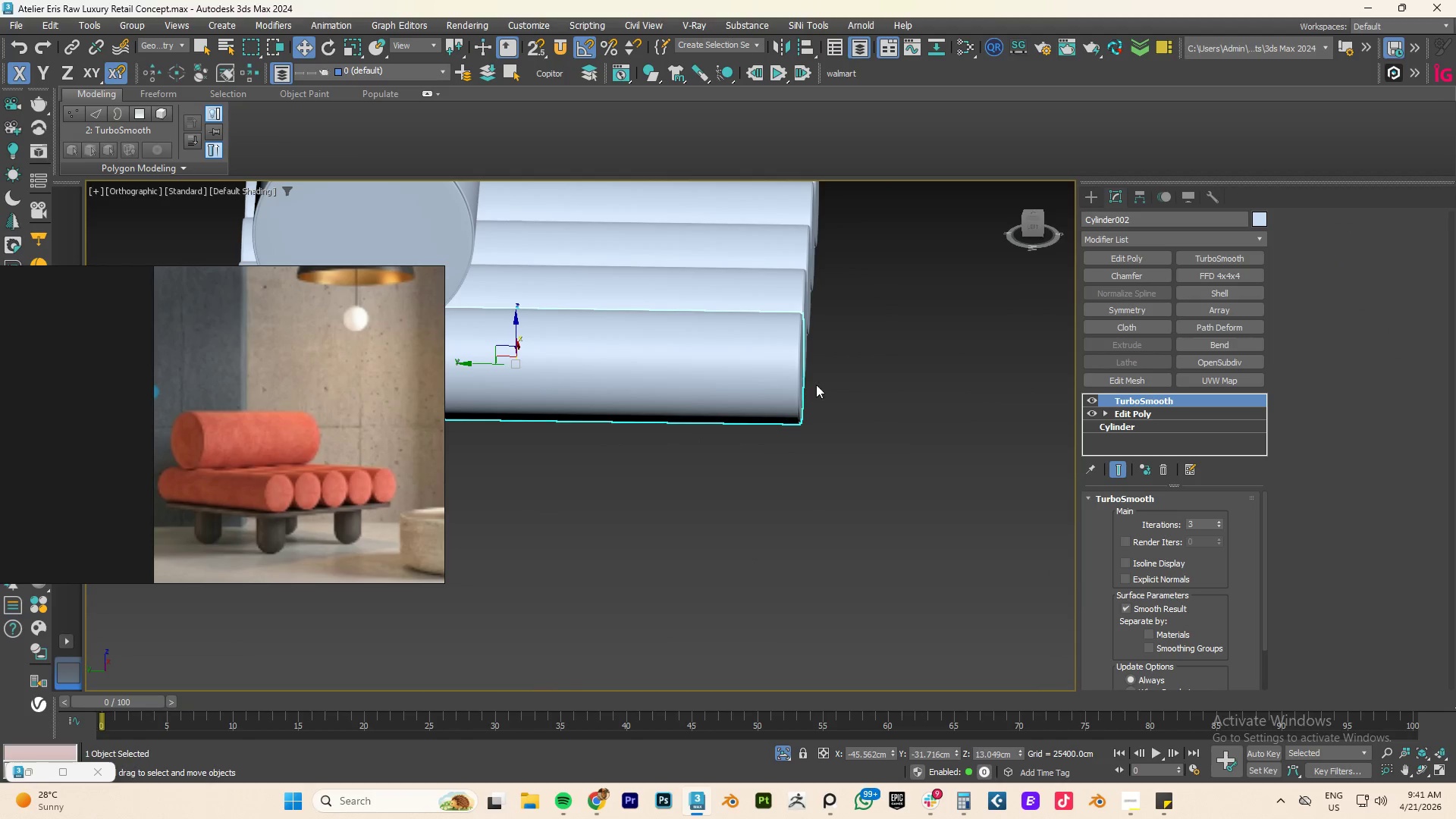 
scroll: coordinate [669, 420], scroll_direction: down, amount: 2.0
 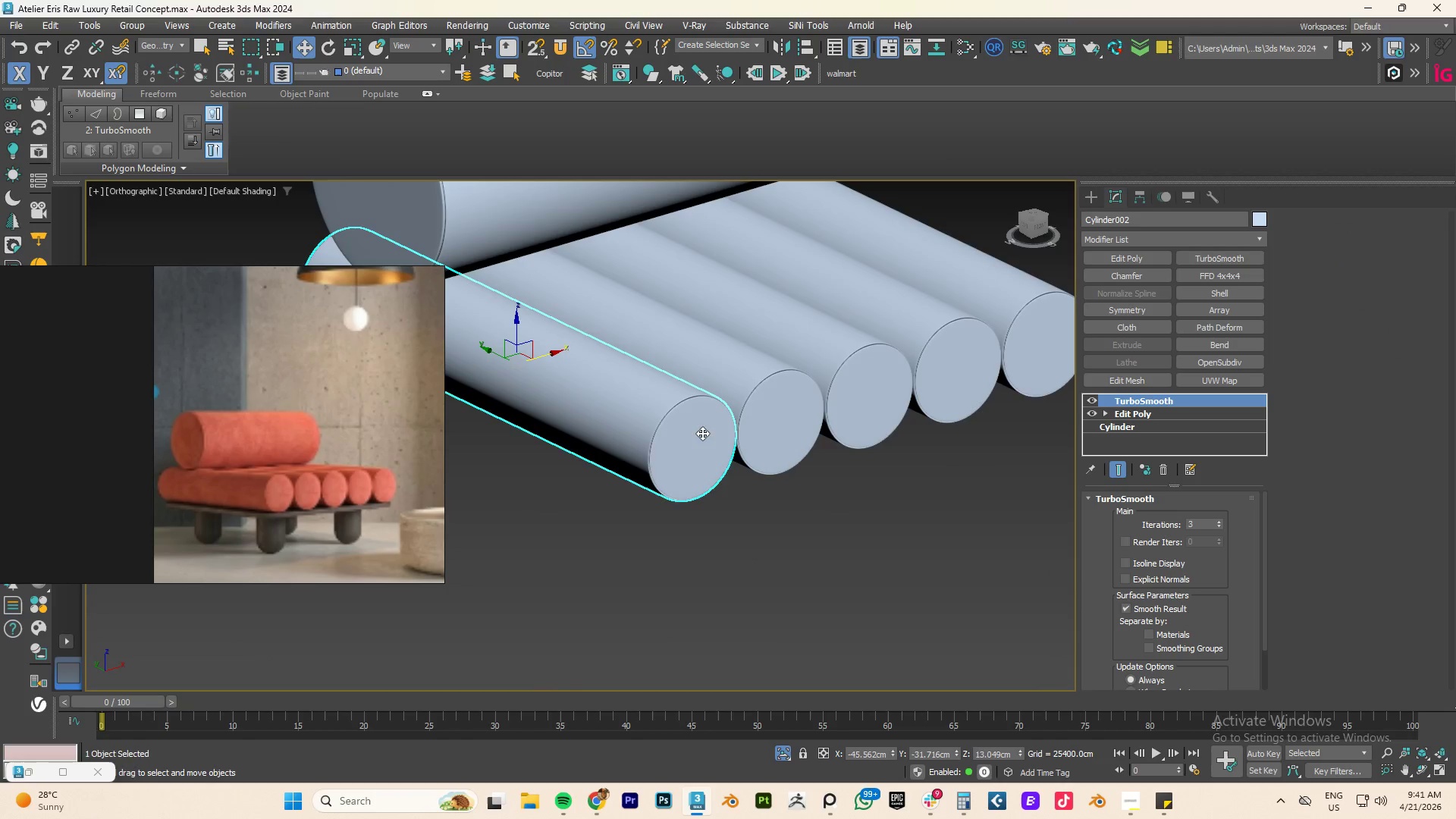 
scroll: coordinate [809, 379], scroll_direction: up, amount: 4.0
 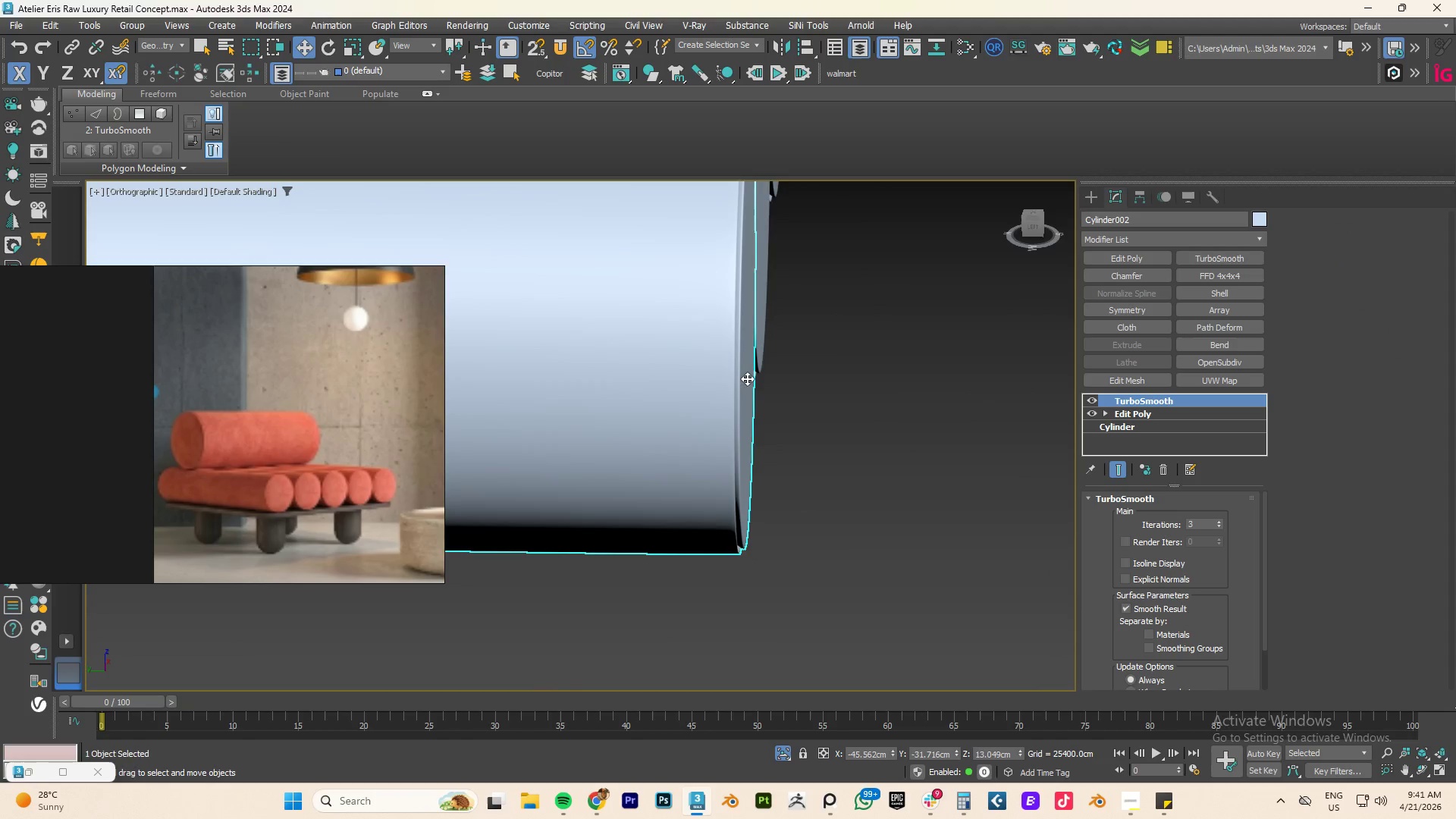 
hold_key(key=AltLeft, duration=0.45)
 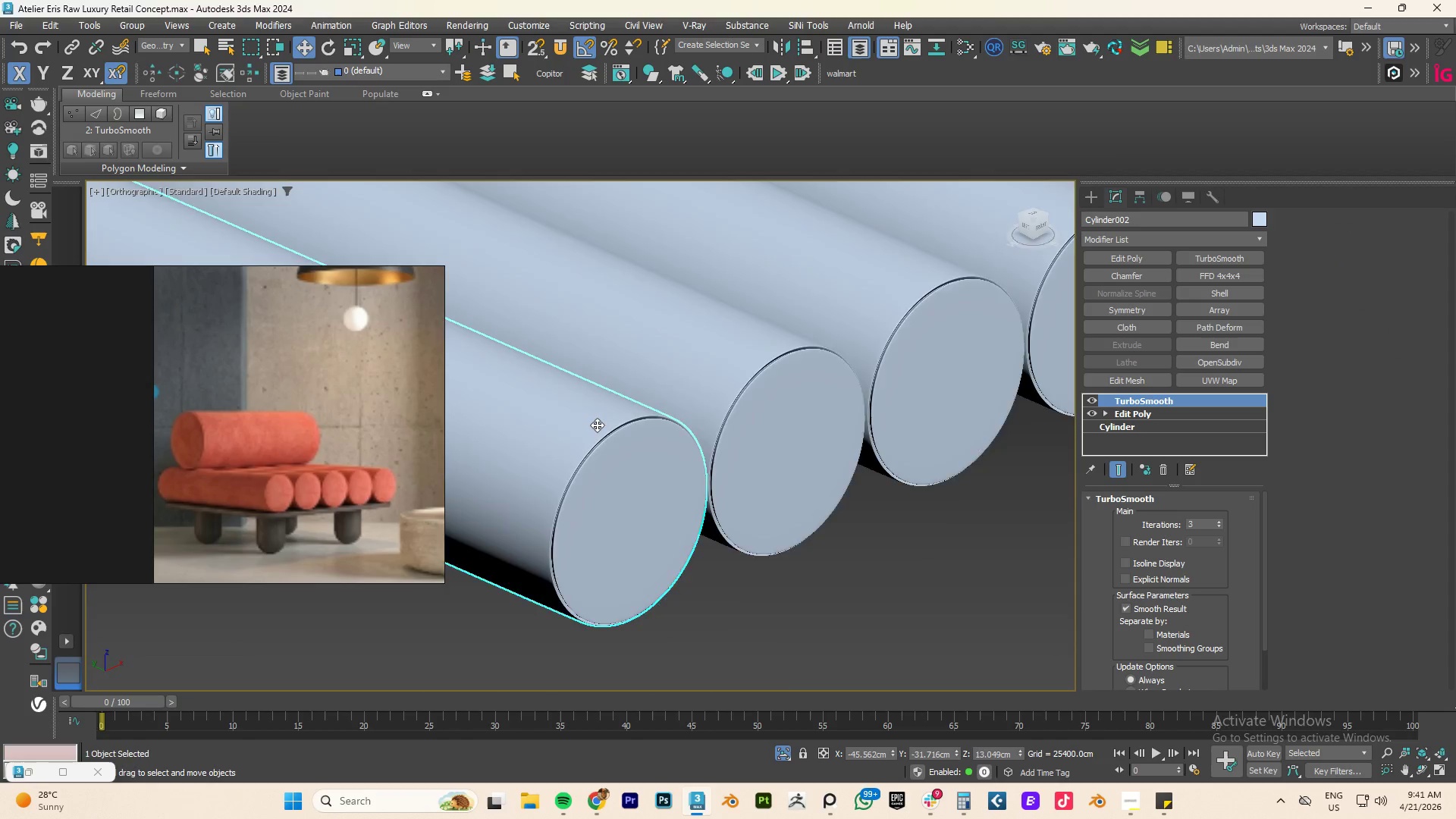 
scroll: coordinate [747, 378], scroll_direction: down, amount: 3.0
 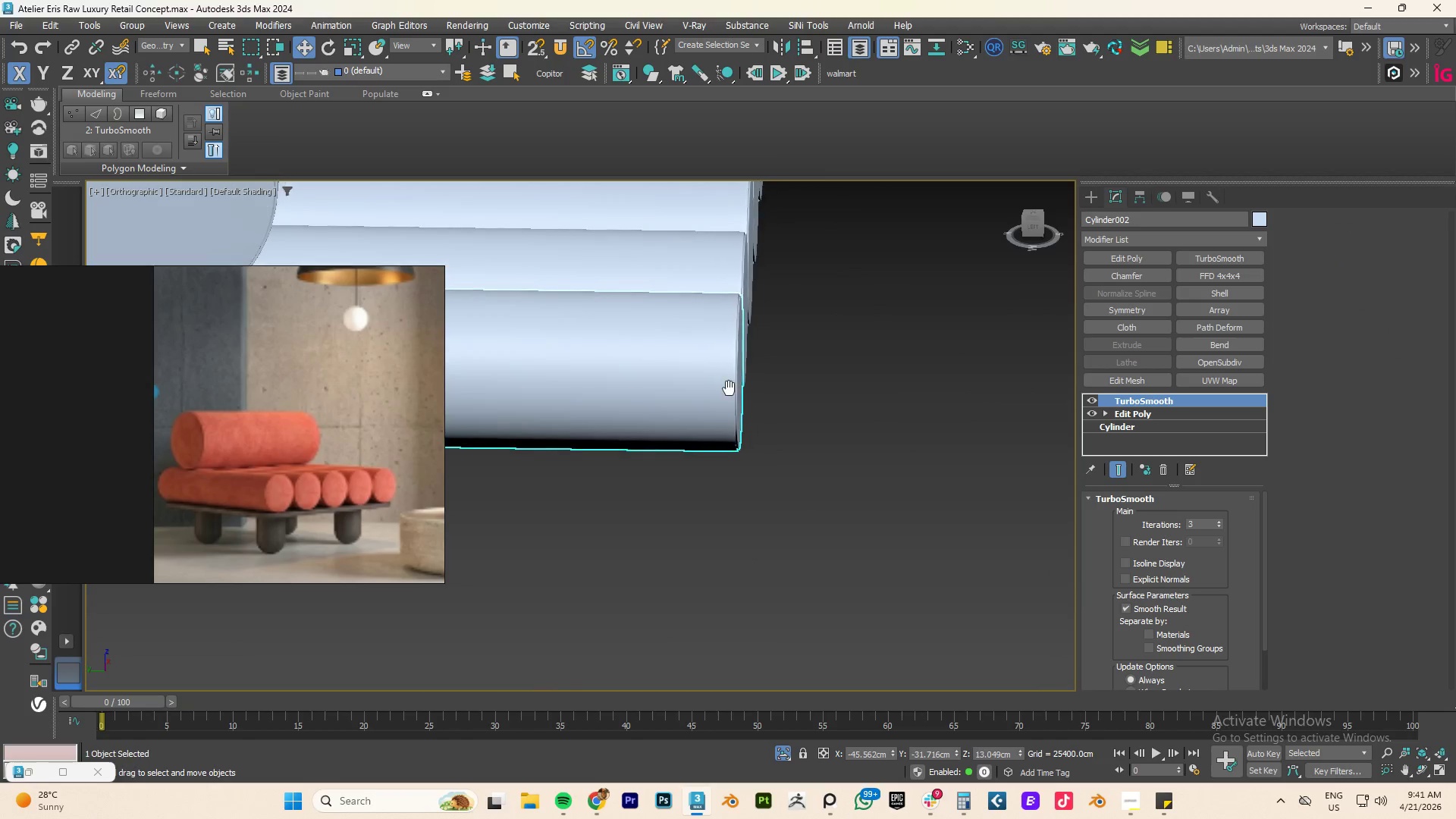 
scroll: coordinate [601, 454], scroll_direction: up, amount: 7.0
 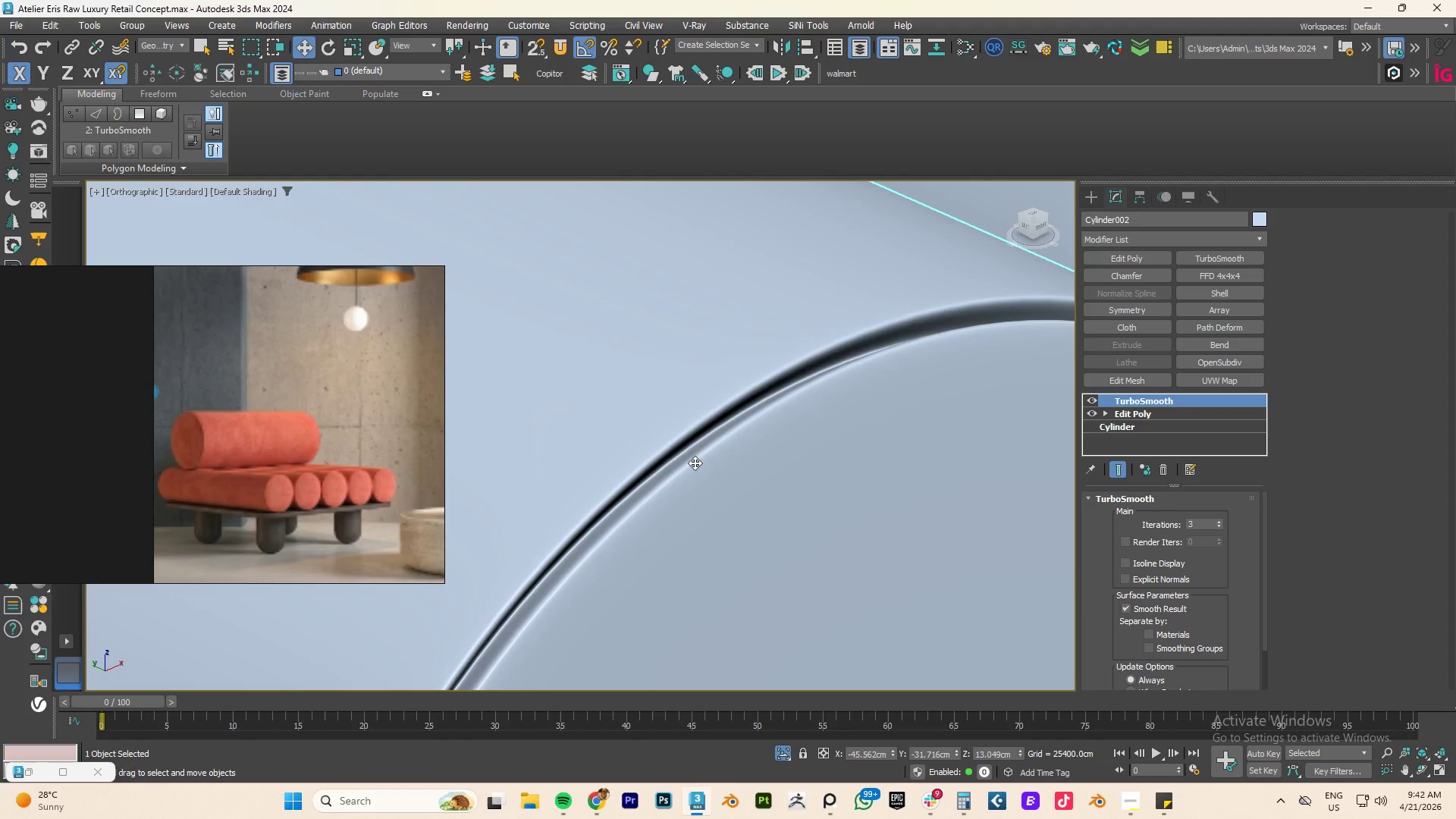 
scroll: coordinate [698, 459], scroll_direction: down, amount: 4.0
 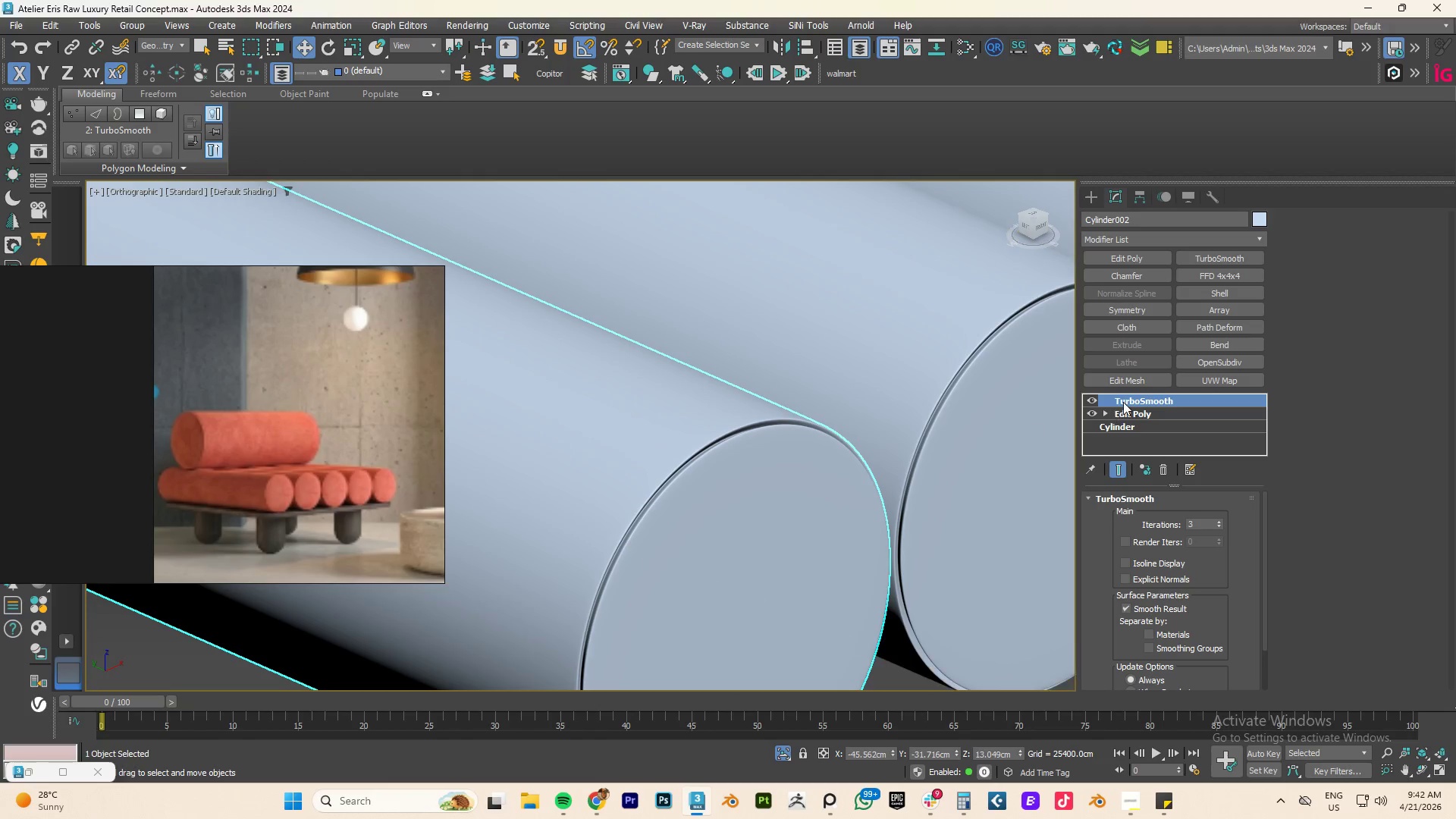 
key(Control+Z)
 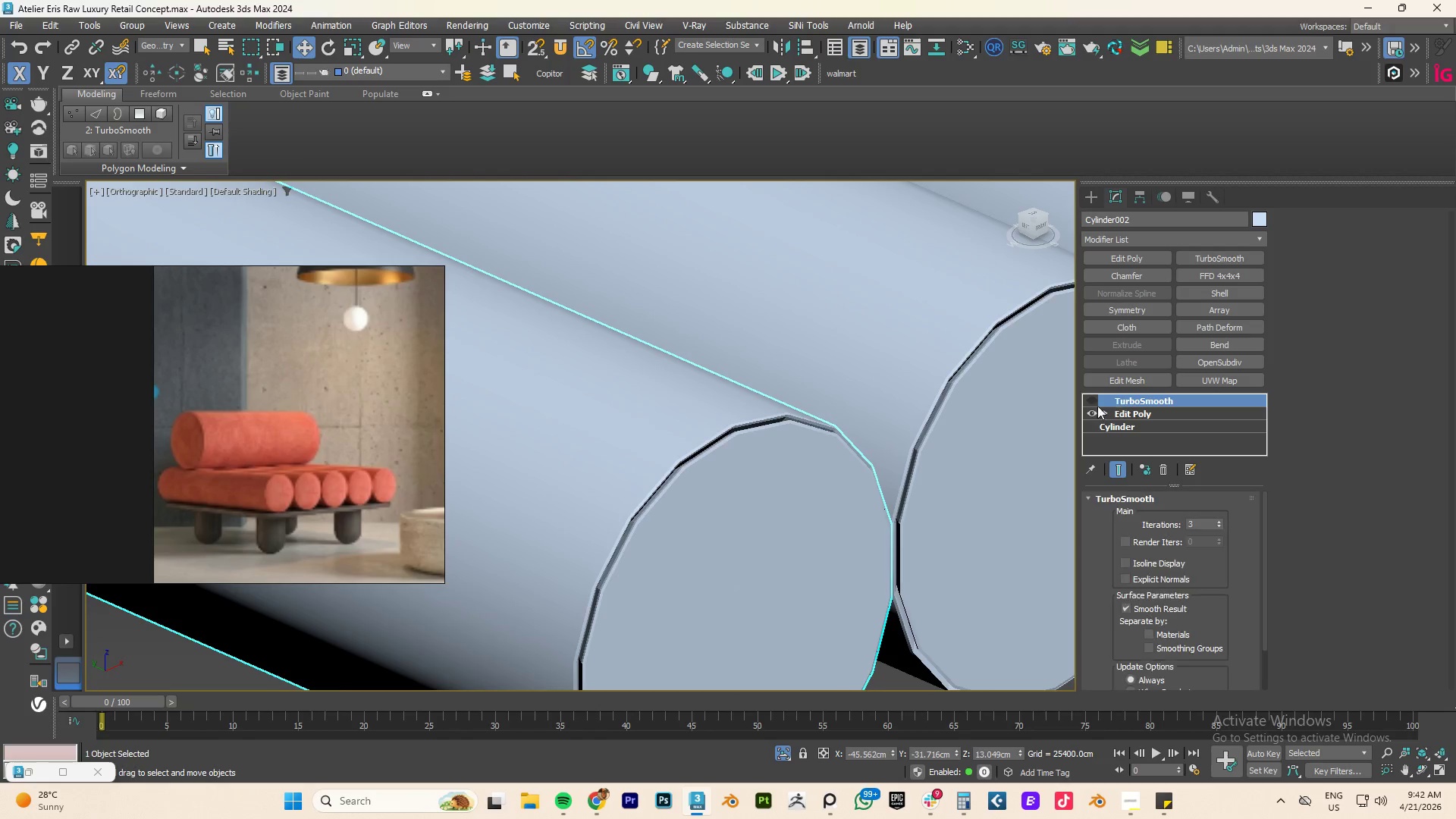 
key(Control+Z)
 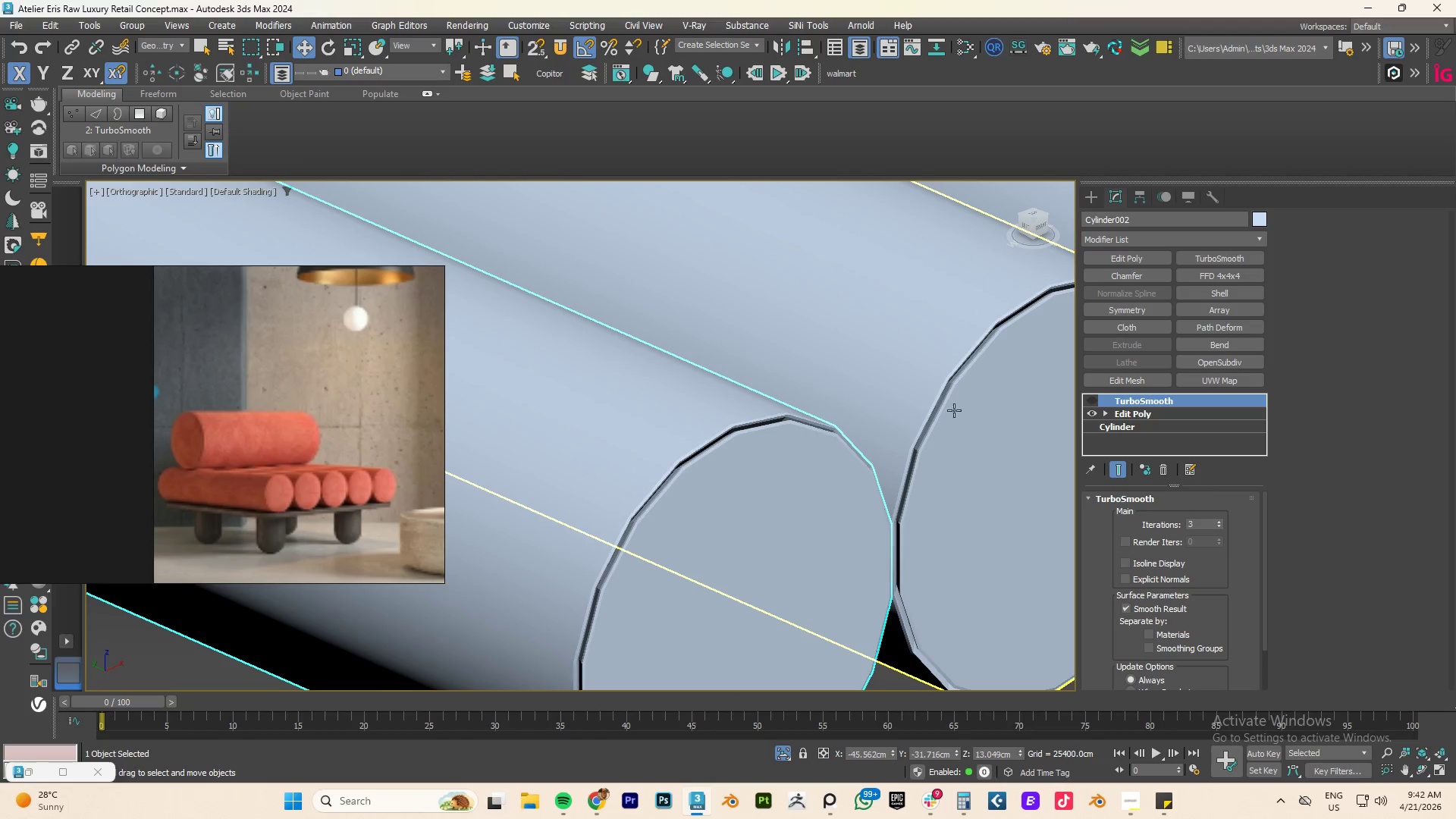 
key(Control+Z)
 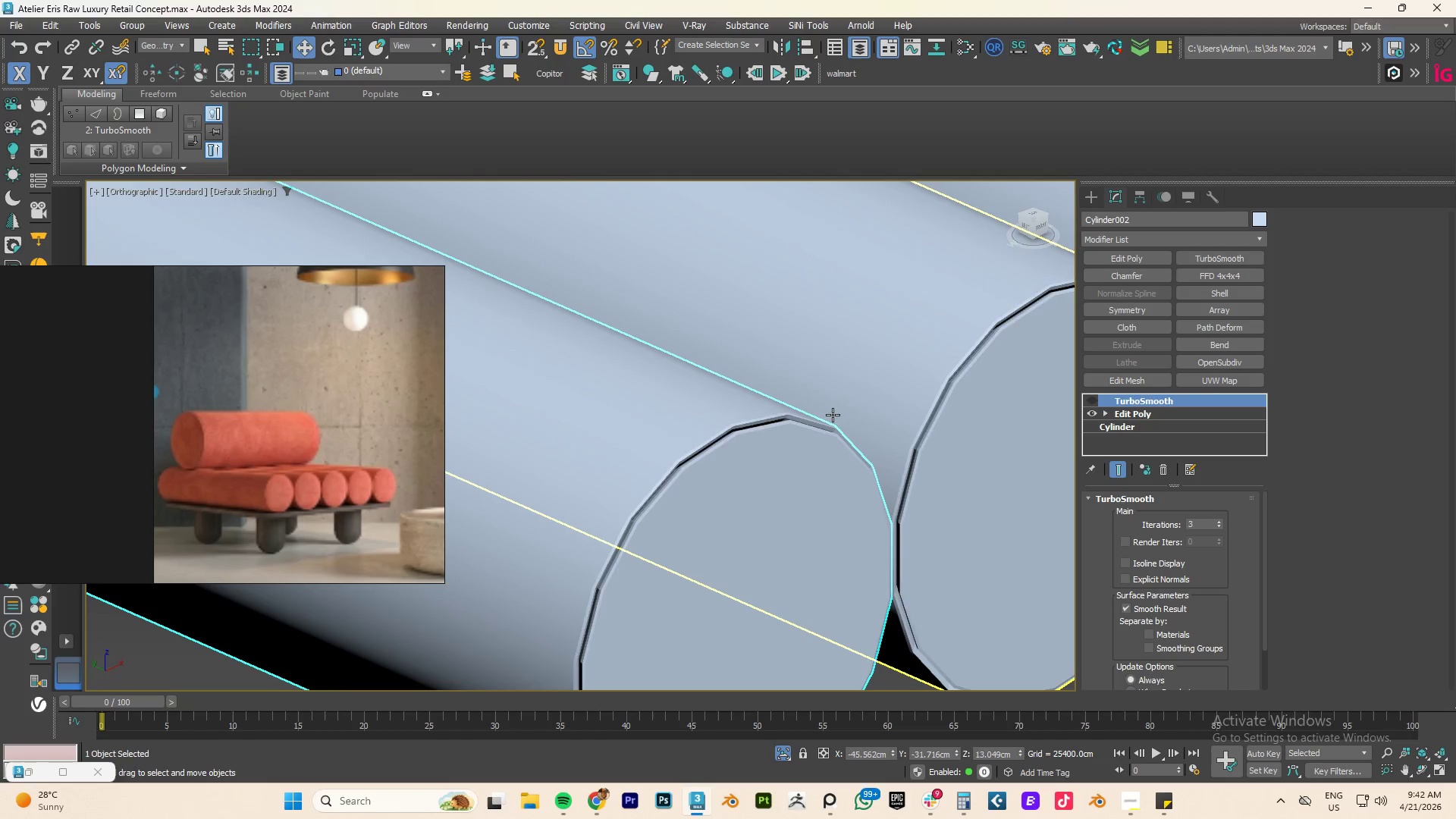 
key(Control+Z)
 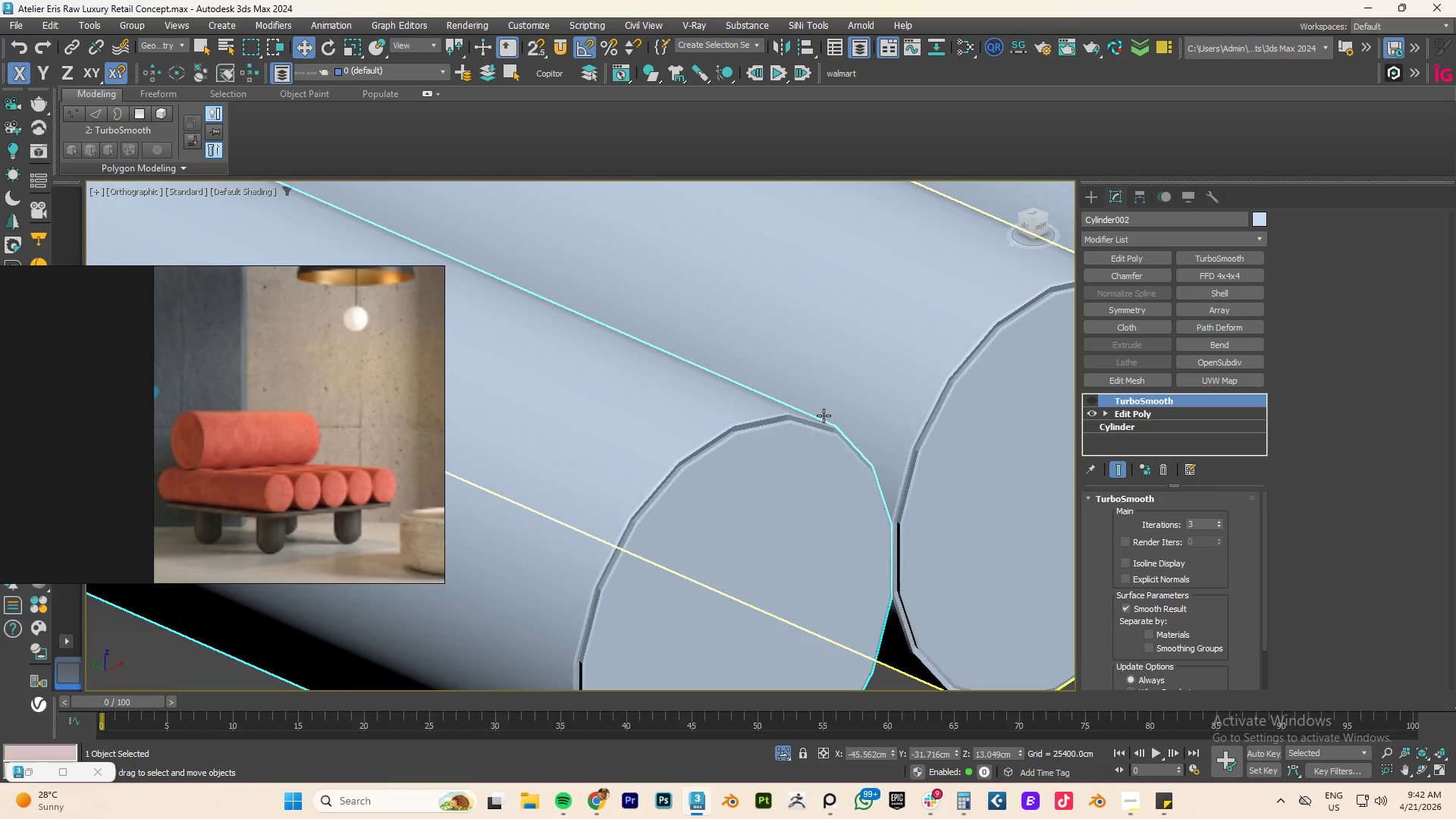 
key(Control+Z)
 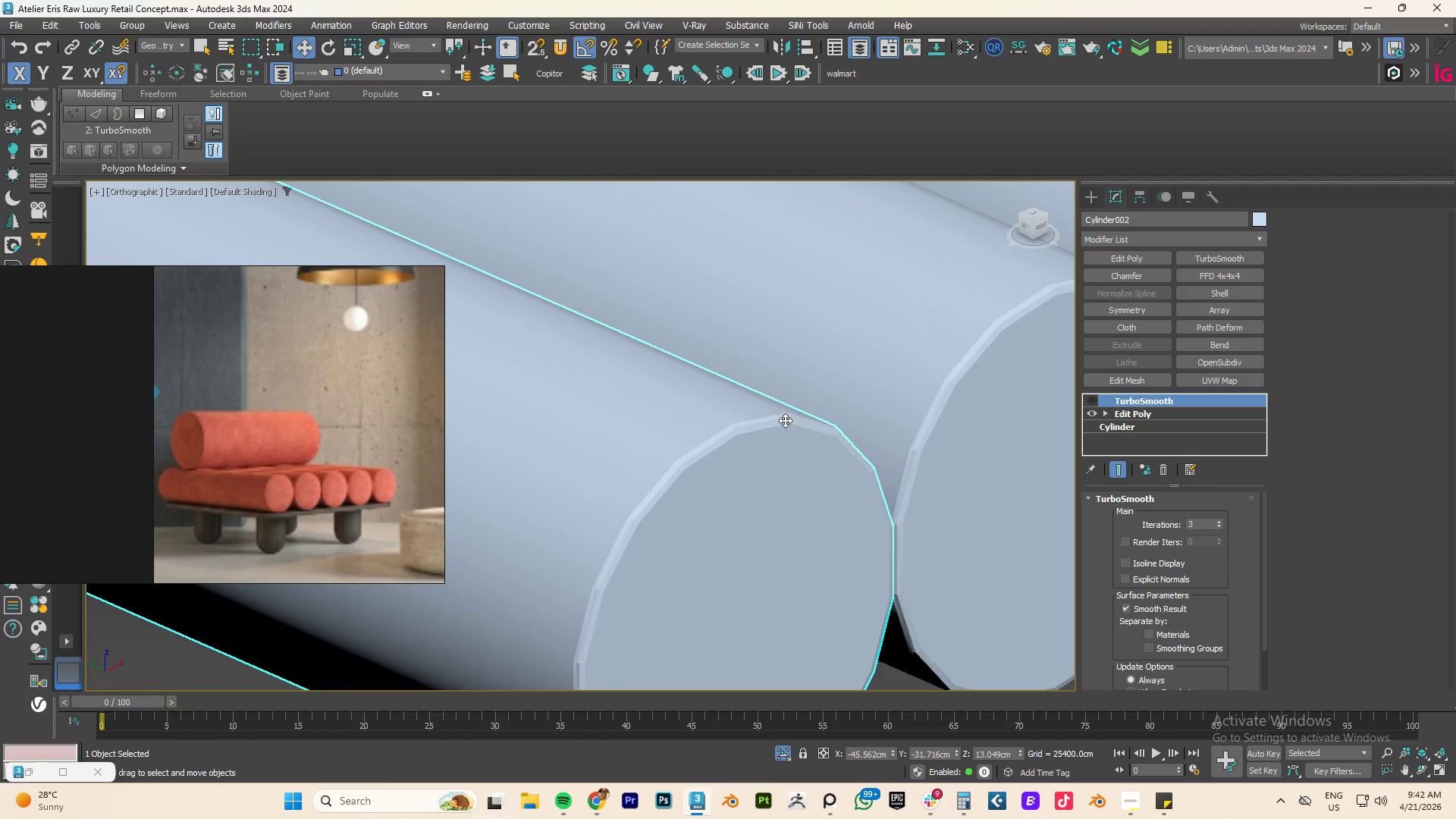 
key(Control+Z)
 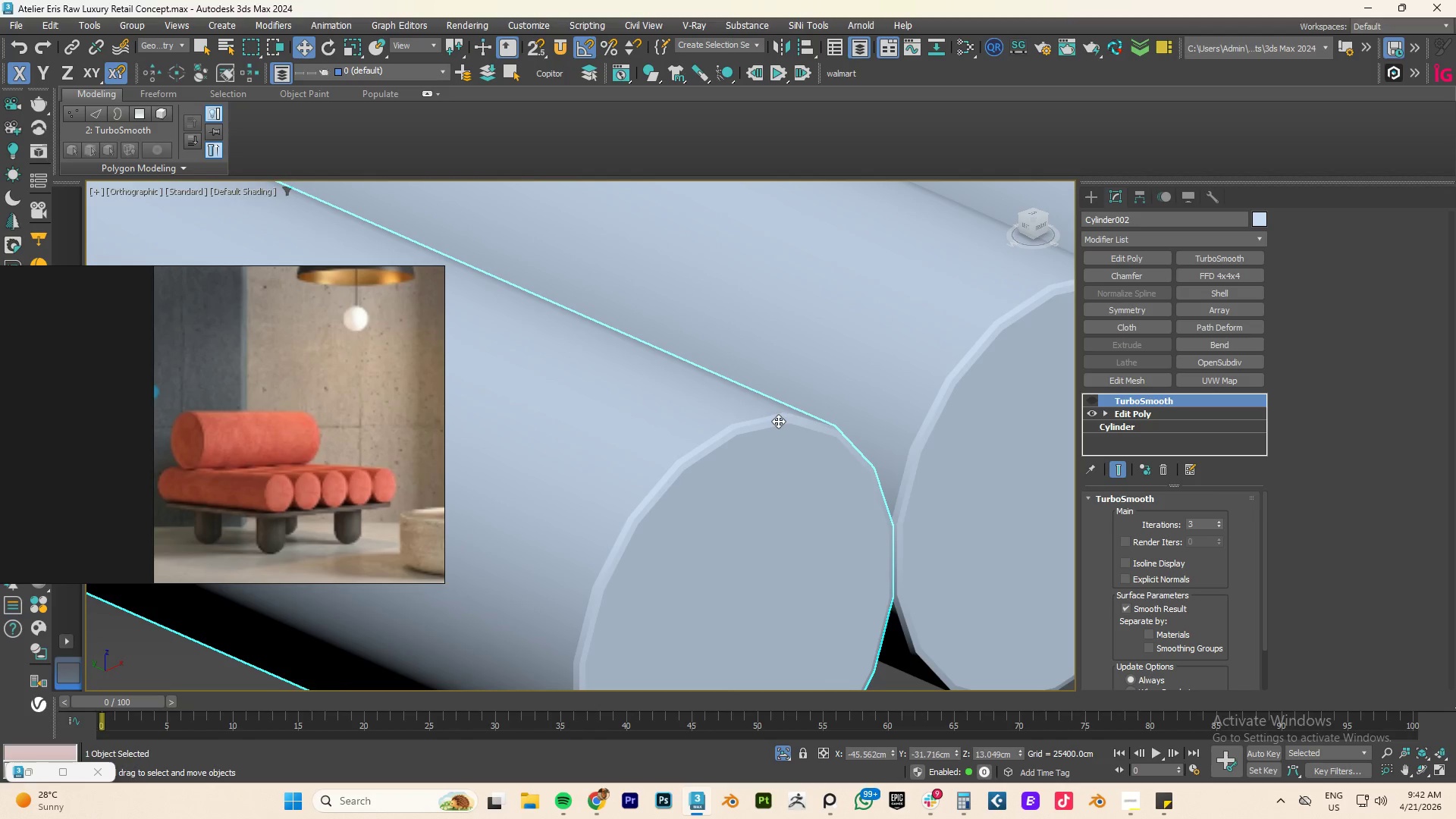 
key(F4)
 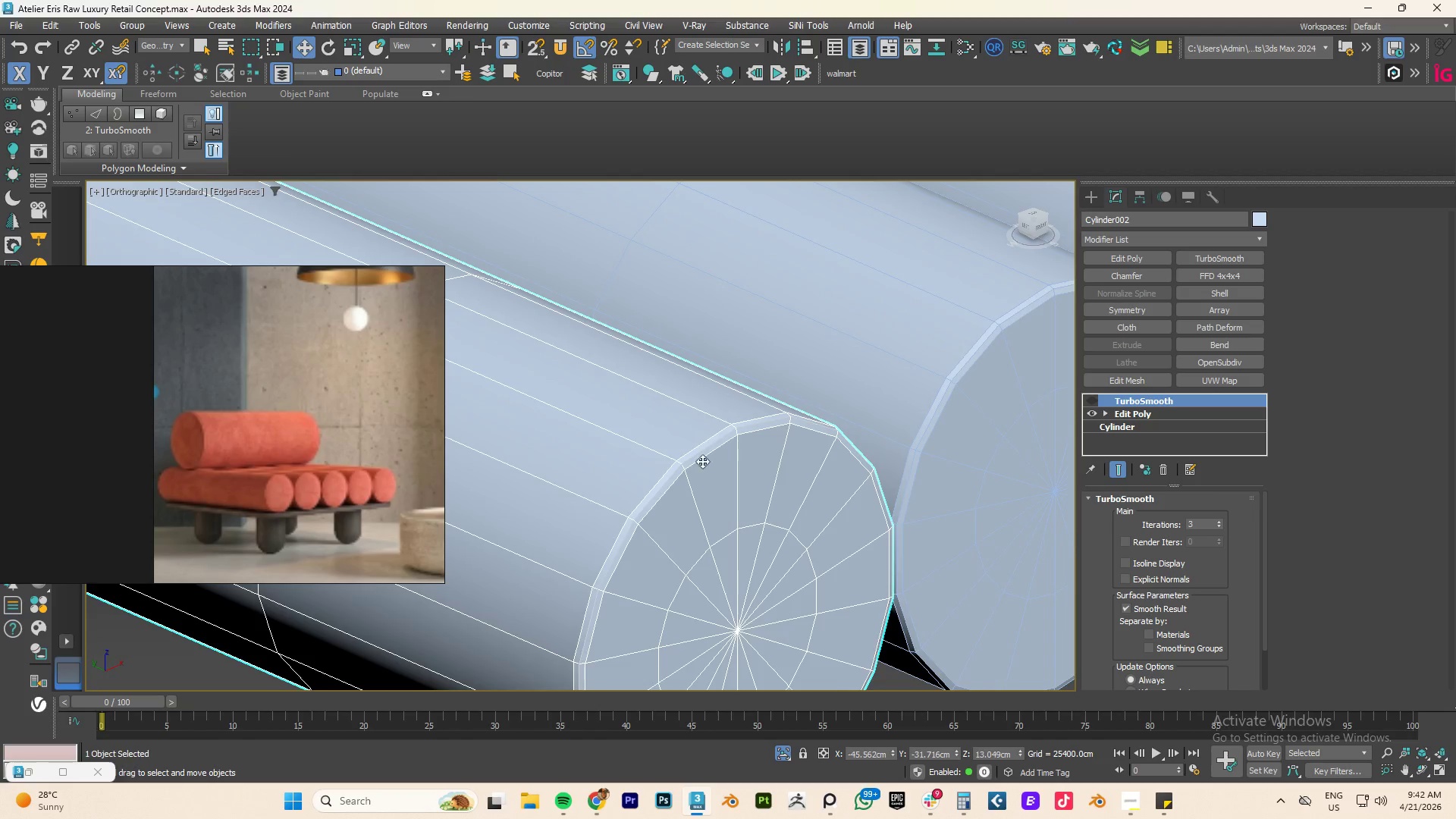 
scroll: coordinate [662, 466], scroll_direction: up, amount: 5.0
 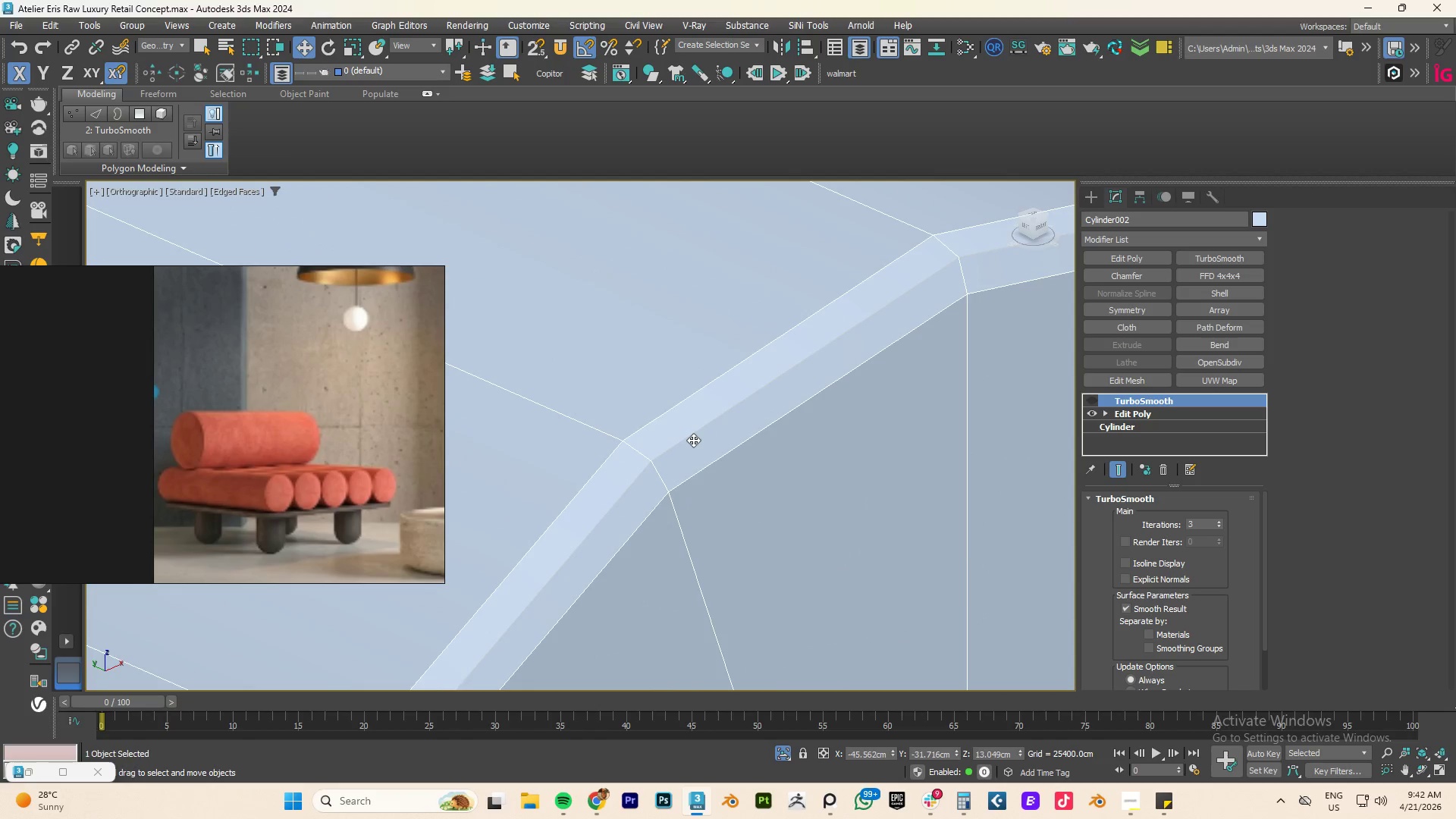 
key(Control+Z)
 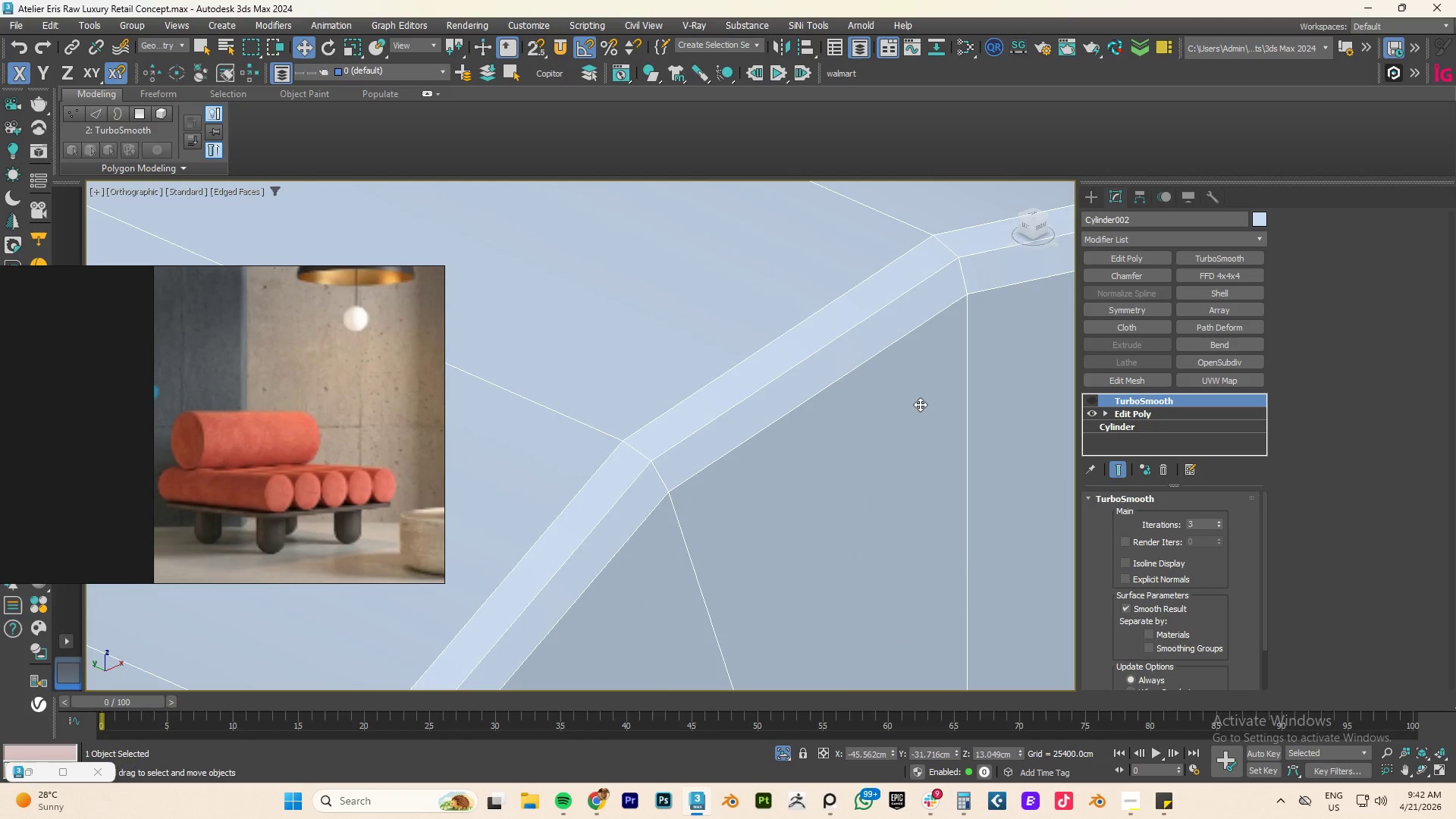 
wait(5.31)
 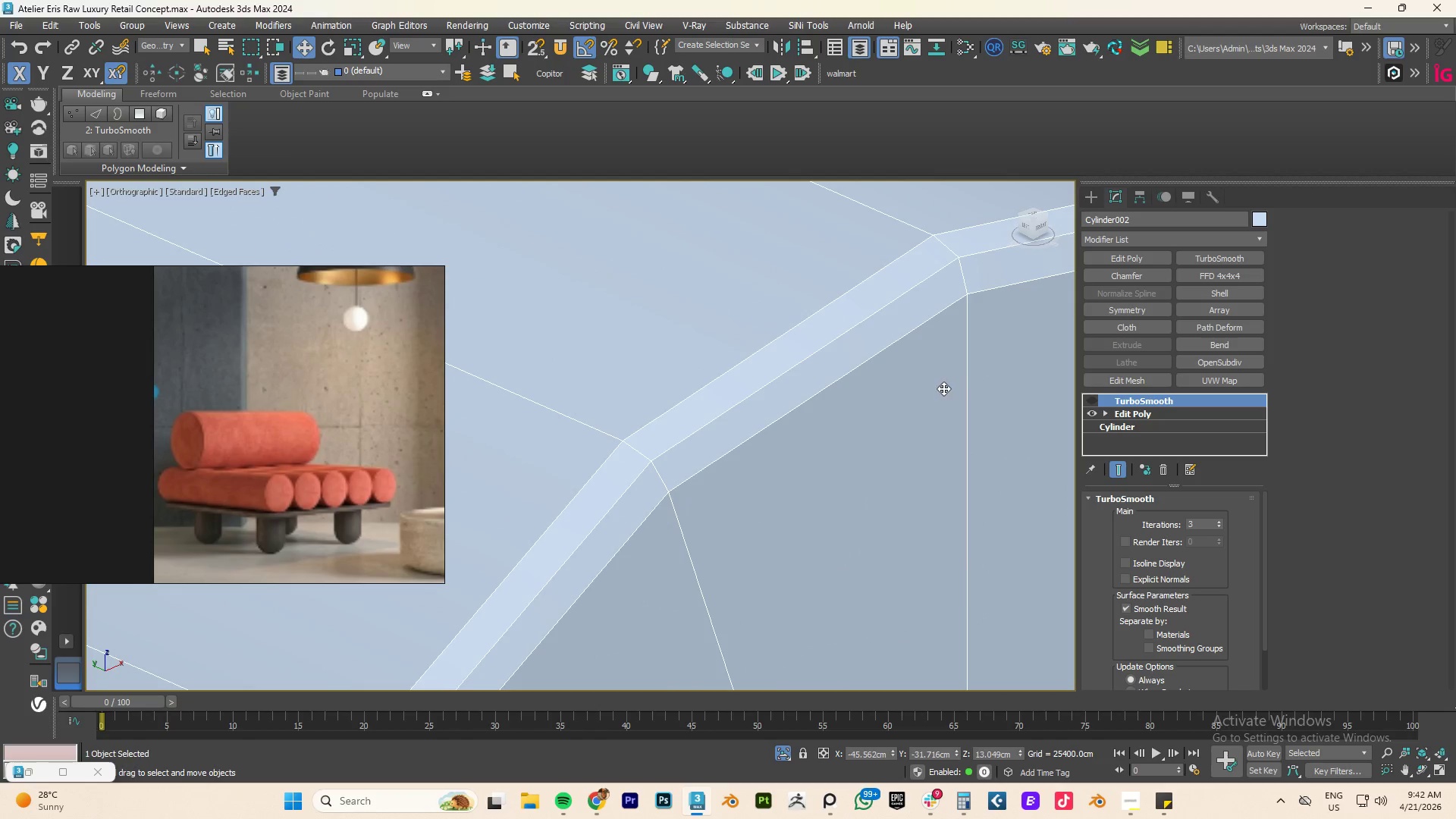 
left_click([1126, 409])
 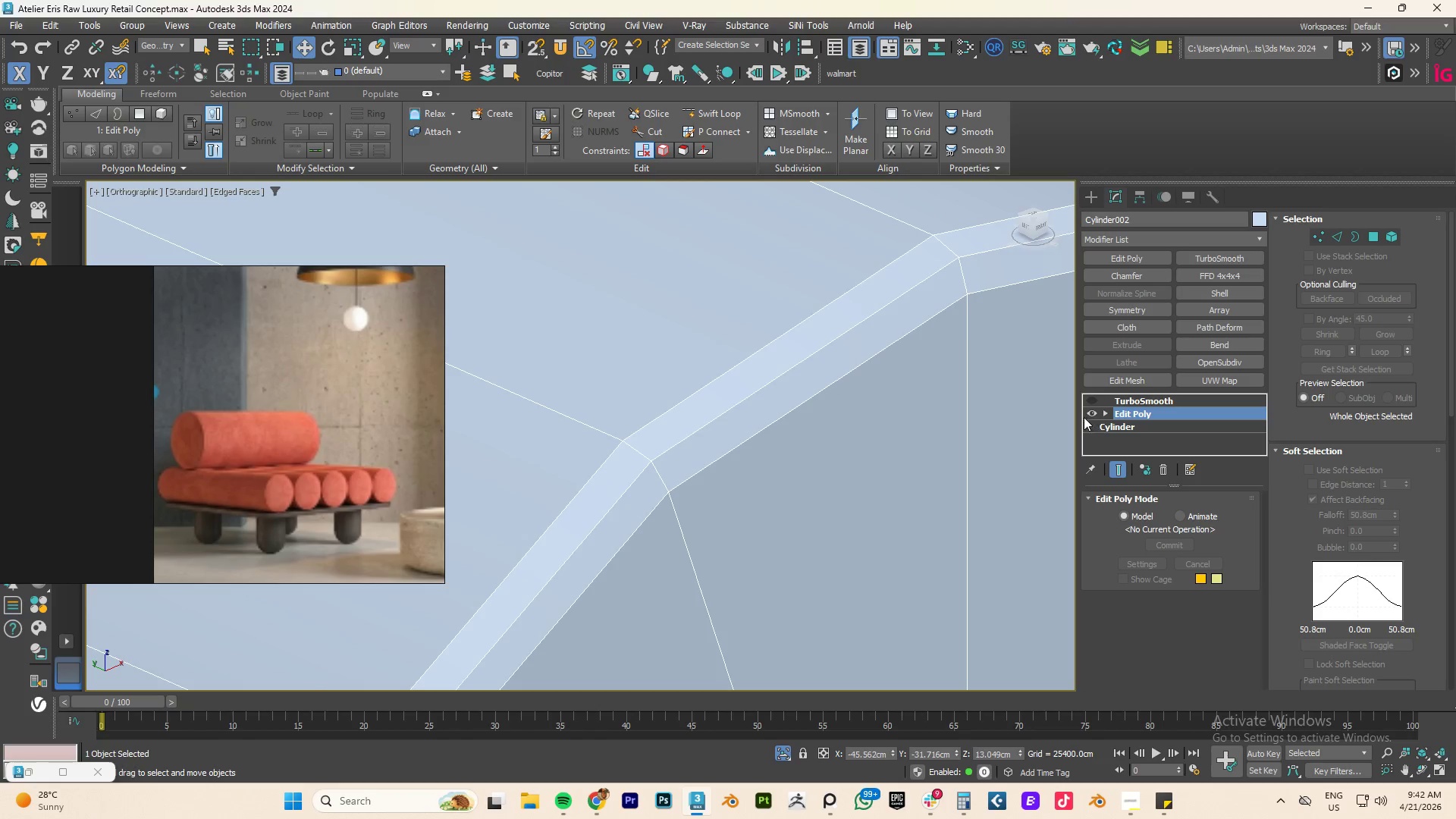 
key(2)
 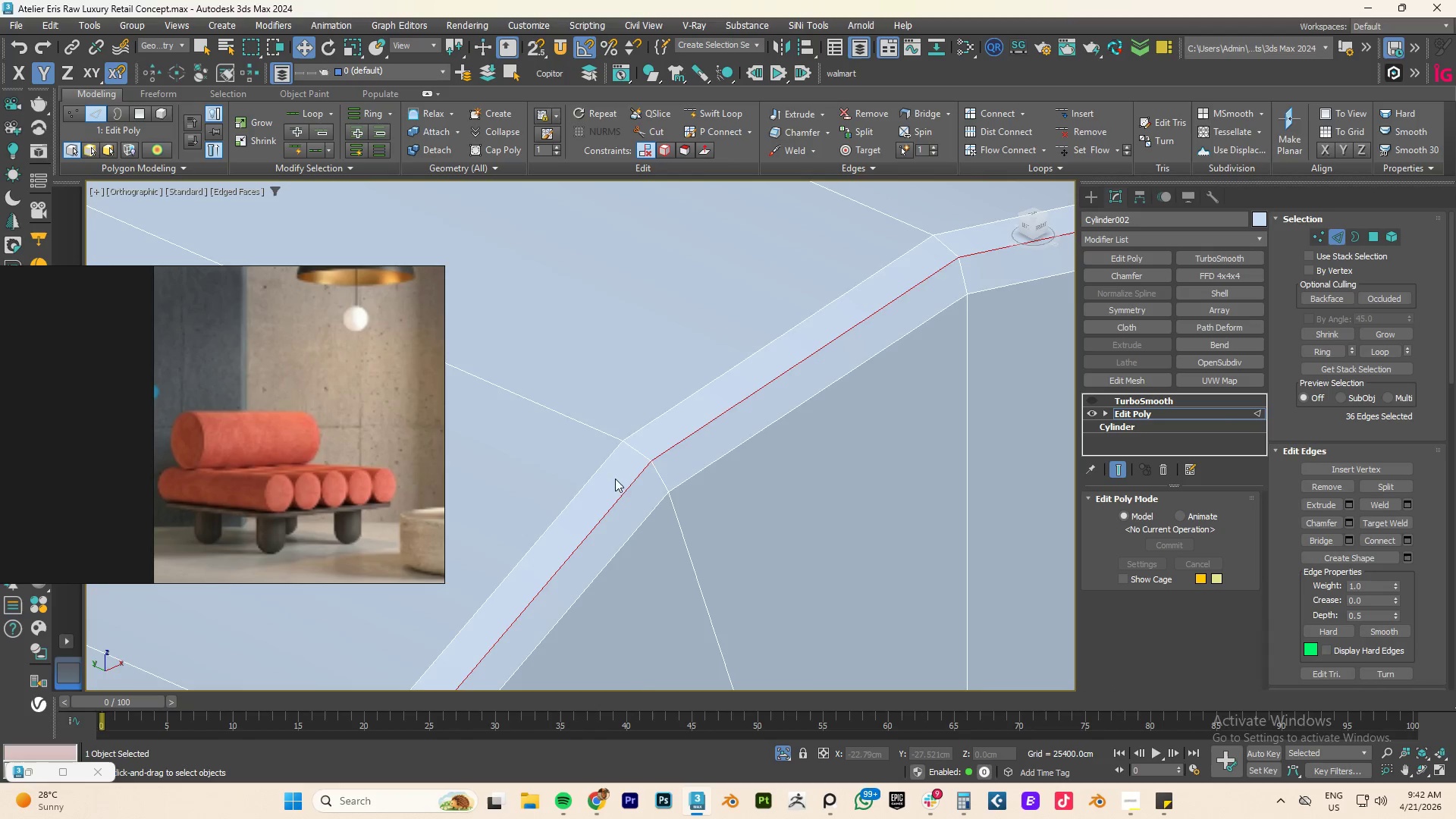 
scroll: coordinate [631, 476], scroll_direction: down, amount: 3.0
 